 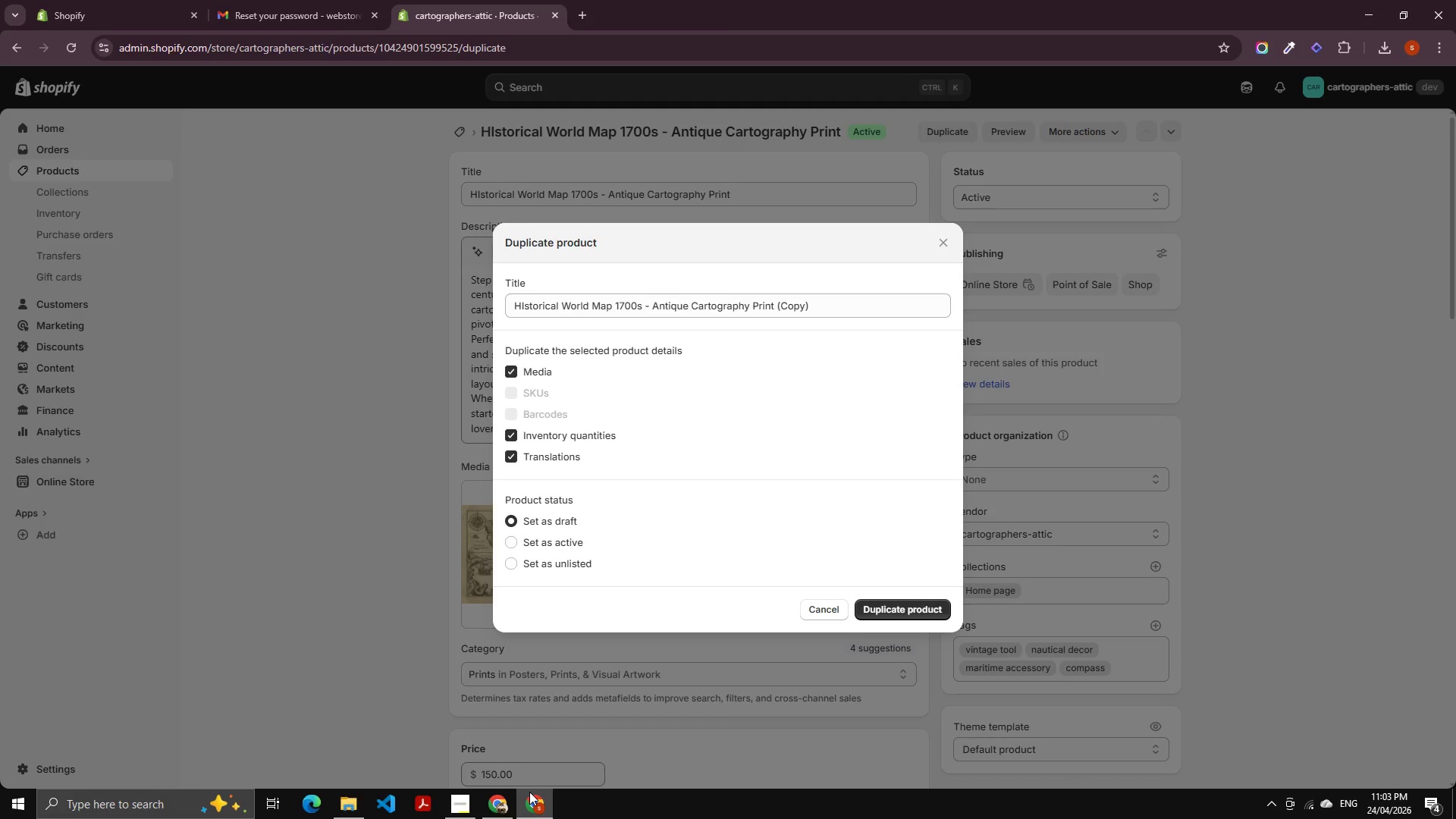 
left_click([580, 545])
 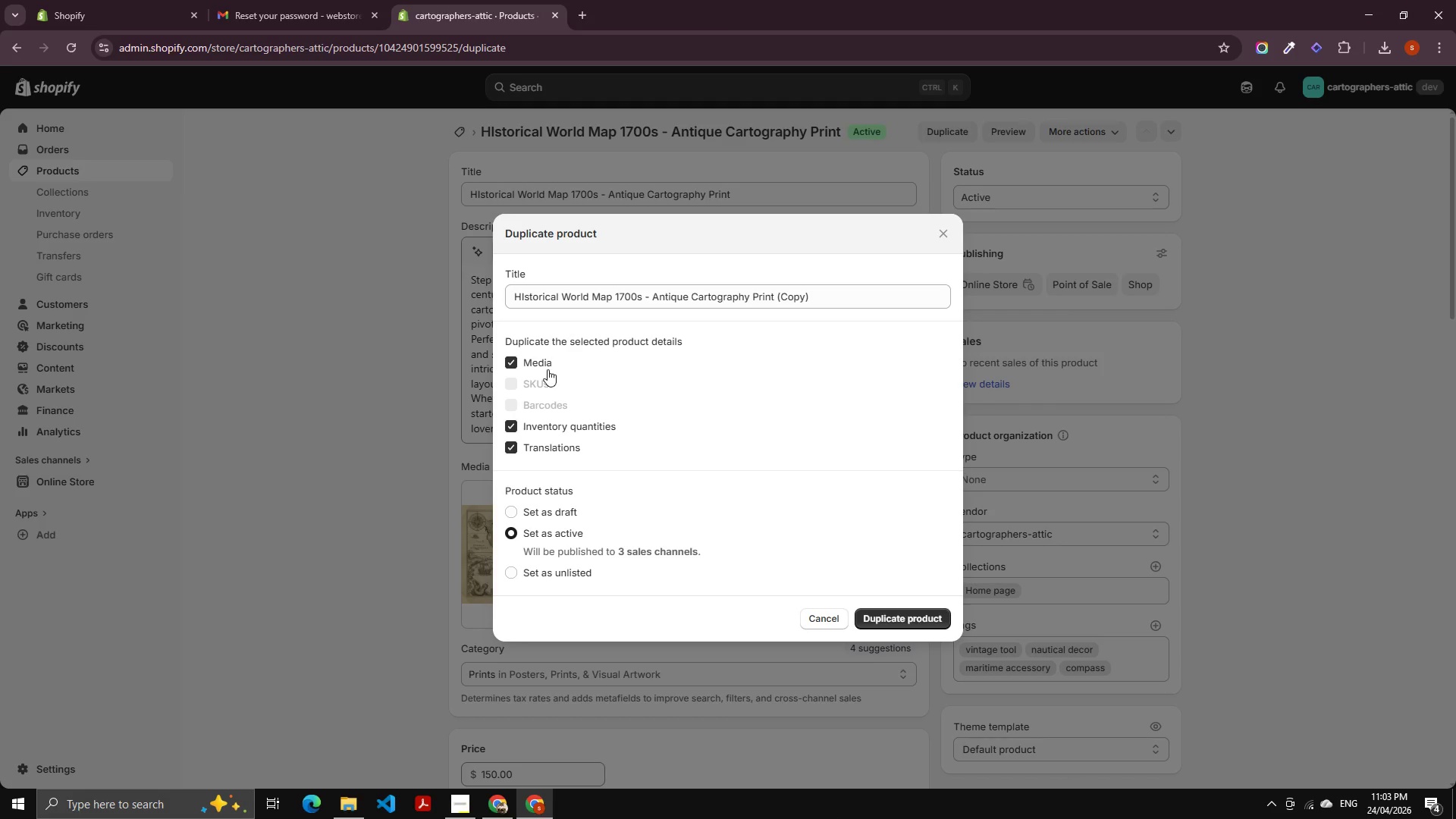 
left_click([548, 369])
 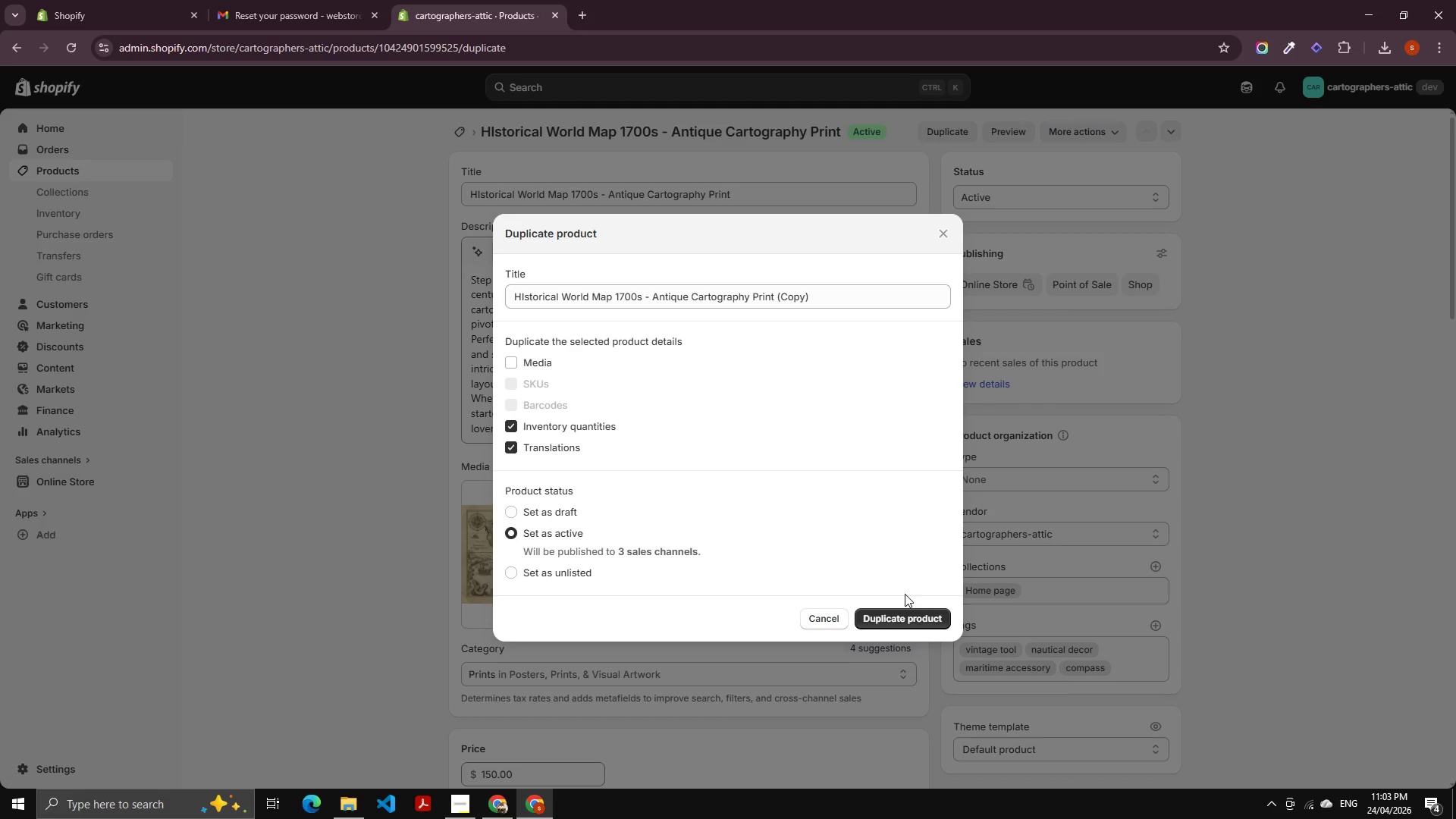 
left_click([900, 629])
 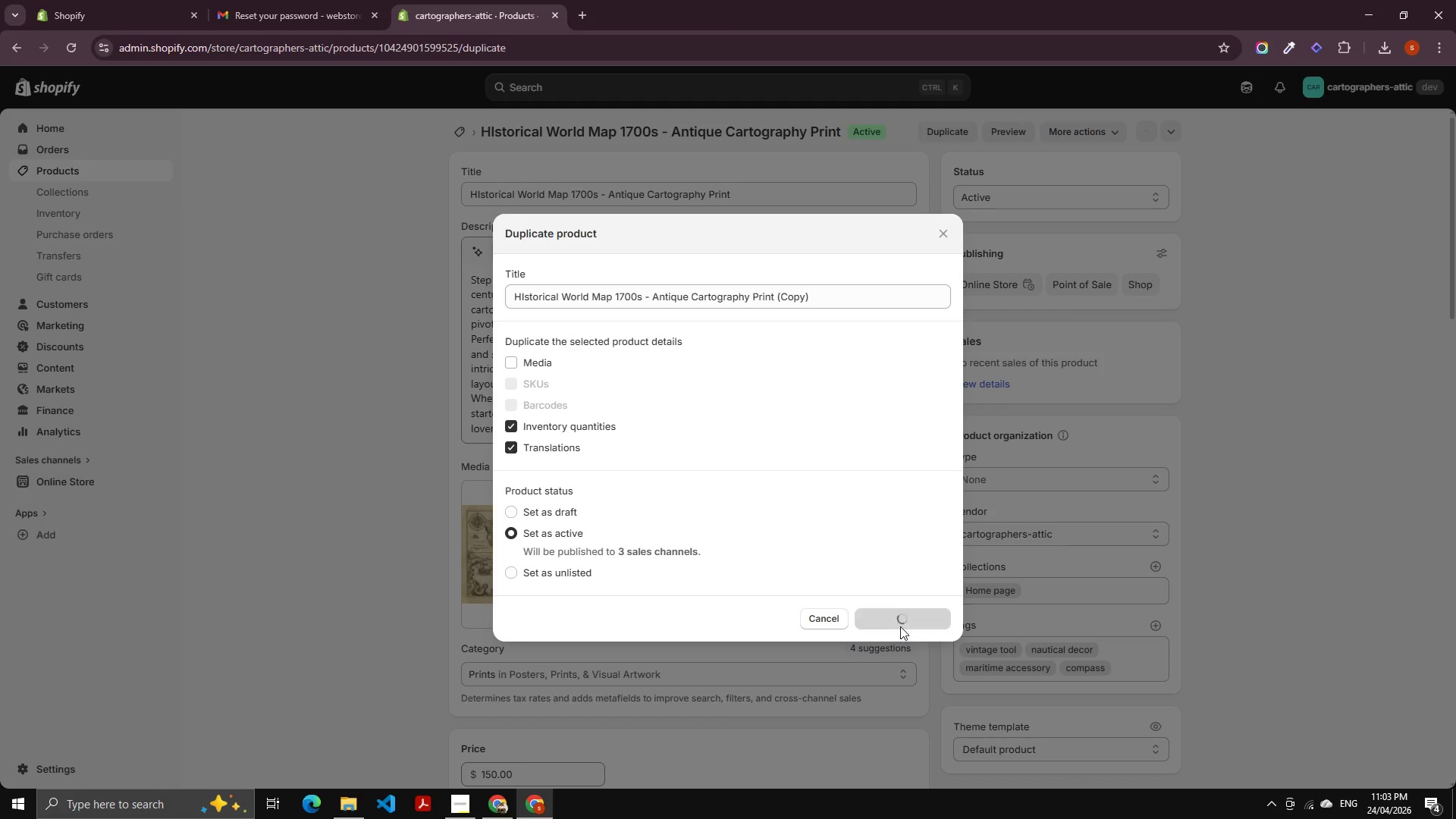 
left_click([900, 626])
 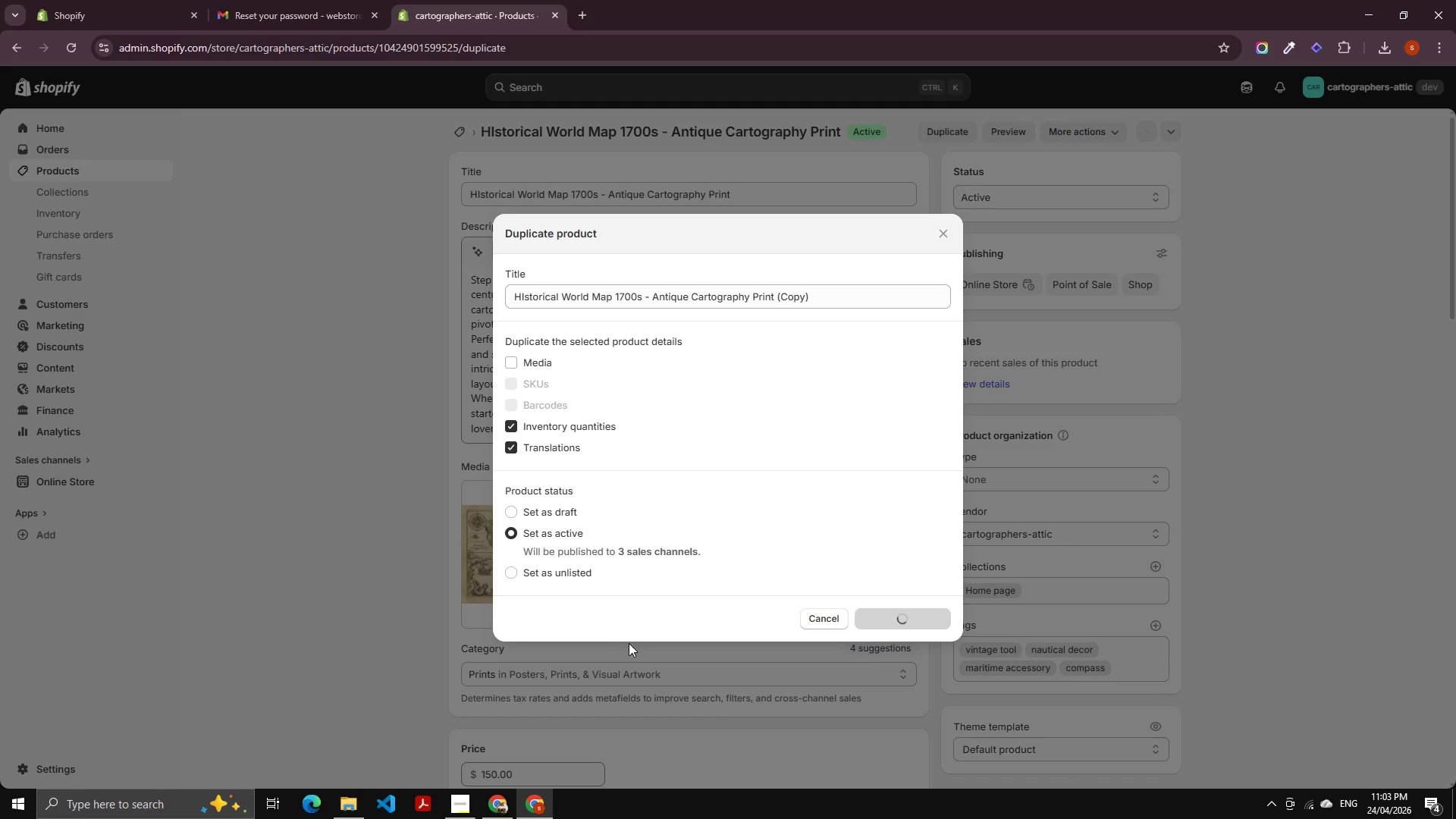 
mouse_move([593, 617])
 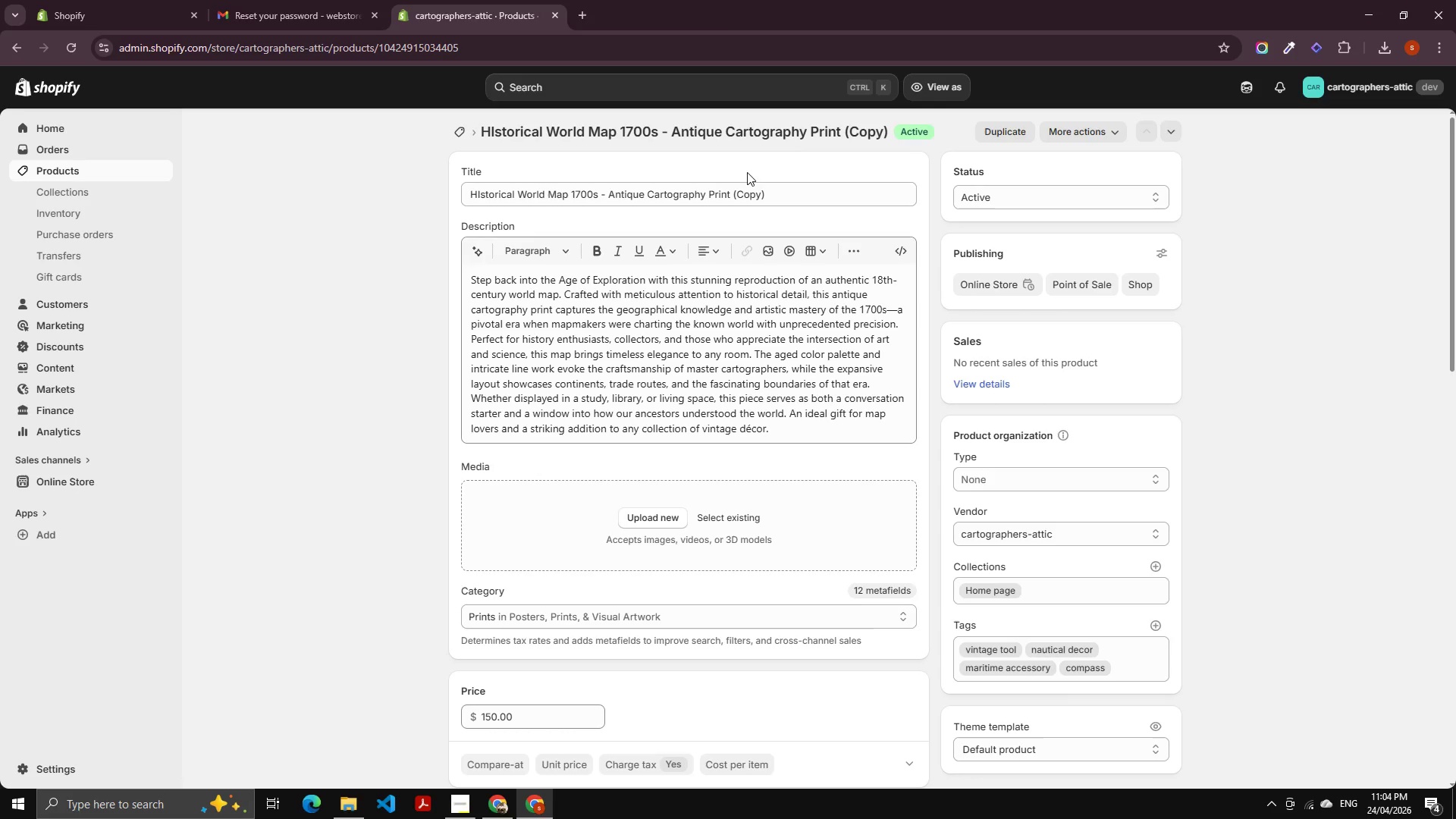 
left_click([751, 198])
 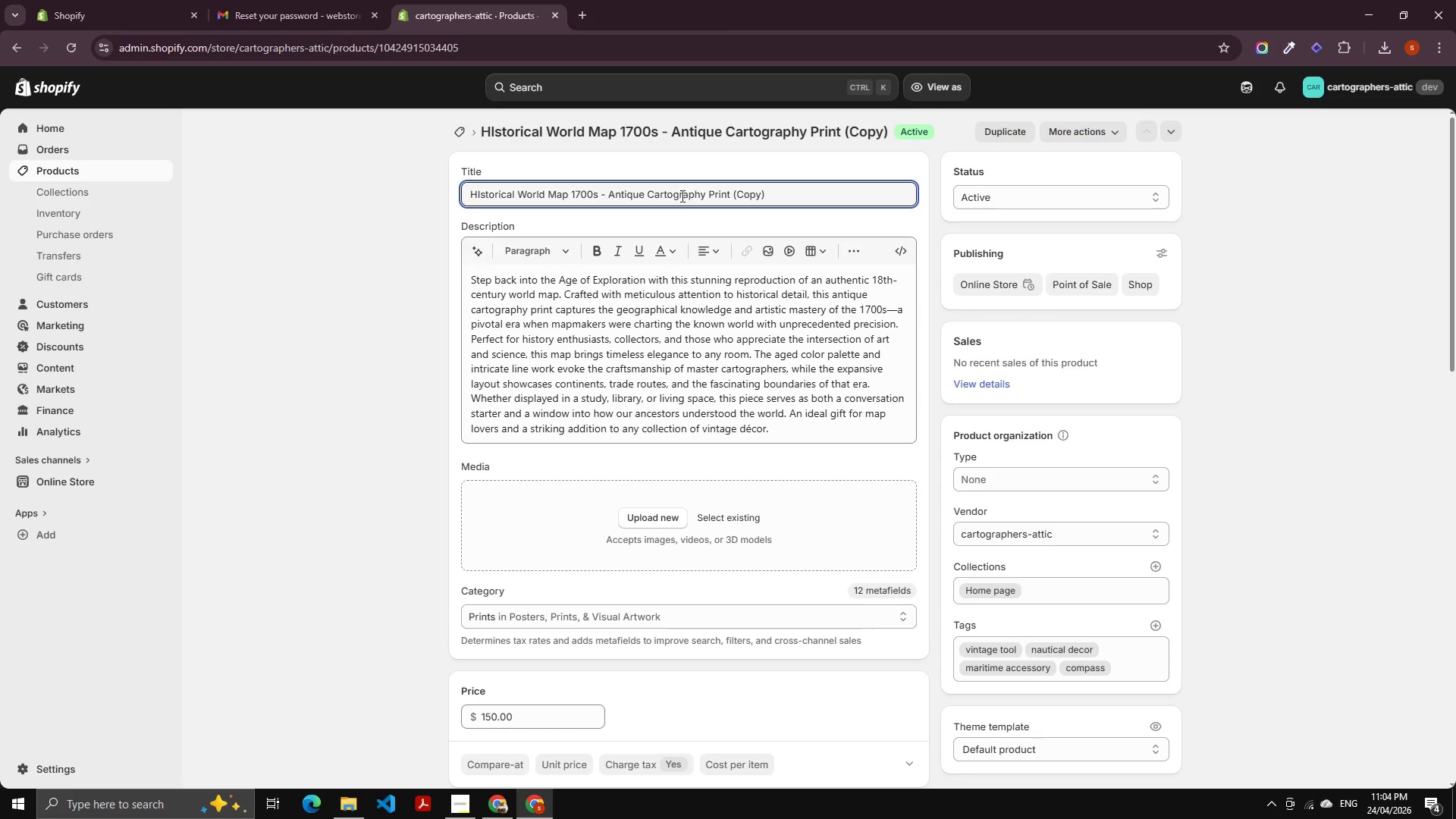 
key(Control+A)
 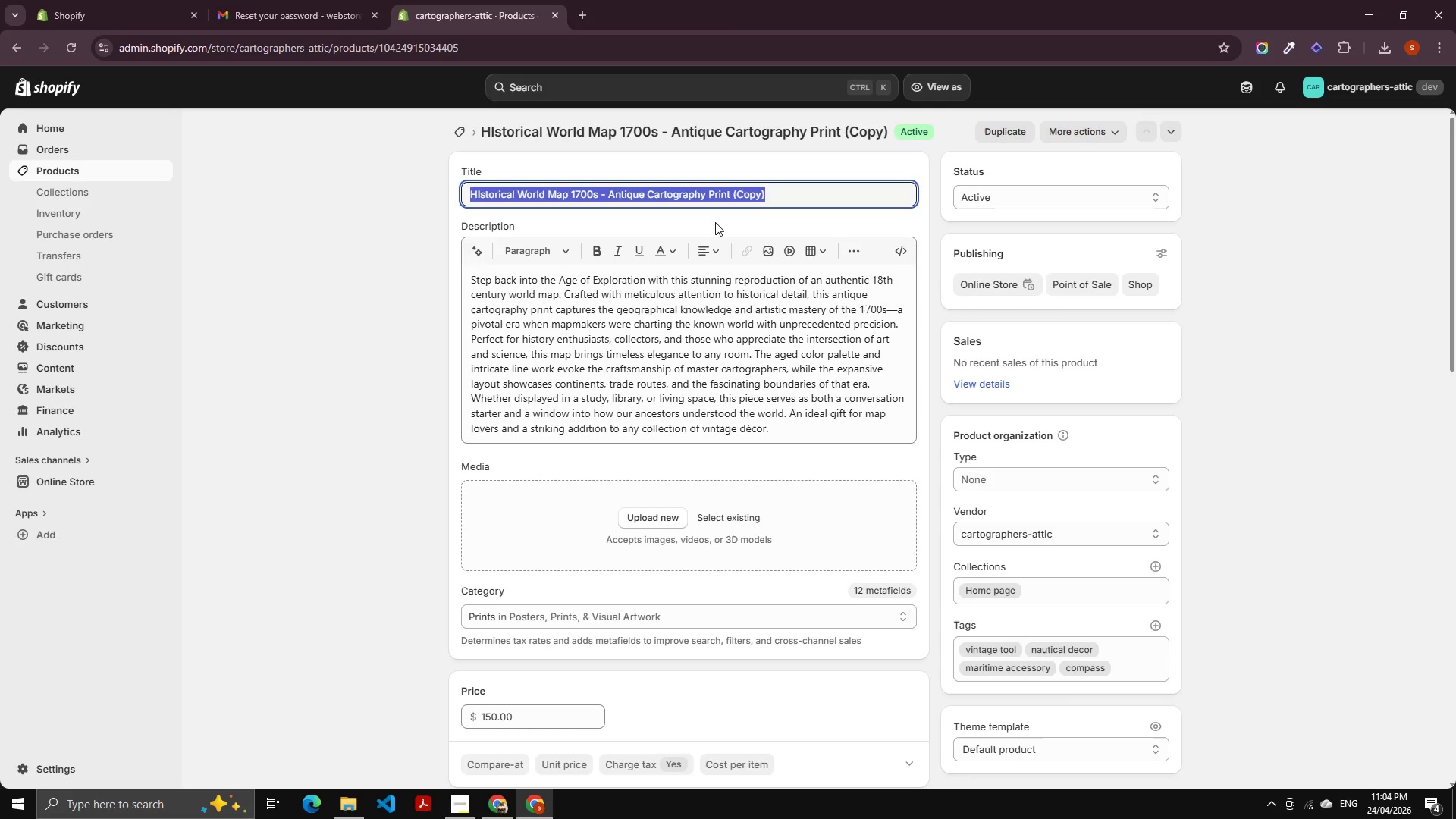 
scroll: coordinate [846, 264], scroll_direction: down, amount: 6.0
 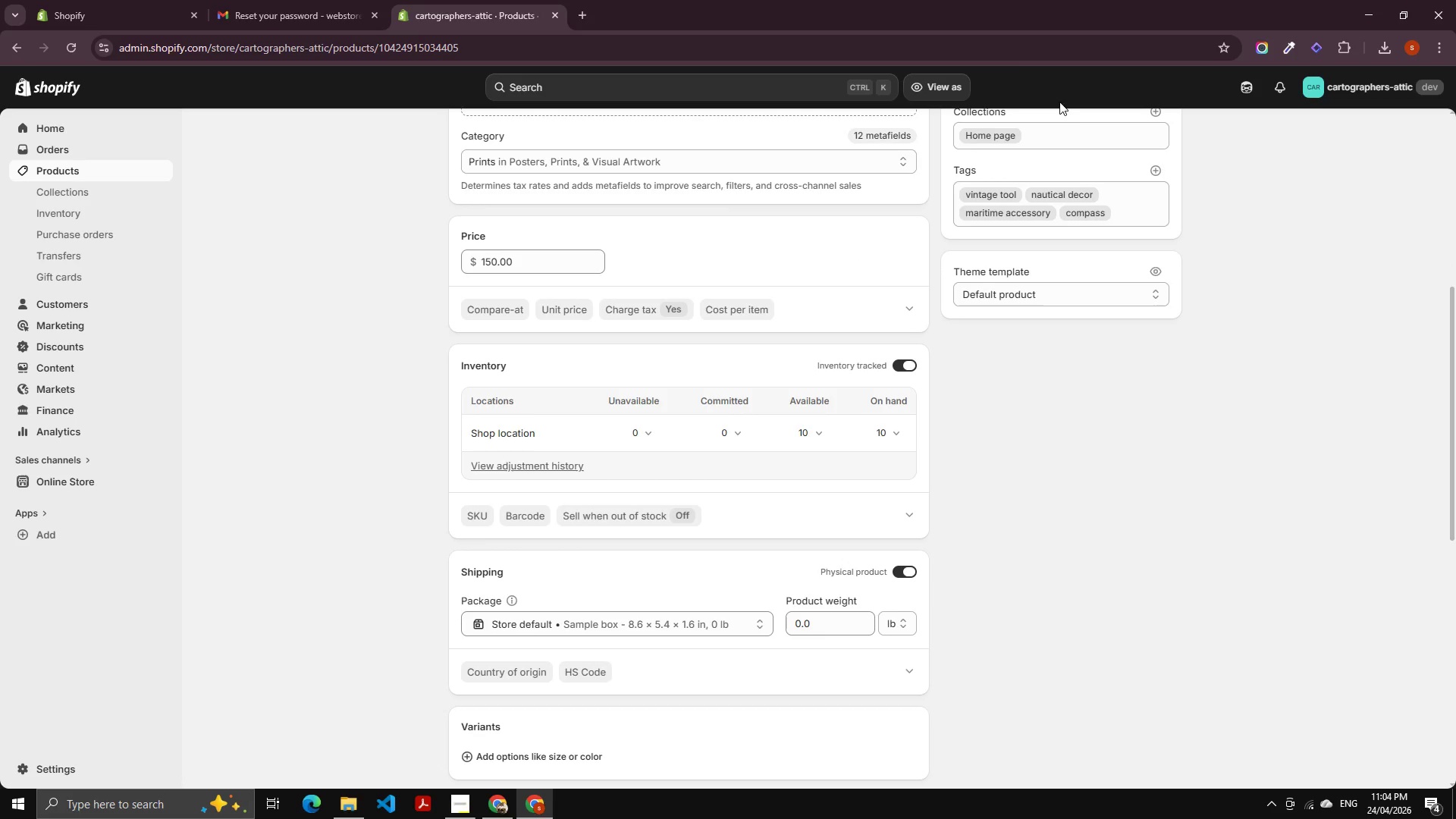 
left_click([1103, 127])
 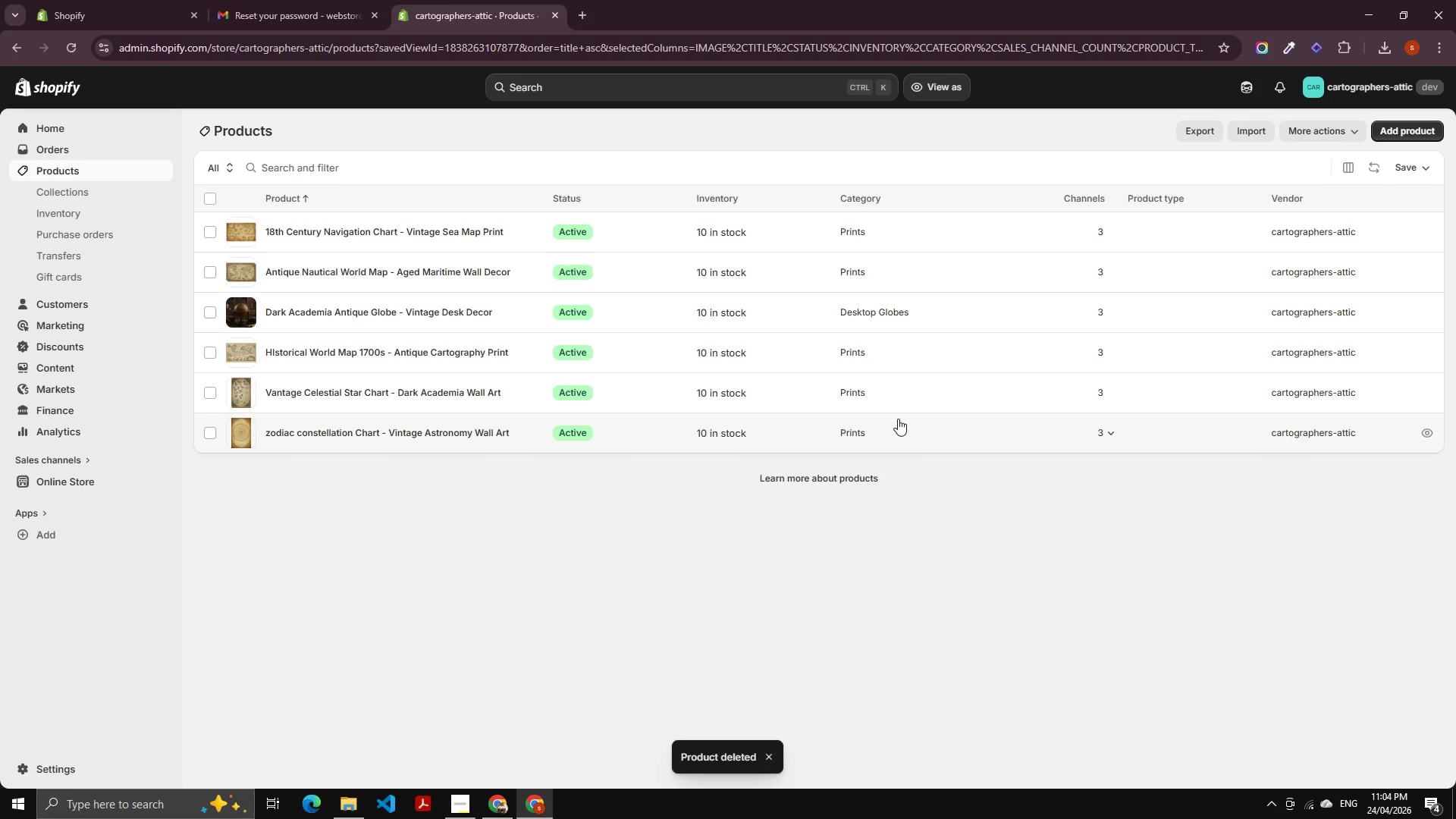 
scroll: coordinate [1090, 118], scroll_direction: up, amount: 15.0
 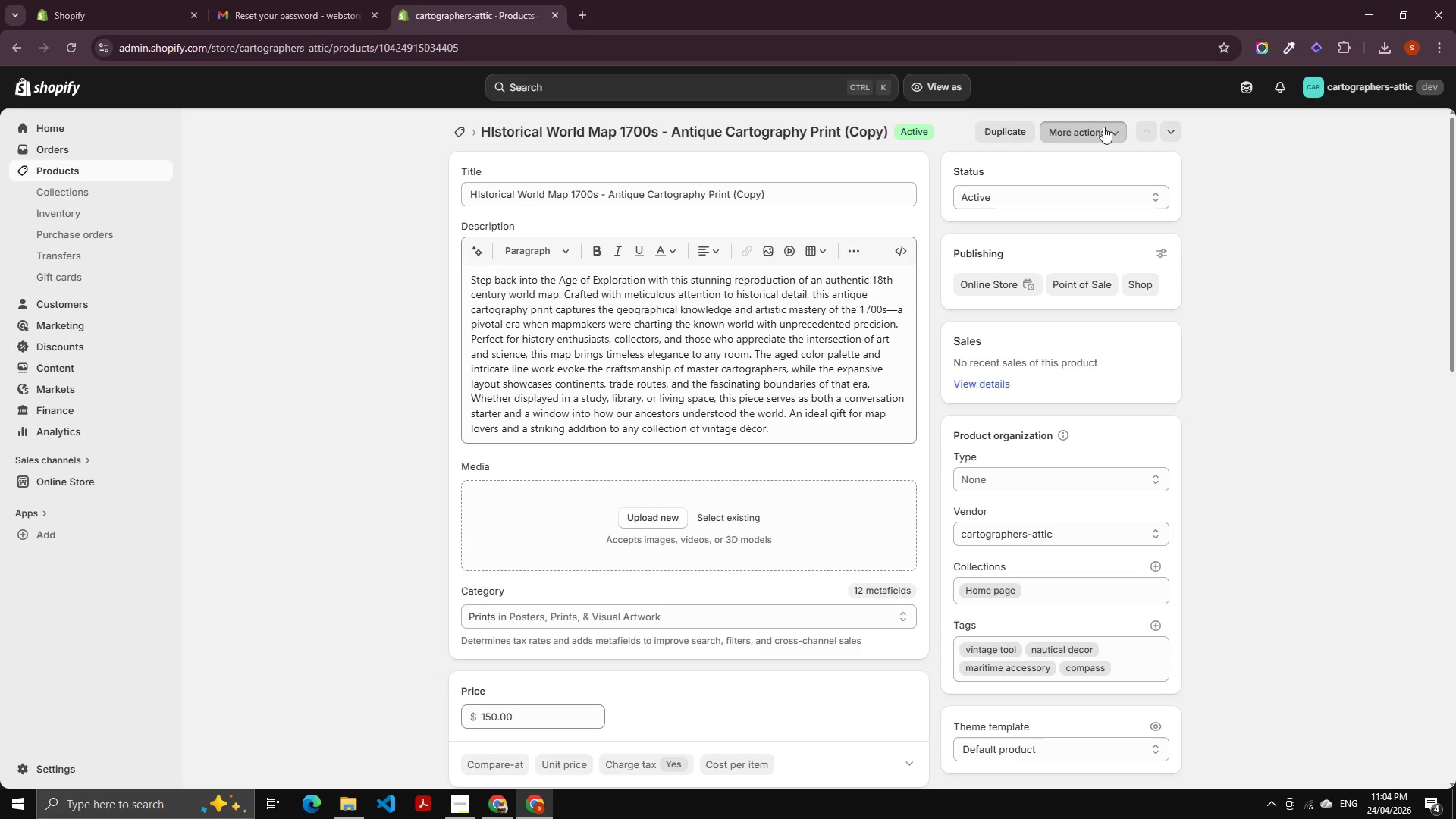 
wait(15.95)
 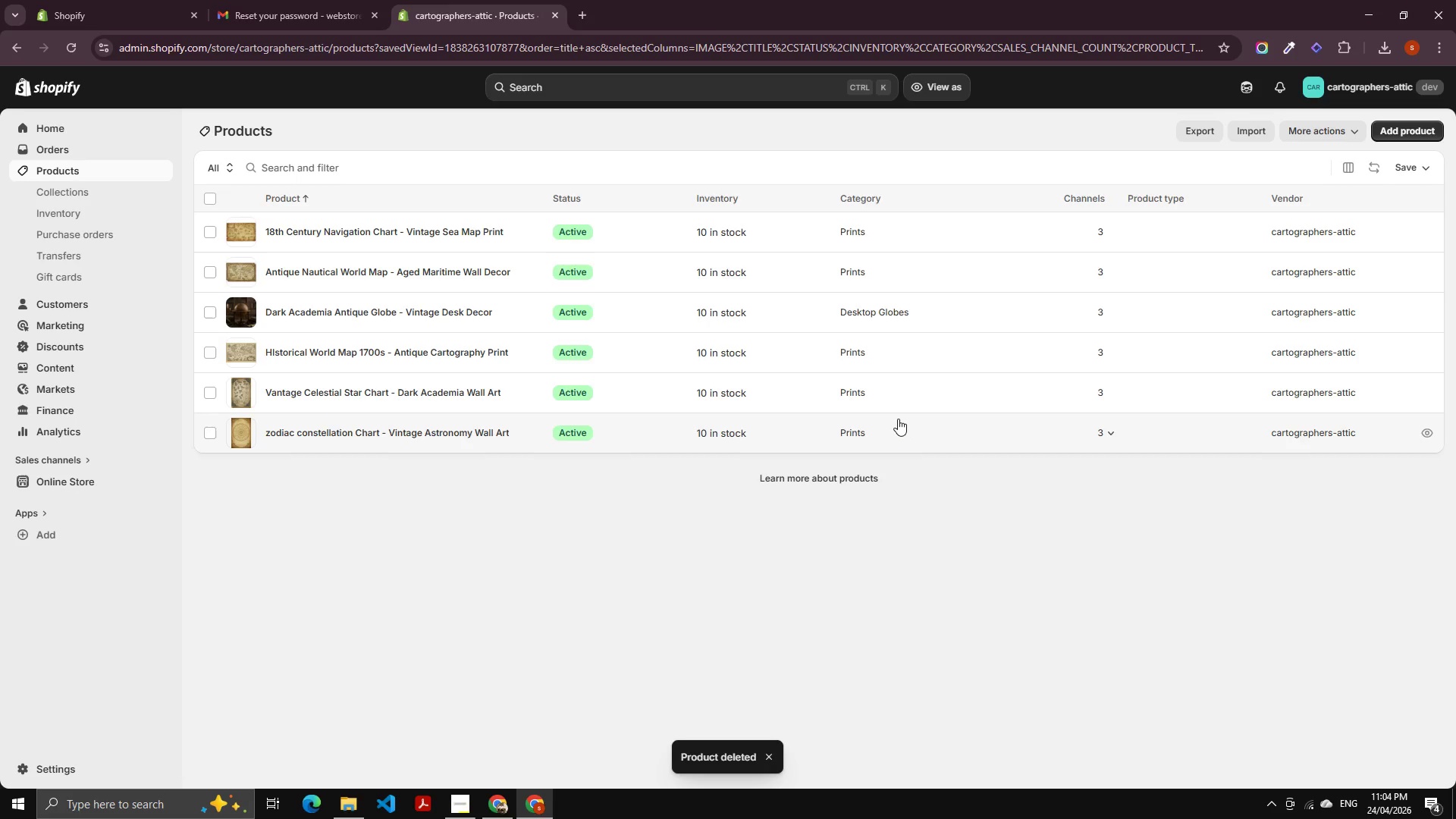 
left_click([350, 228])
 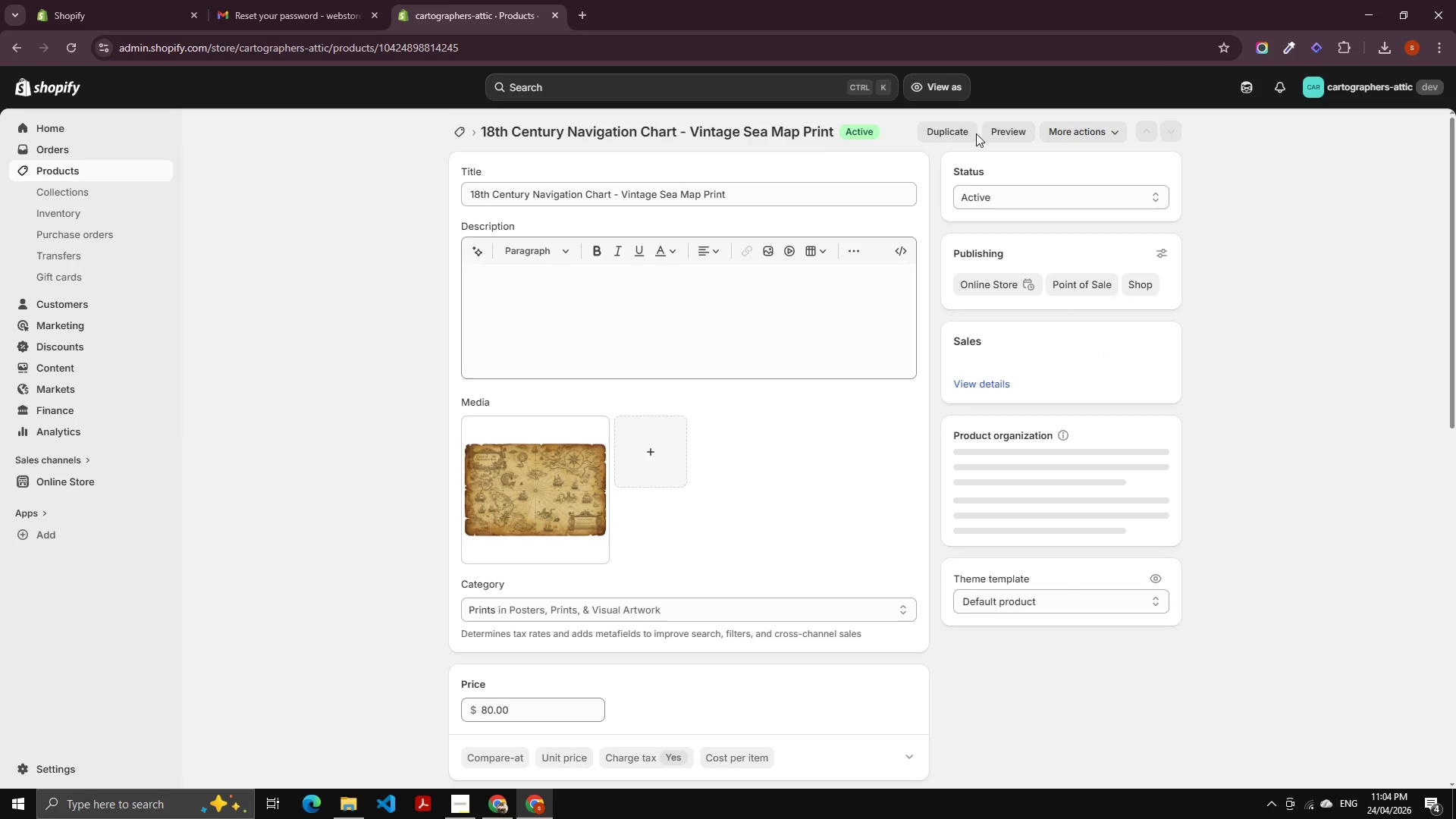 
left_click([956, 133])
 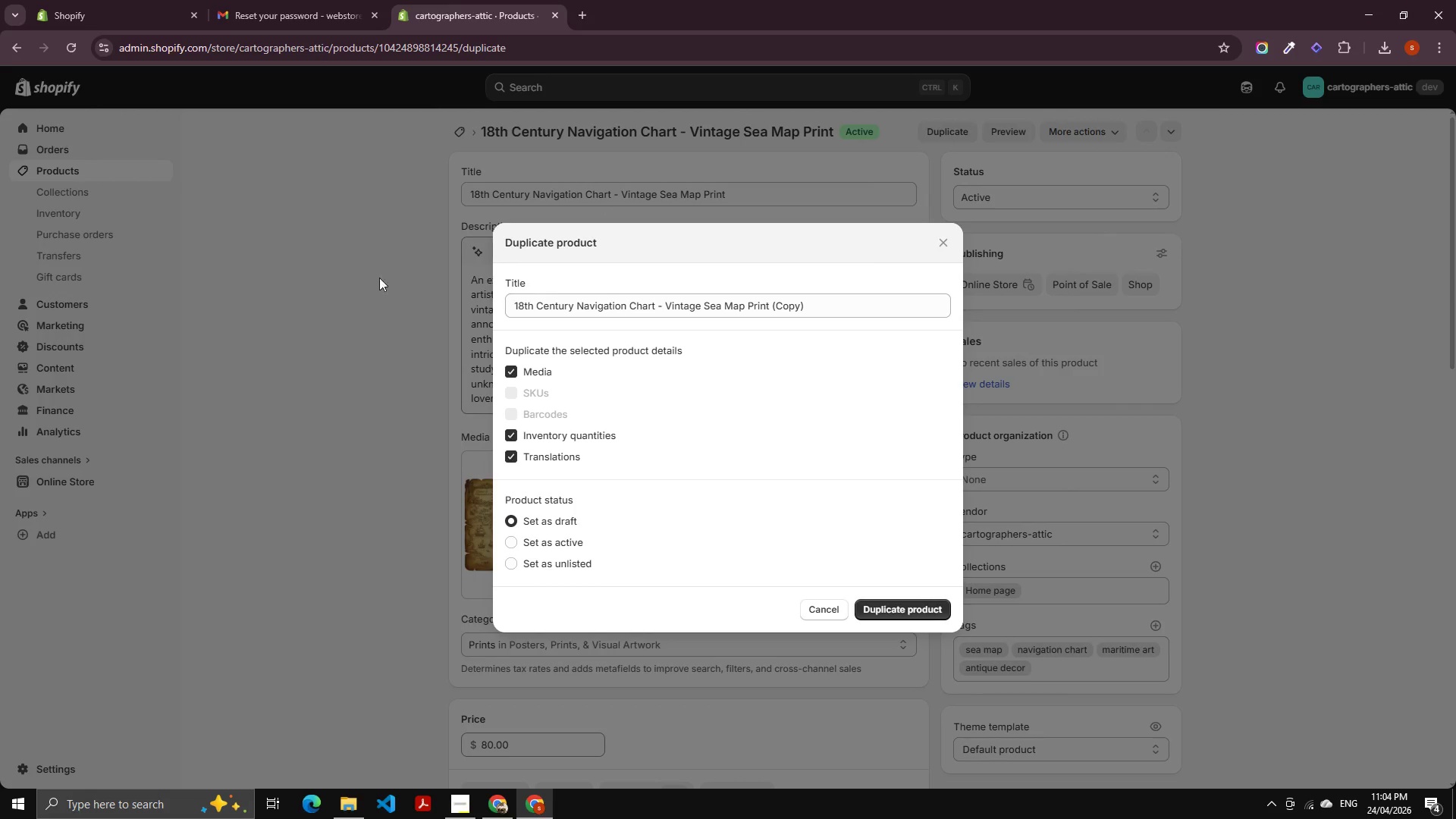 
left_click([680, 309])
 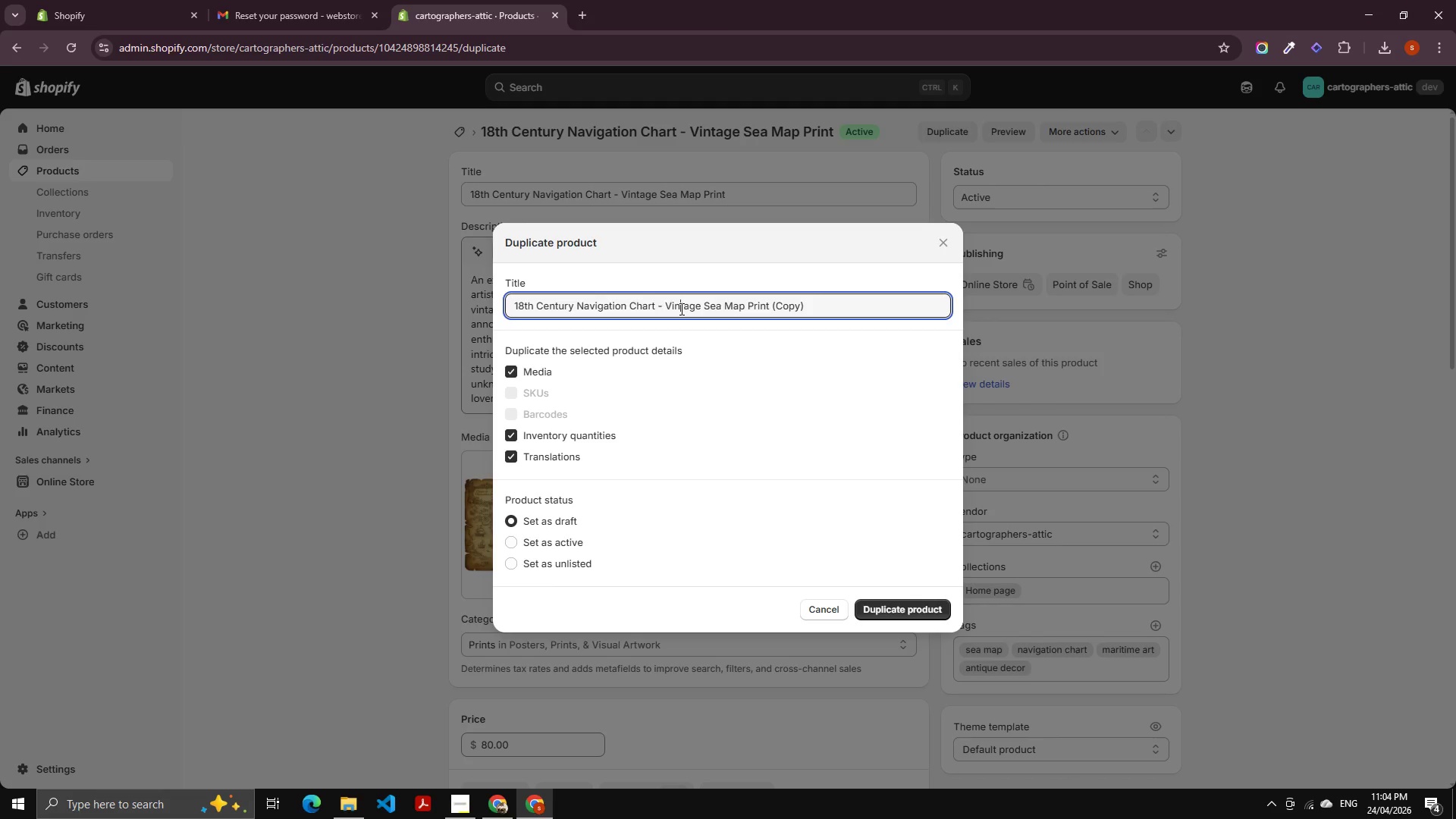 
key(Control+A)
 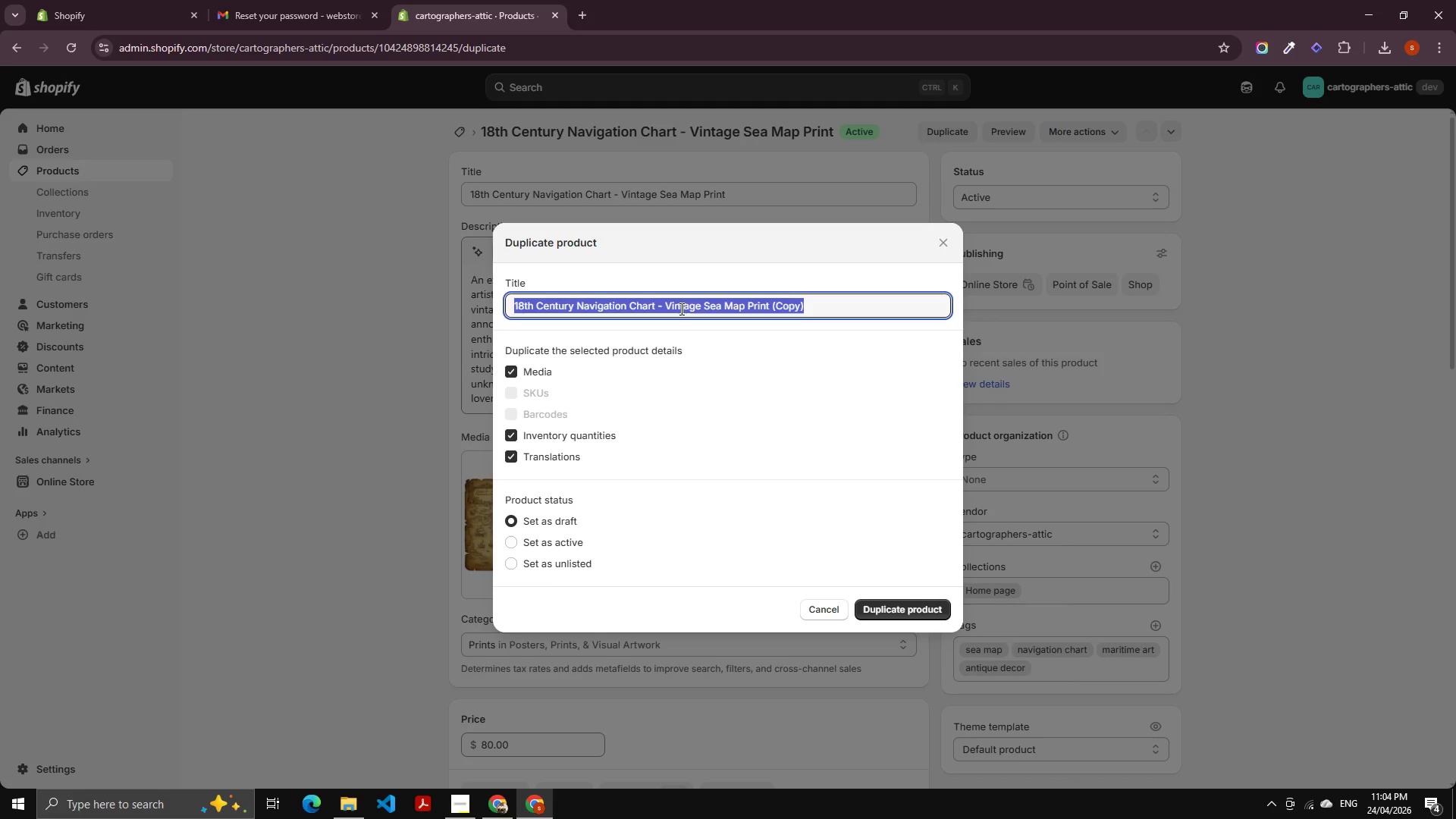 
type(old E)
key(Backspace)
key(Backspace)
key(Backspace)
key(Backspace)
key(Backspace)
type(OK)
key(Backspace)
type(ld World Altas Pae)
key(Backspace)
type(ge - Vintage Map Wall pO)
key(Backspace)
key(Backspace)
type(Print)
 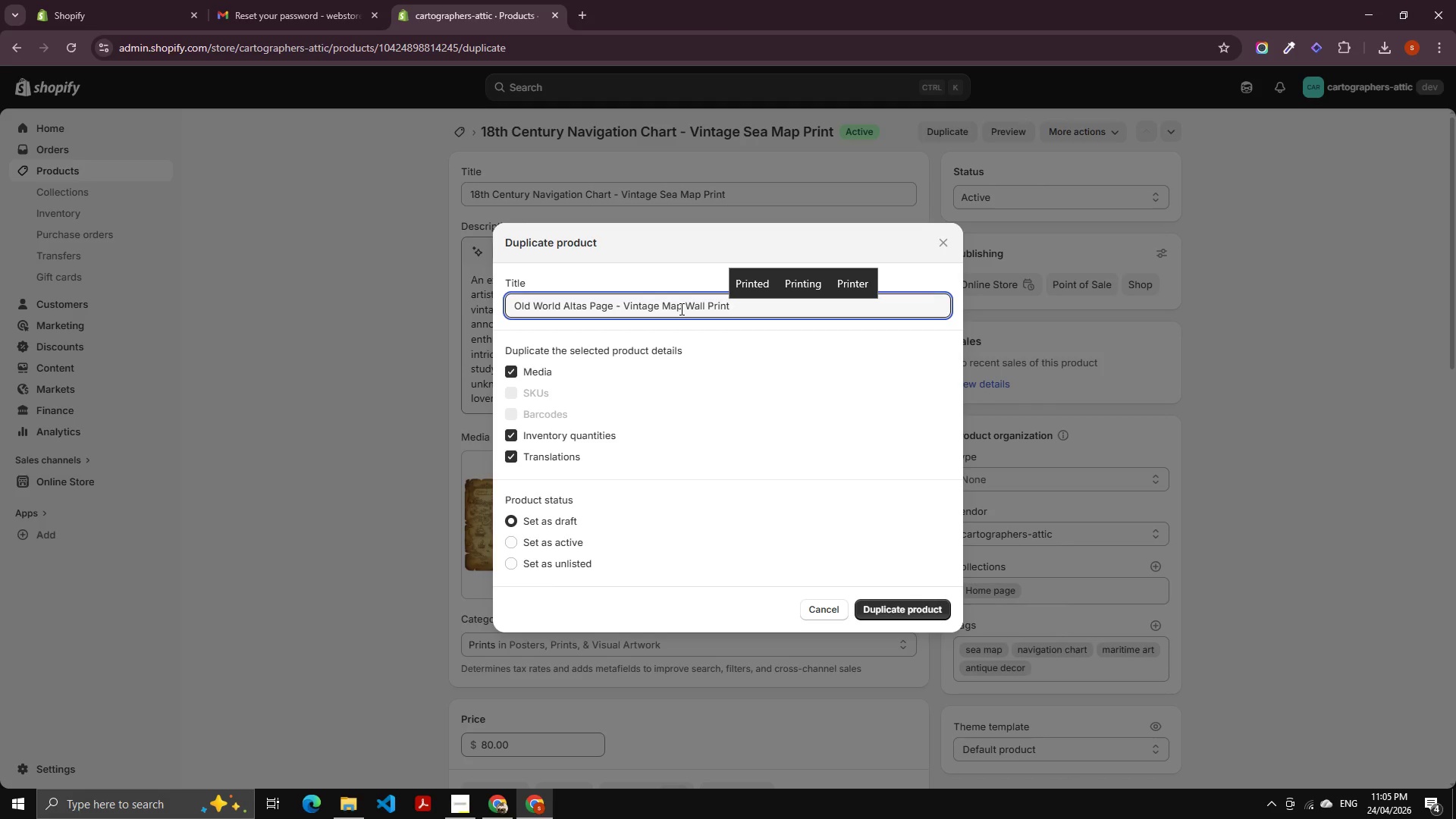 
left_click([548, 543])
 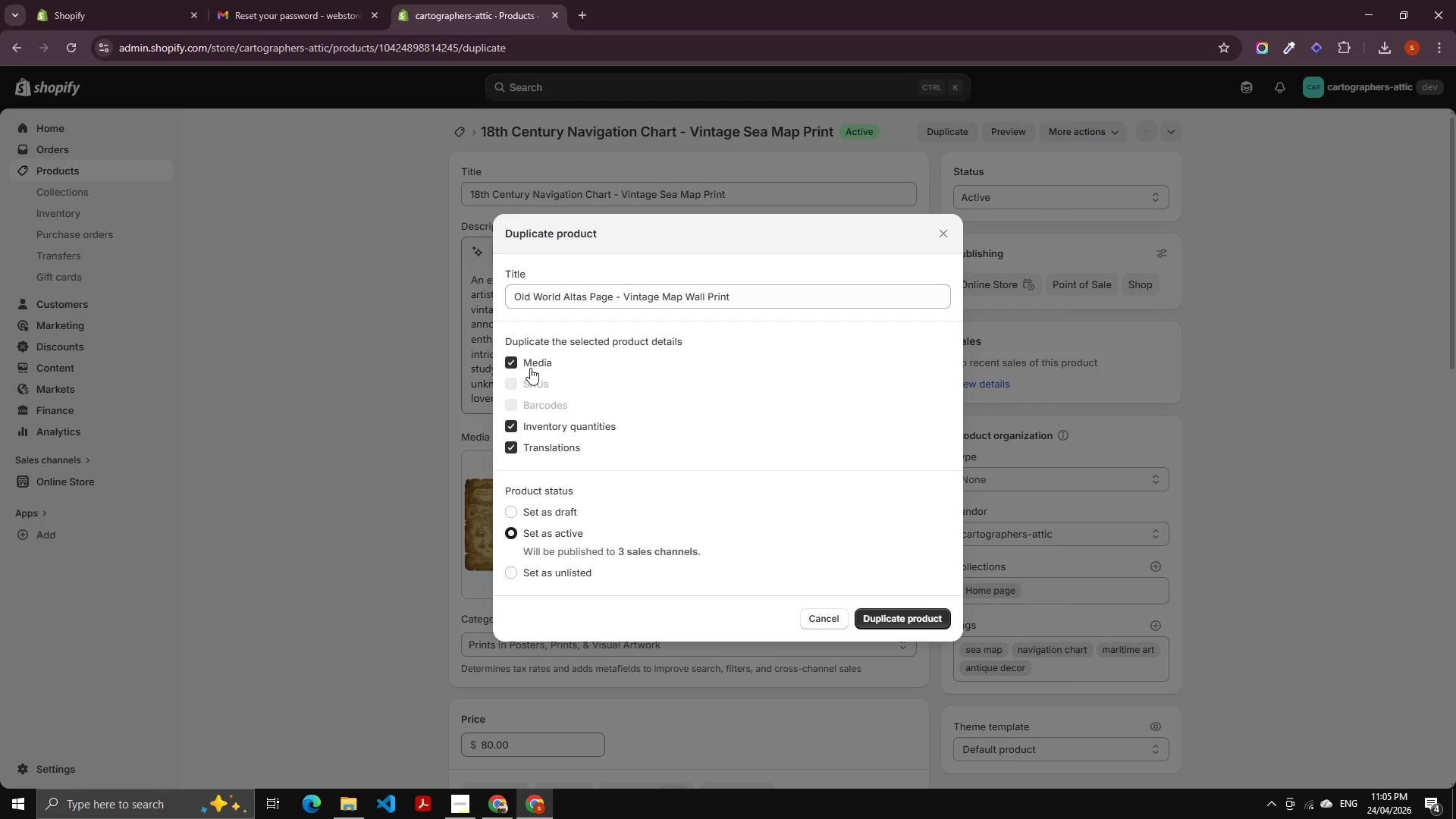 
left_click([530, 363])
 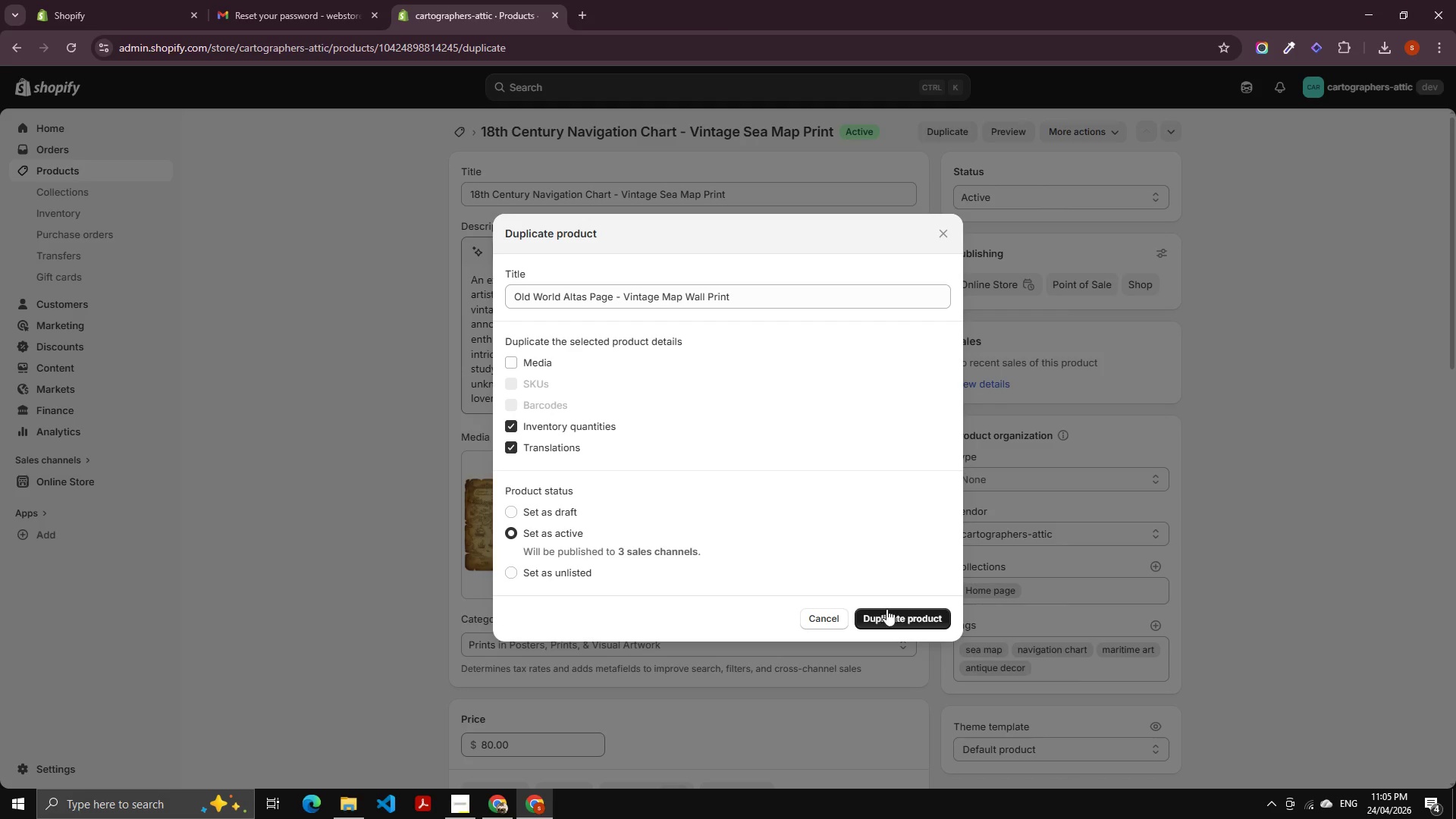 
left_click_drag(start_coordinate=[888, 612], to_coordinate=[893, 613])
 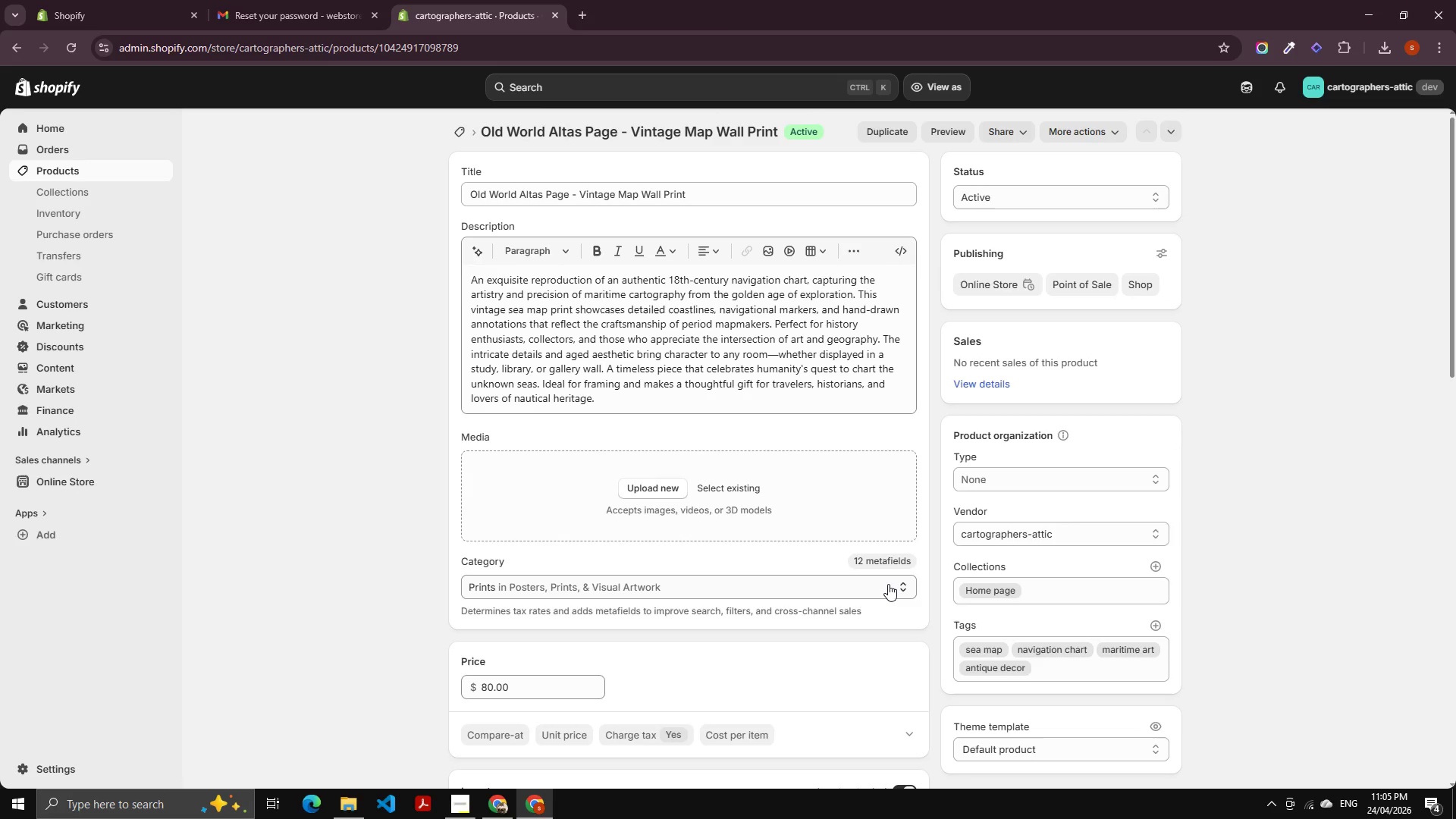 
wait(16.64)
 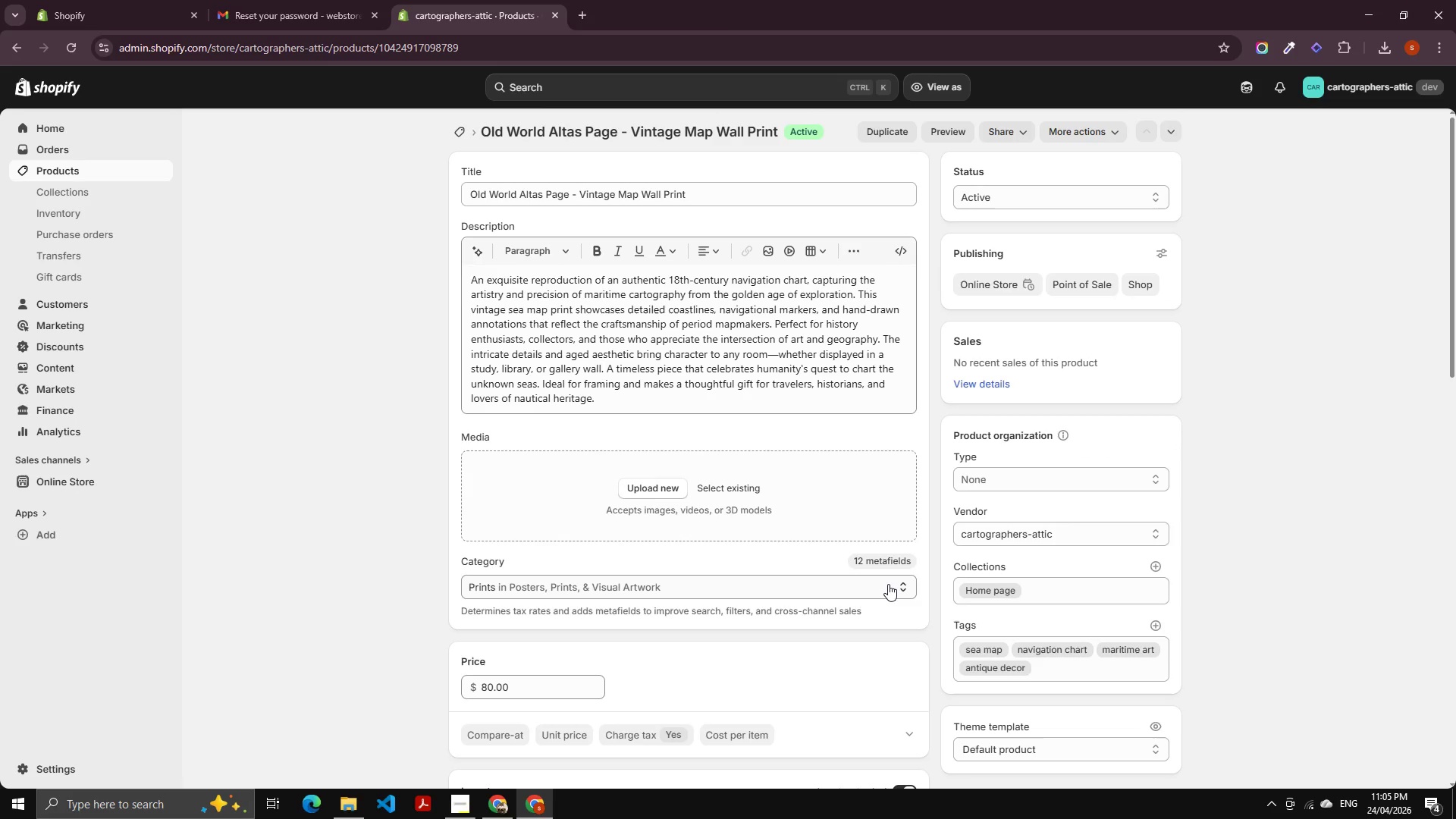 
left_click([598, 384])
 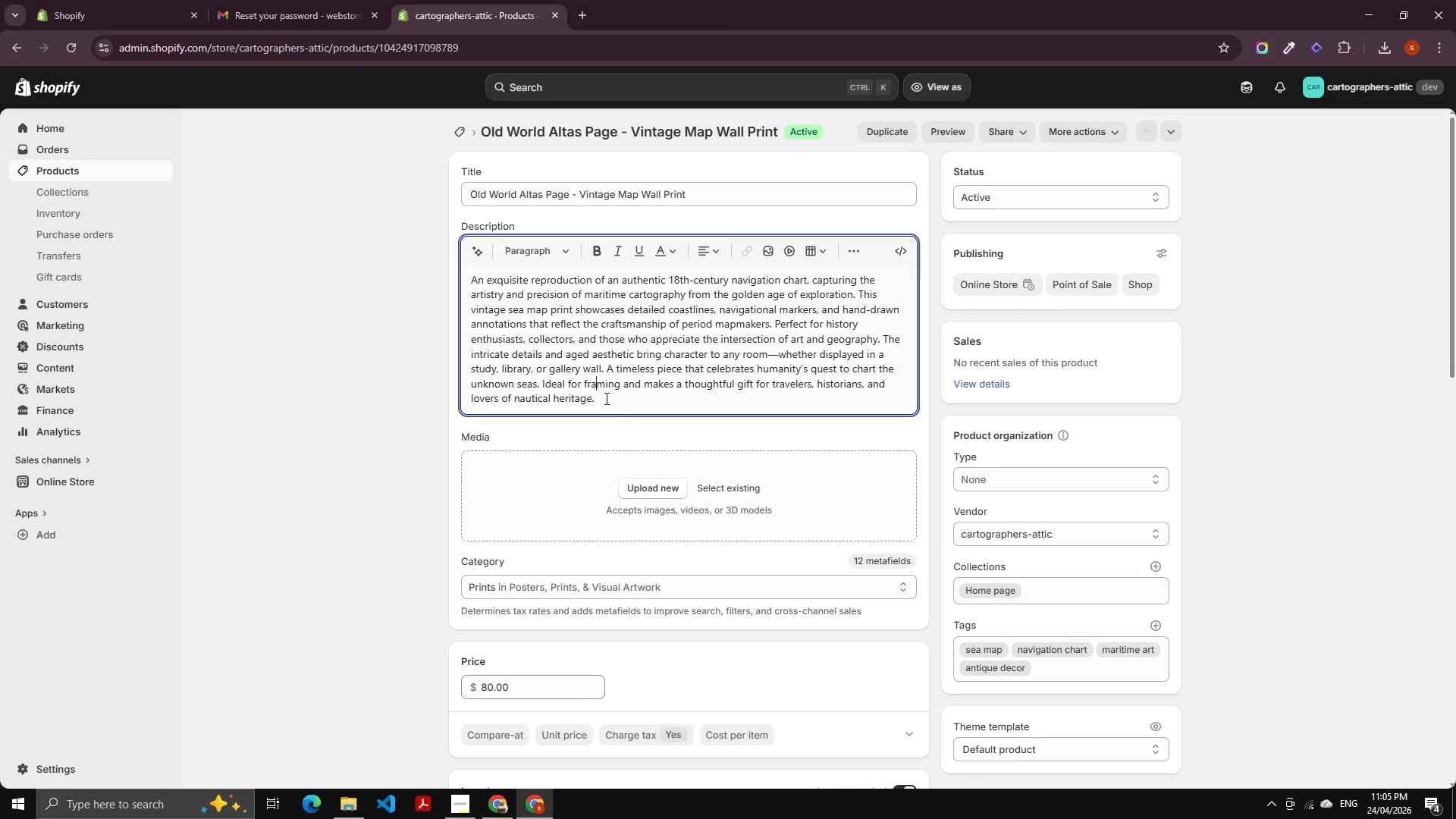 
left_click_drag(start_coordinate=[605, 398], to_coordinate=[381, 235])
 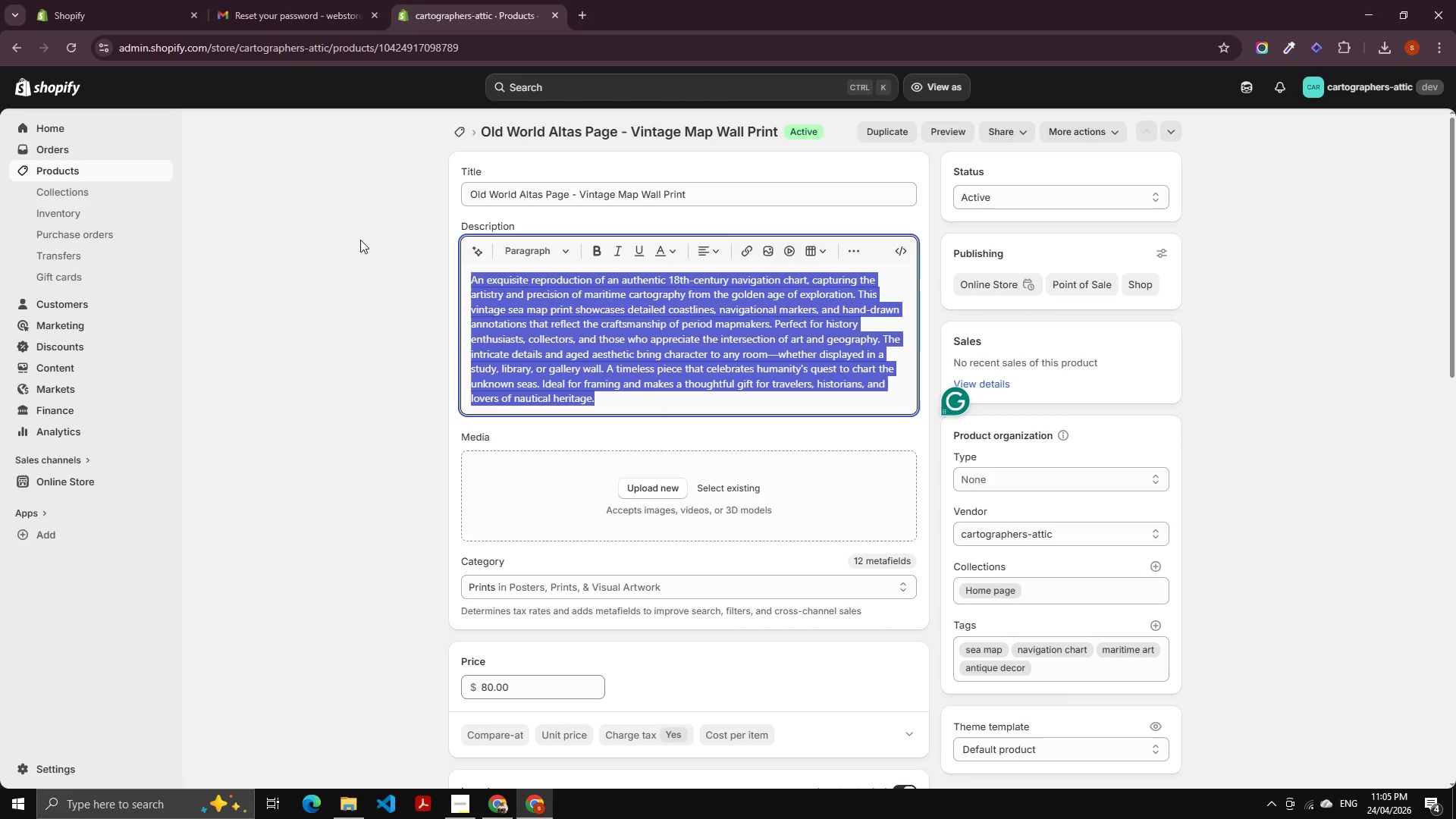 
key(Backspace)
 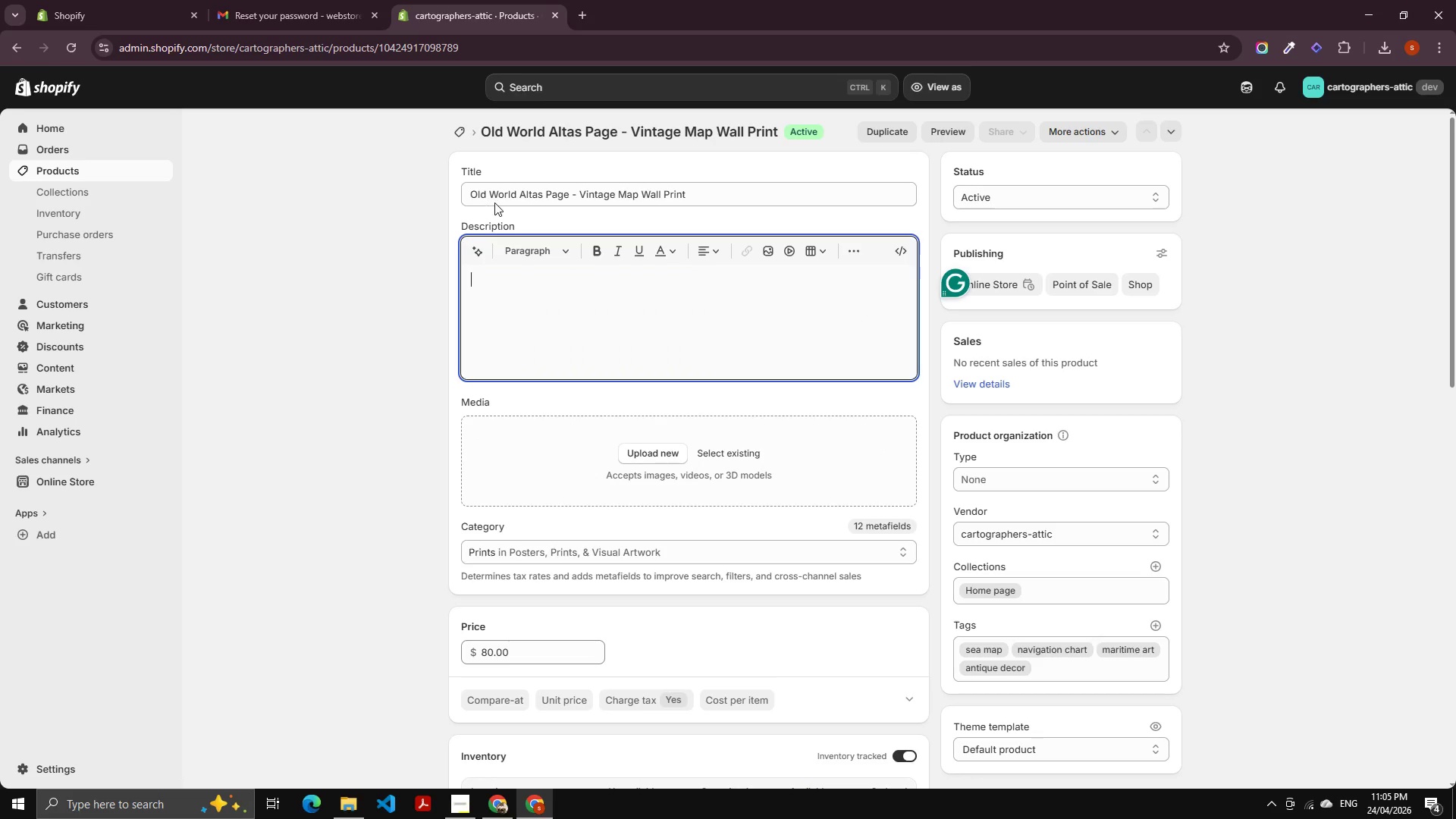 
left_click([504, 201])
 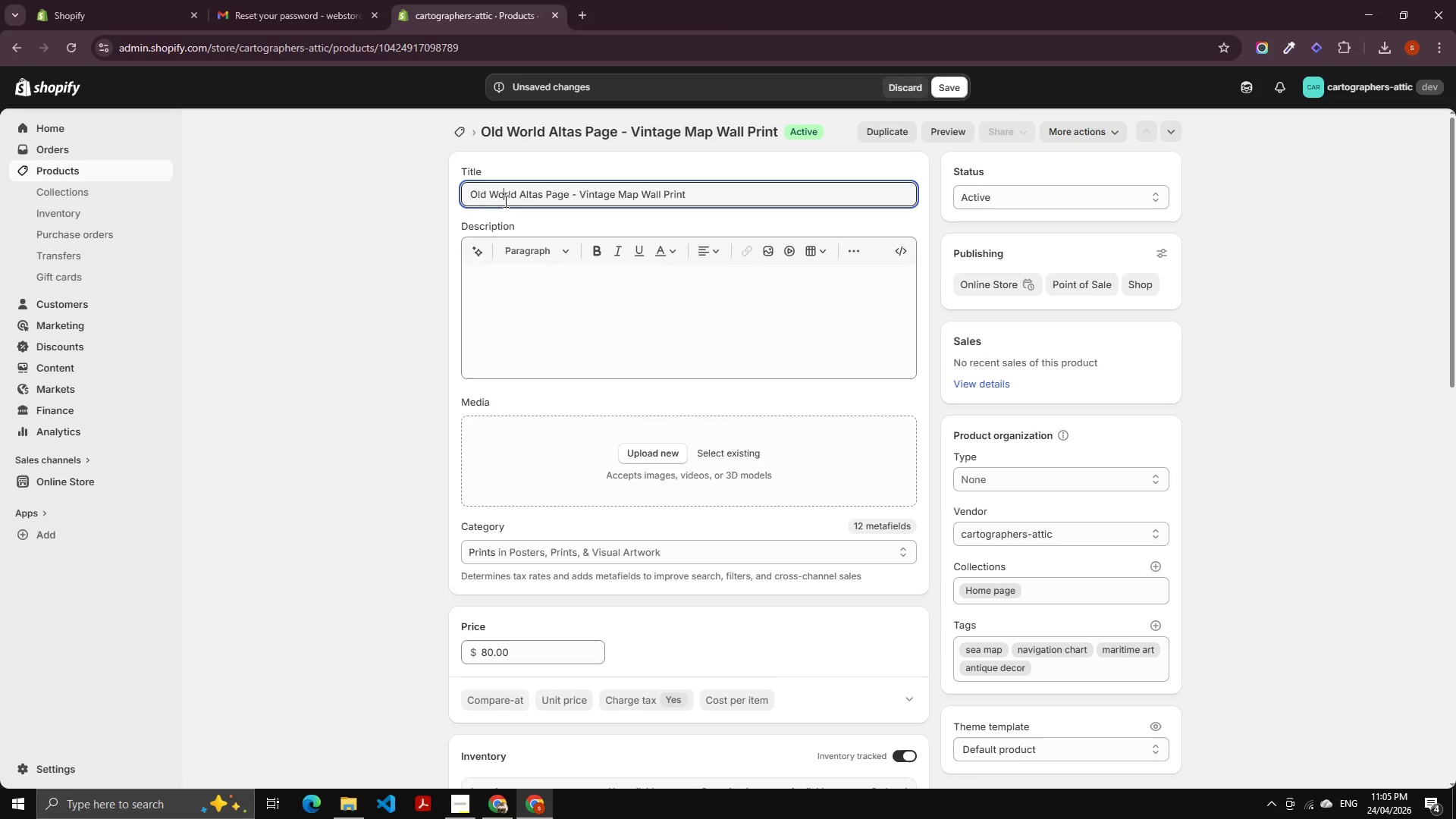 
key(Control+A)
 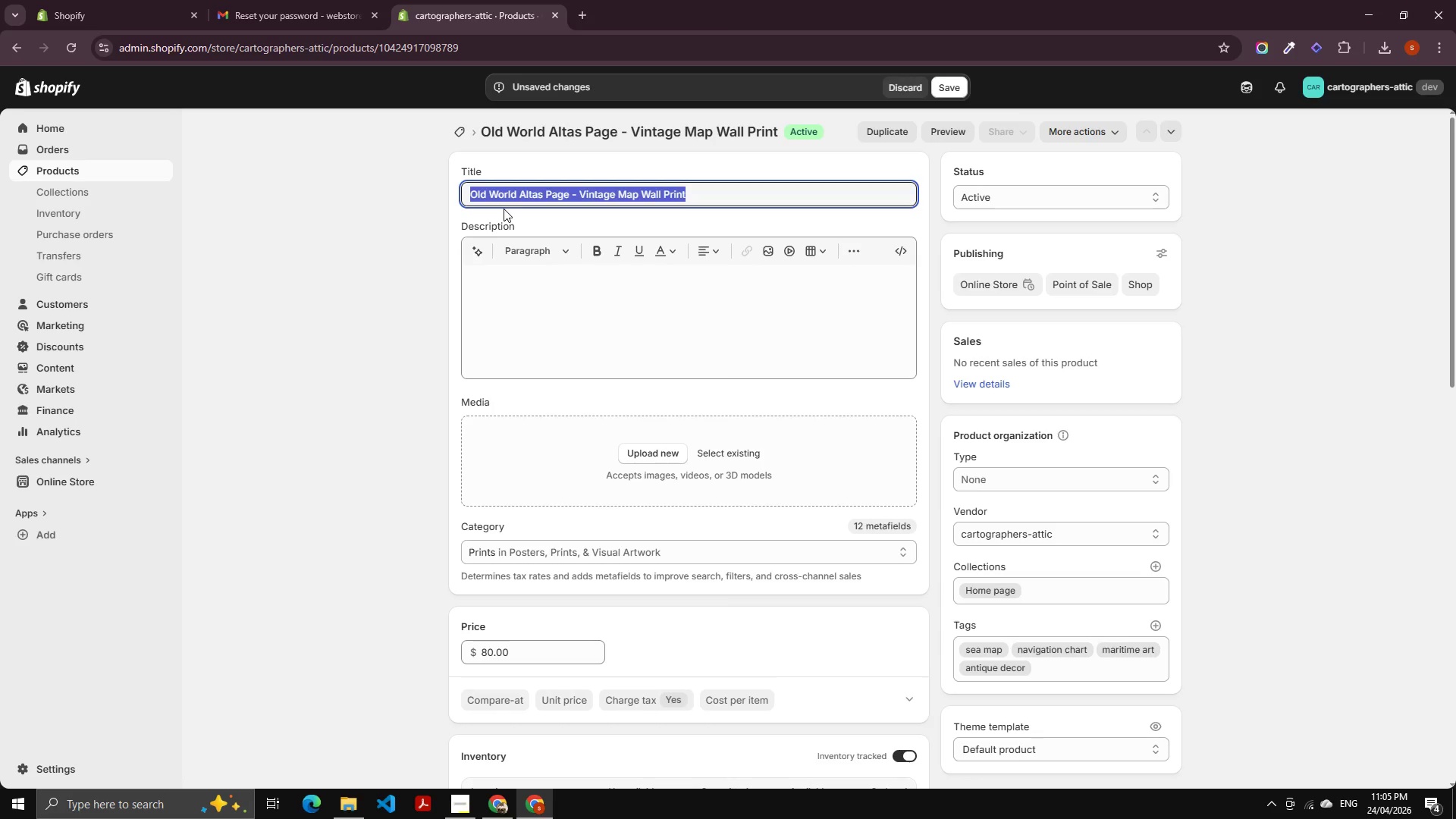 
key(Control+C)
 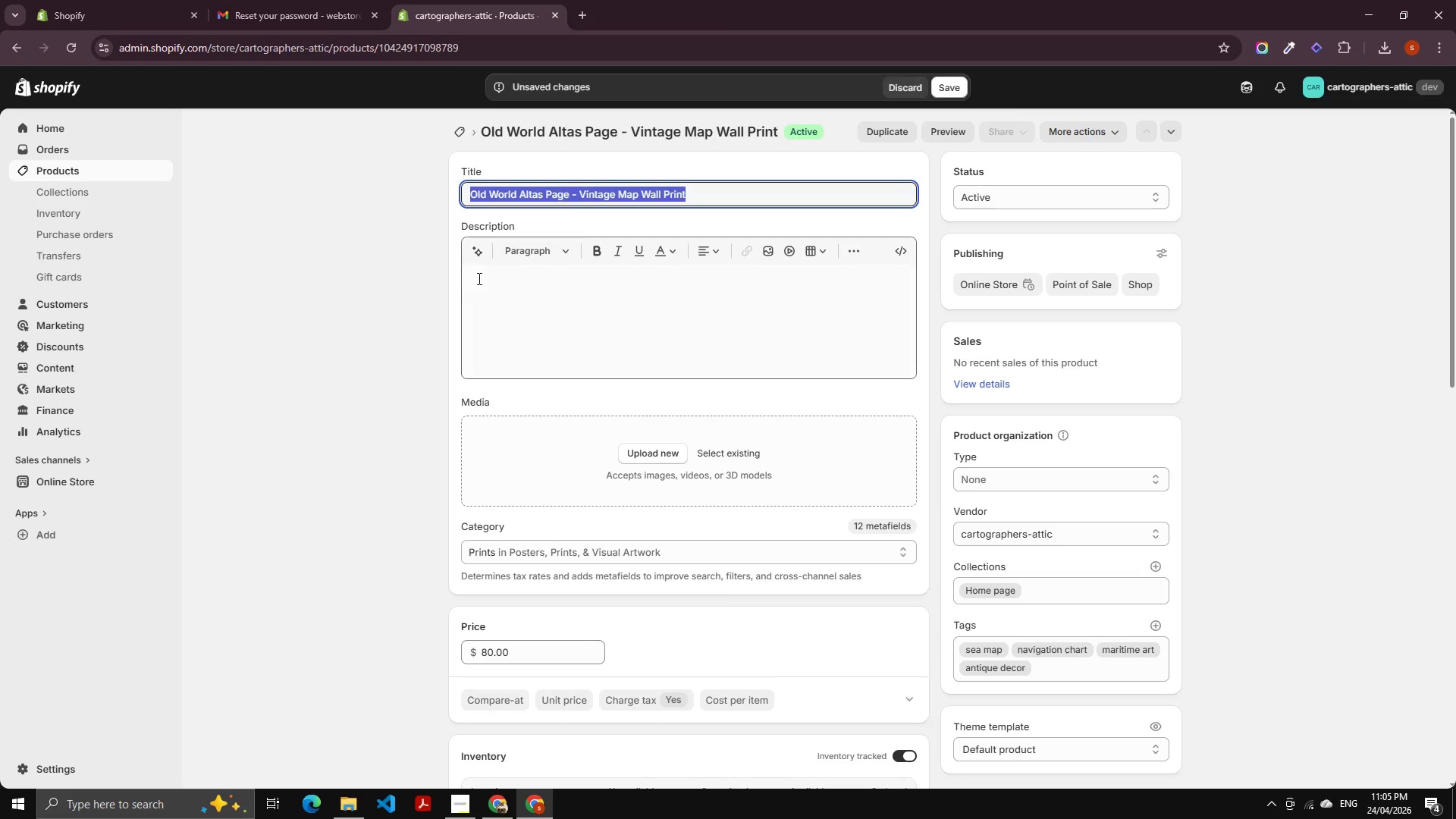 
key(Control+C)
 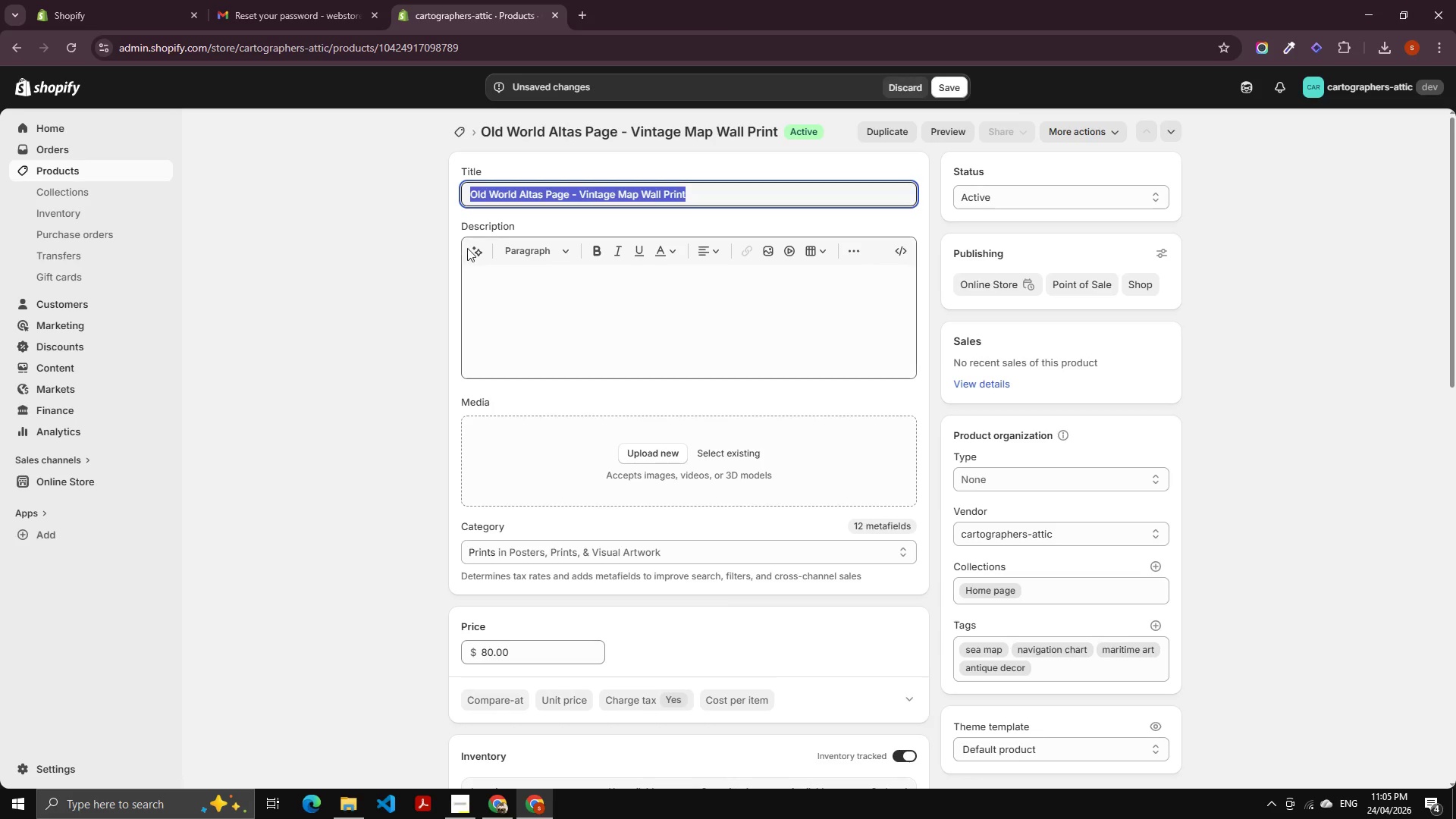 
left_click([471, 246])
 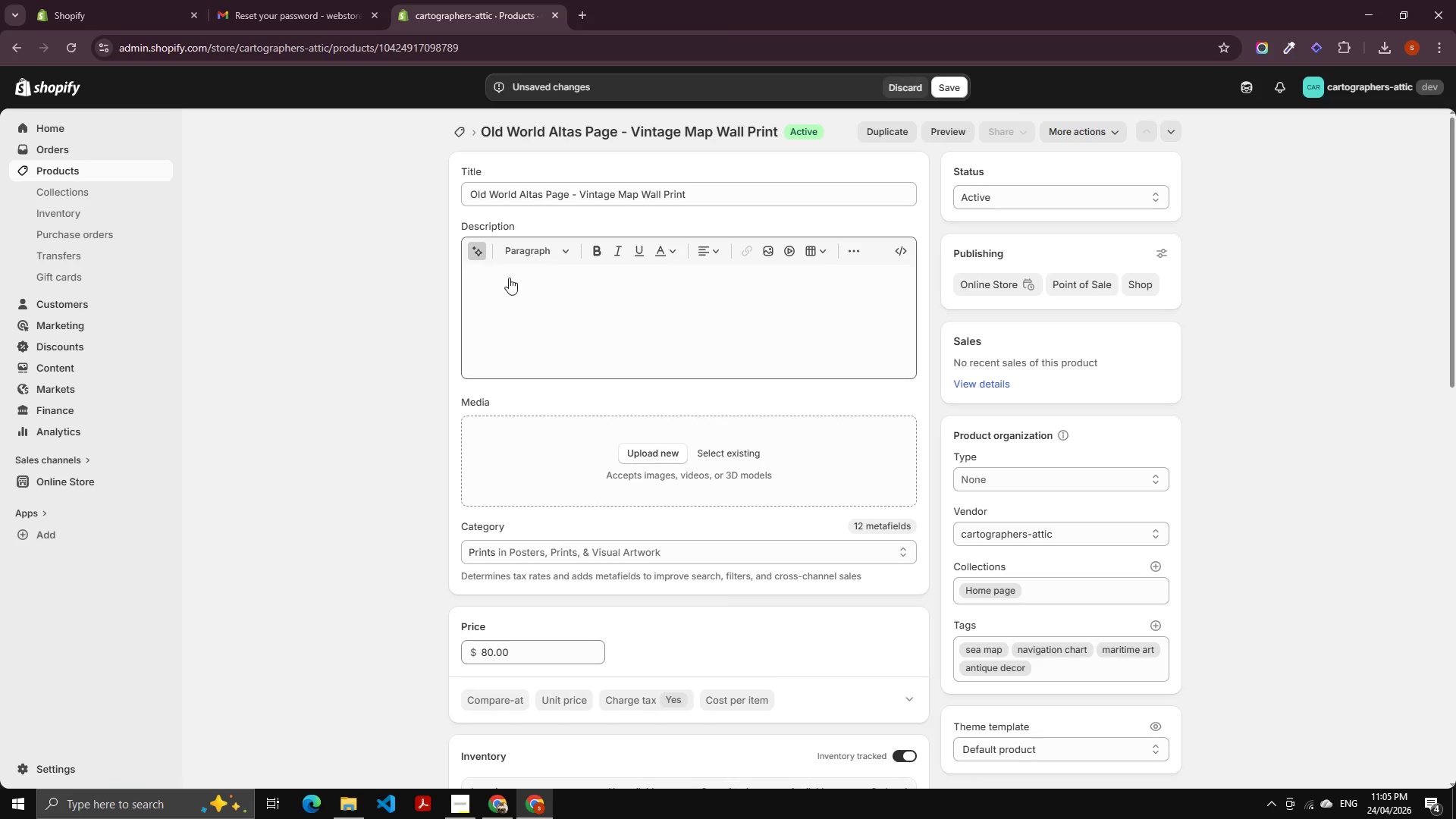 
key(Control+V)
 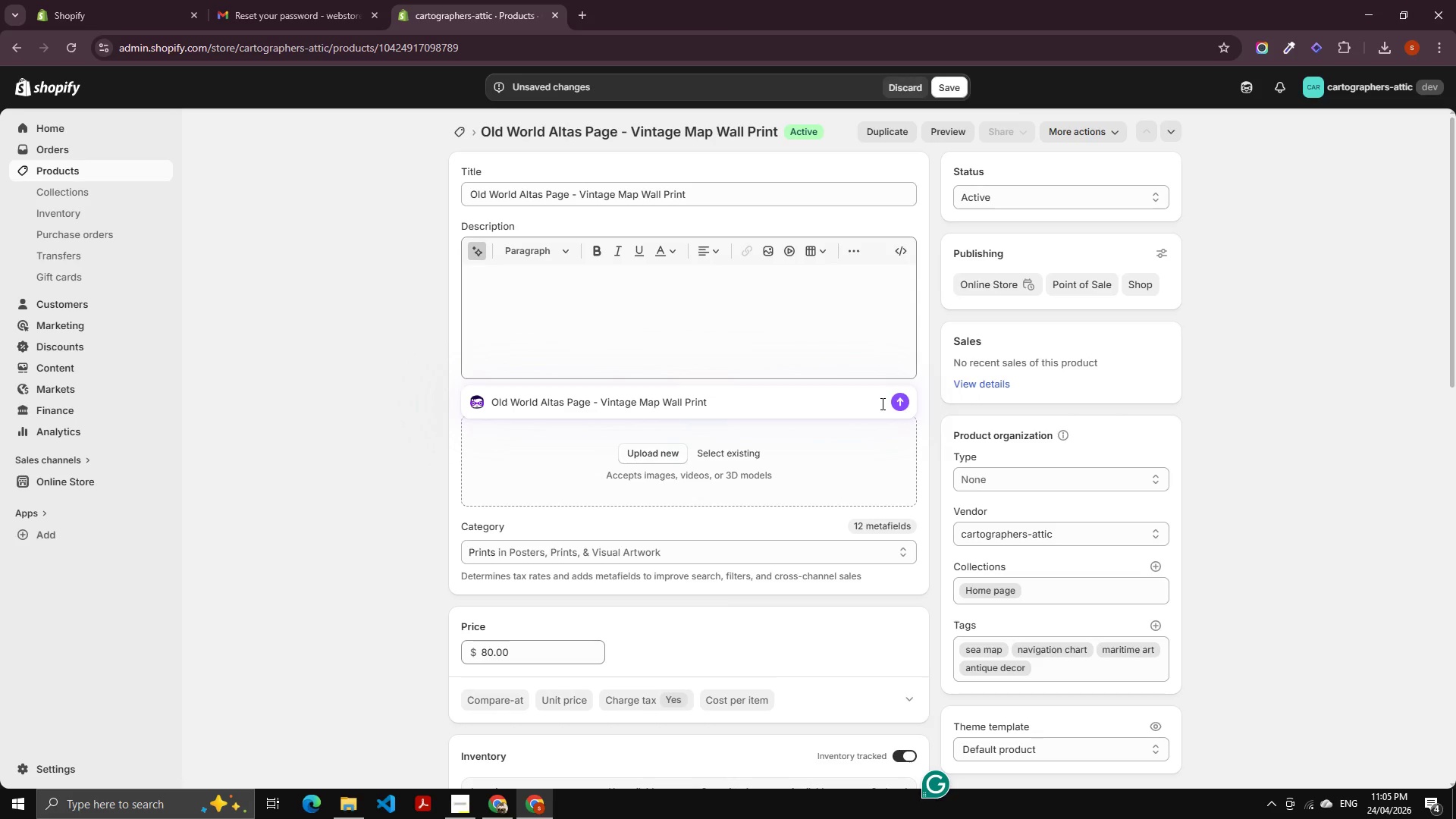 
left_click([893, 404])
 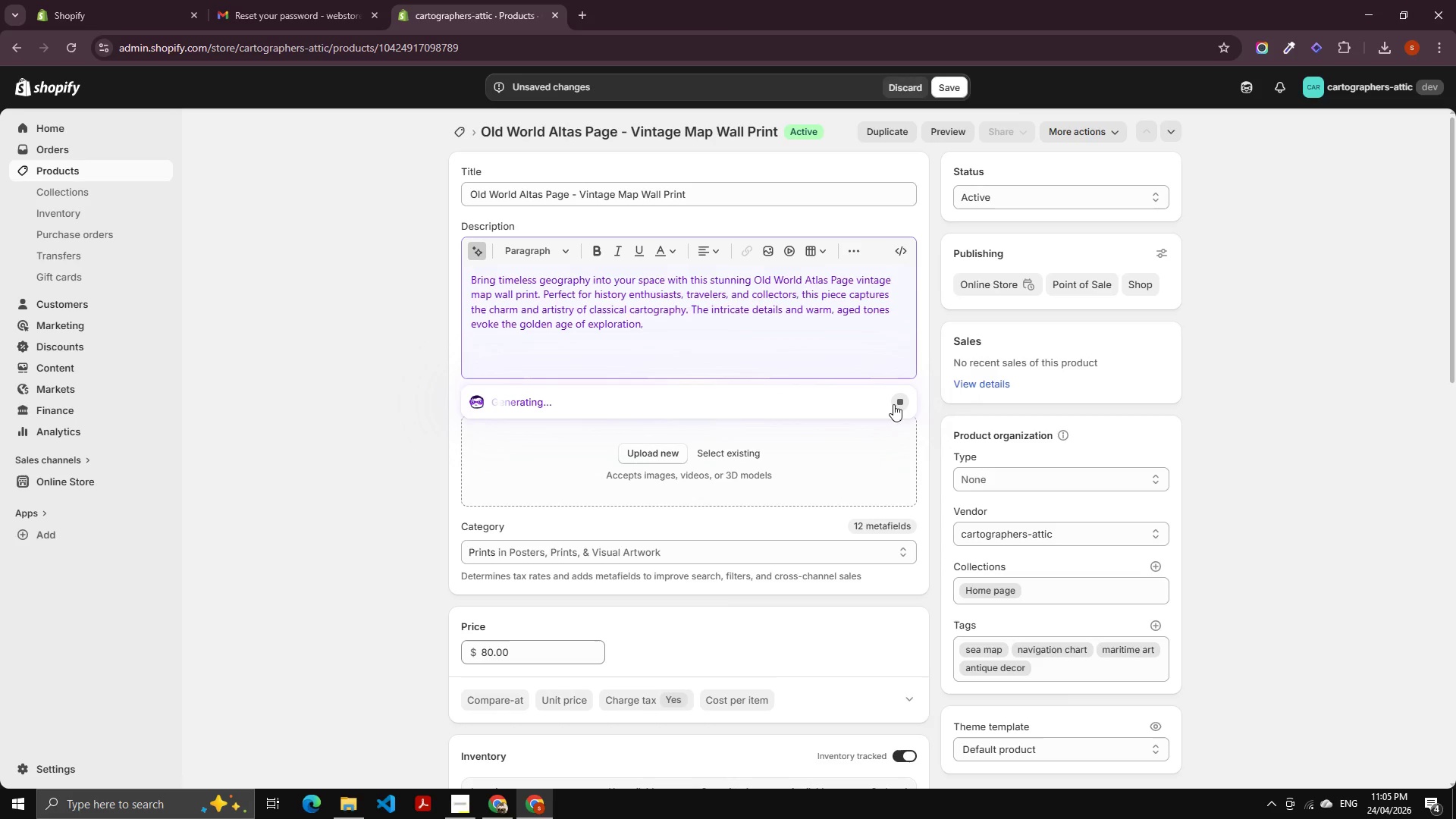 
wait(11.34)
 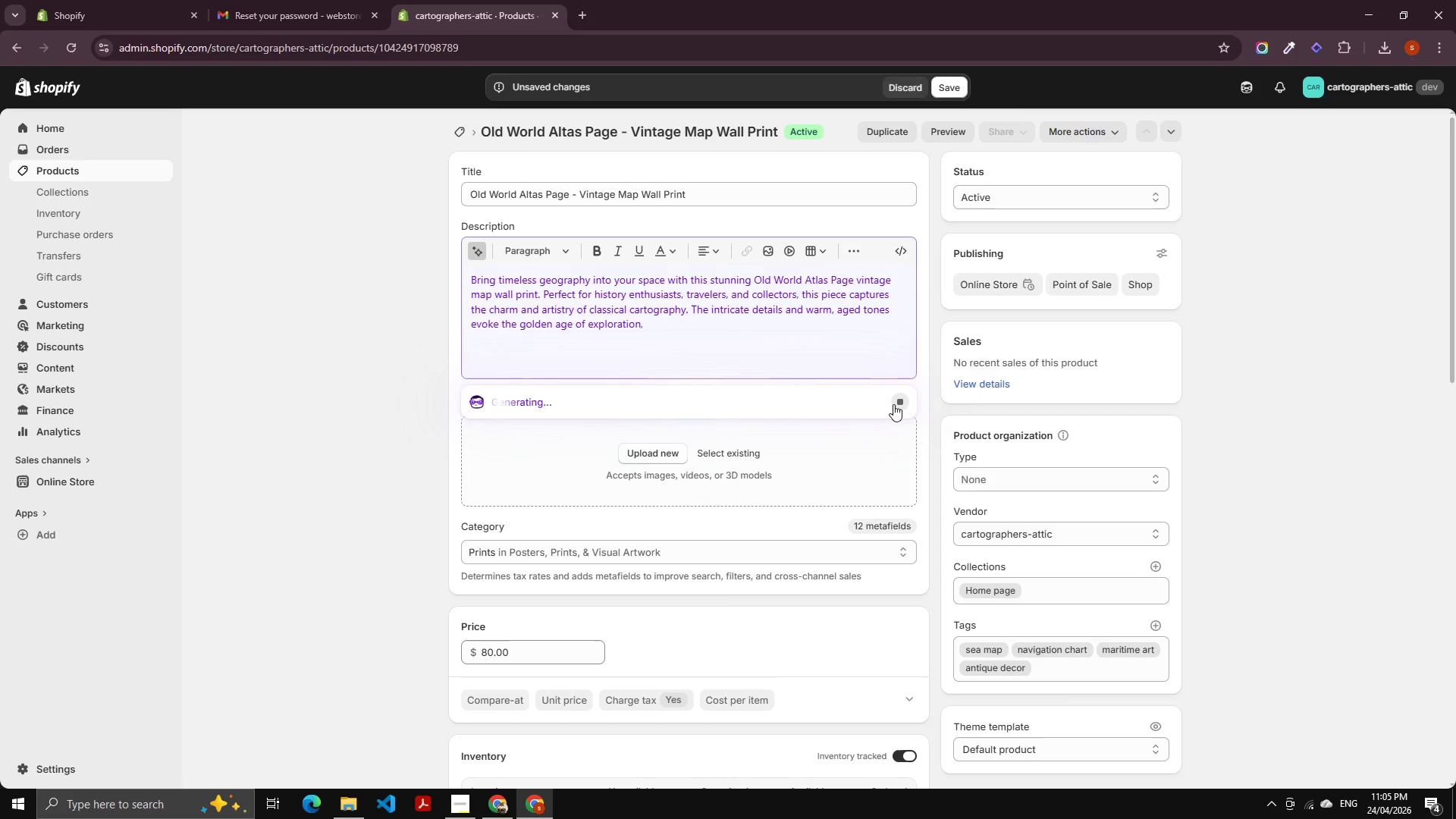 
left_click([708, 461])
 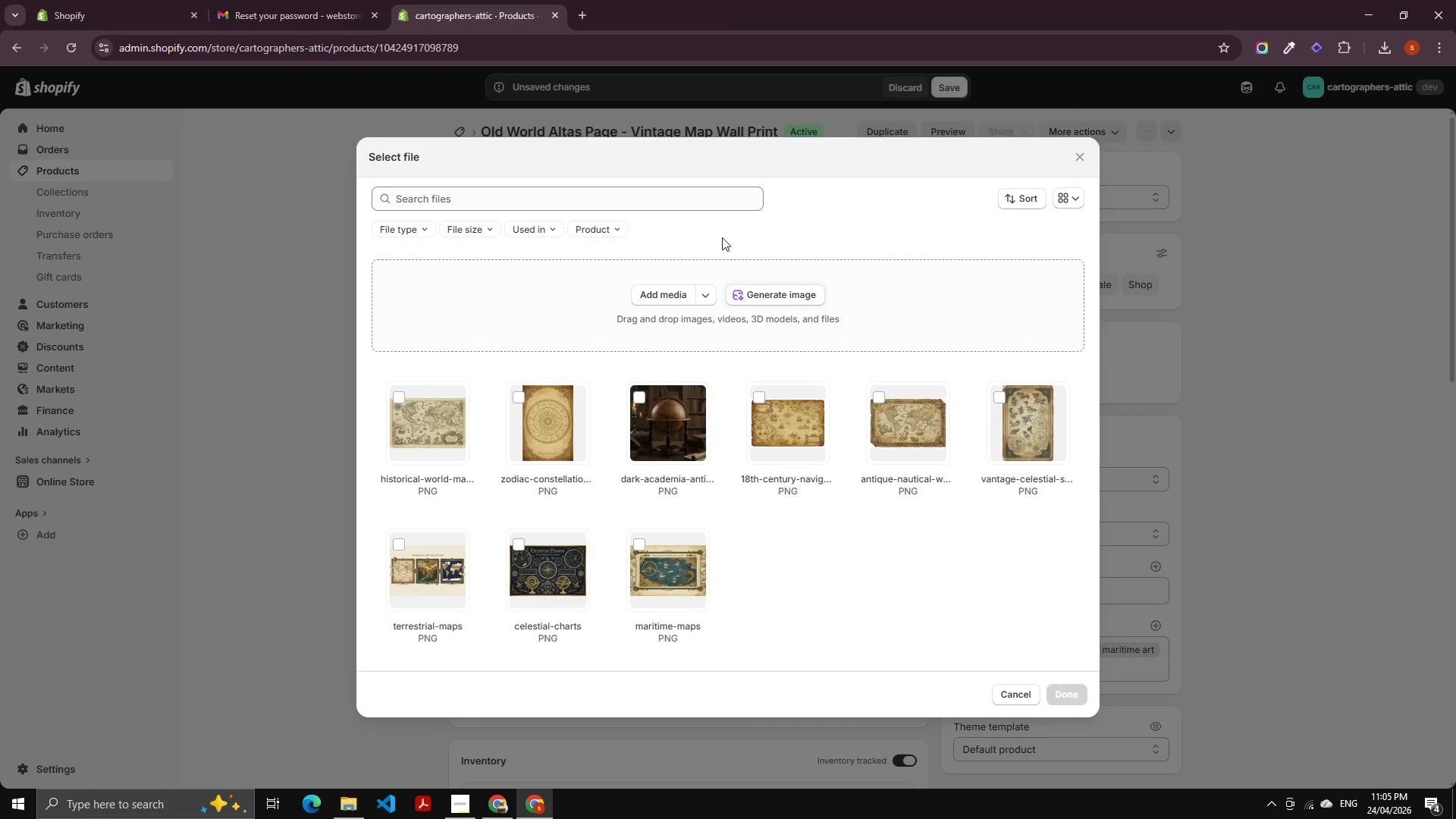 
left_click([745, 288])
 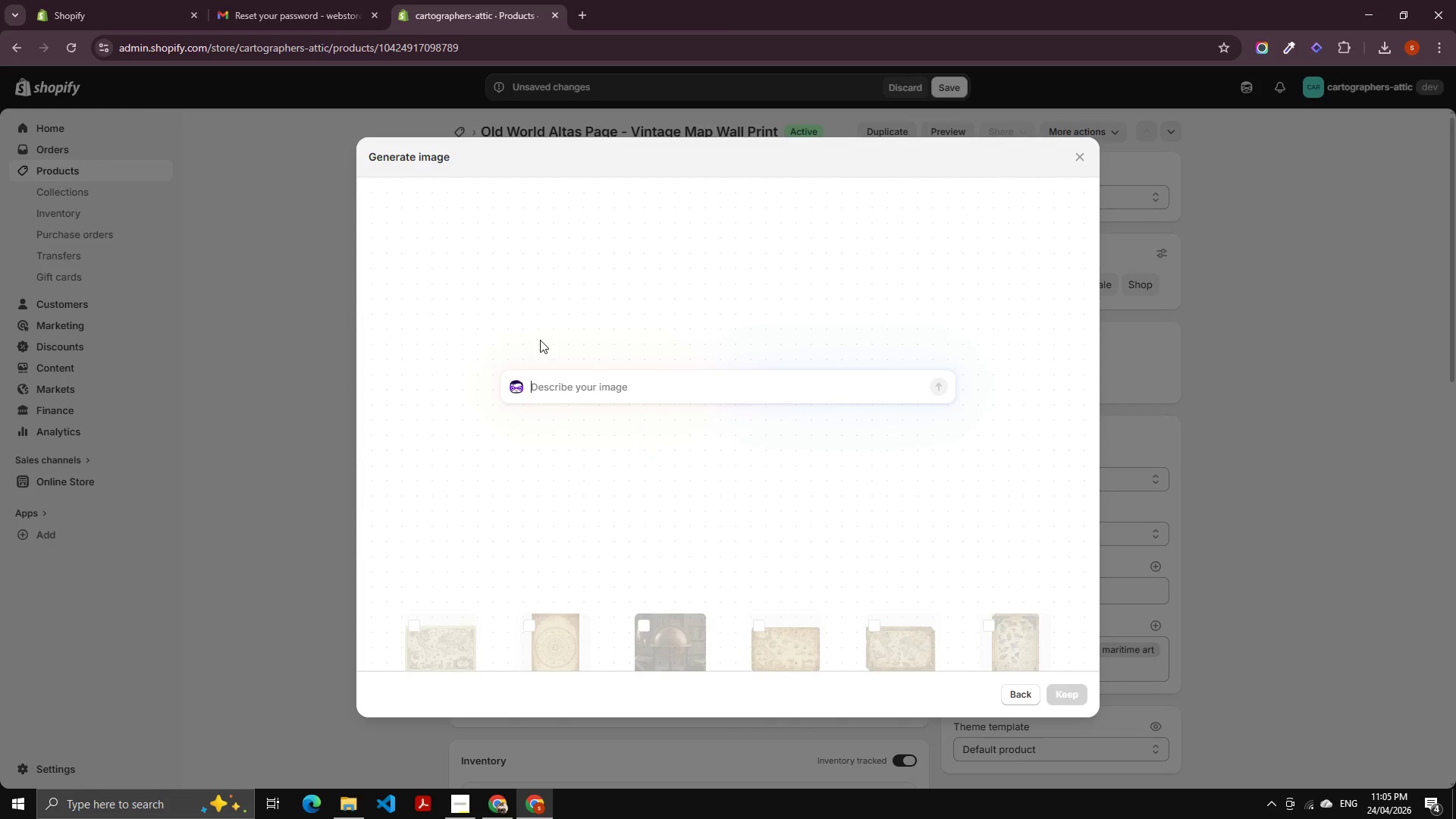 
key(Control+V)
 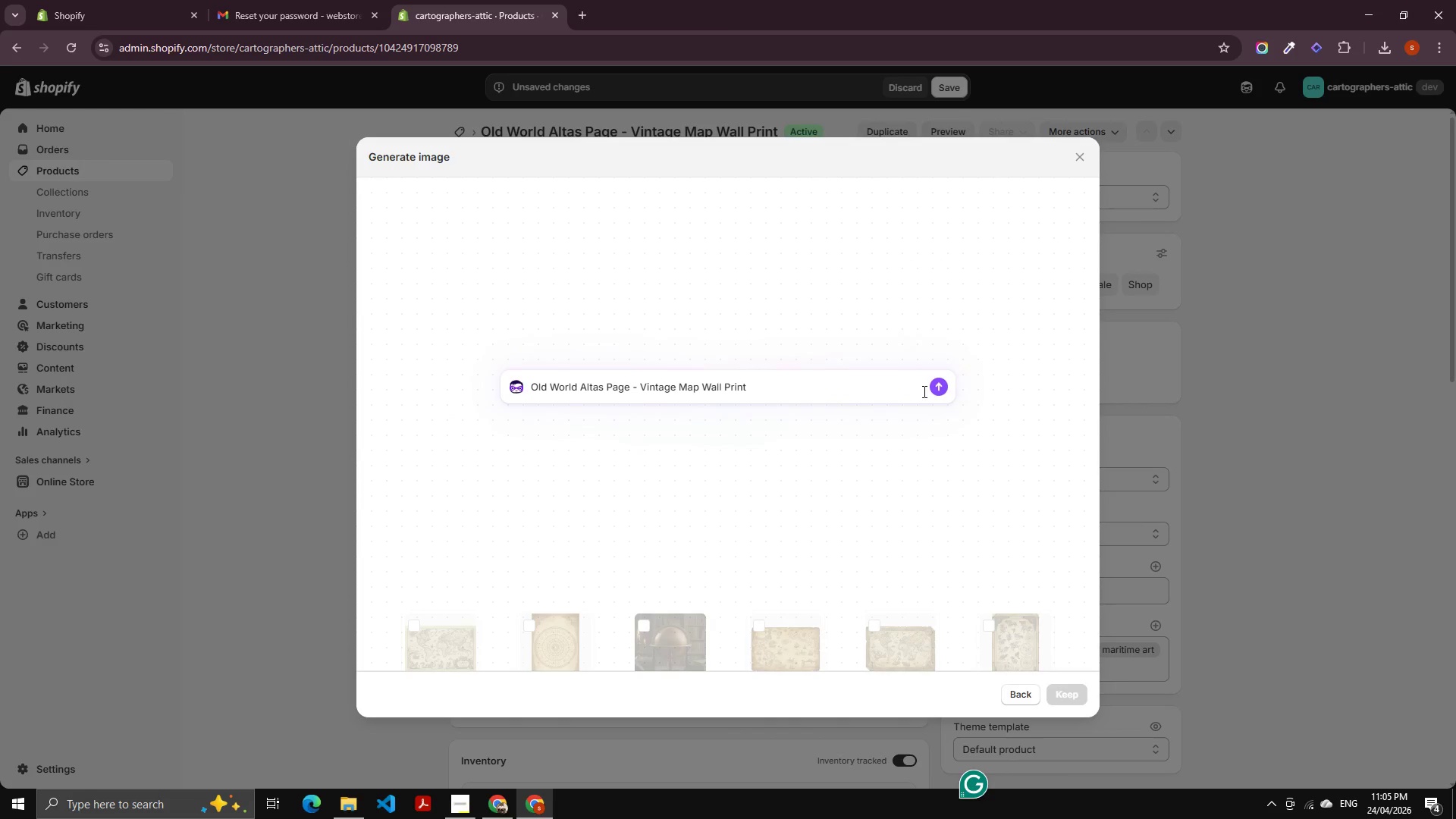 
left_click([937, 384])
 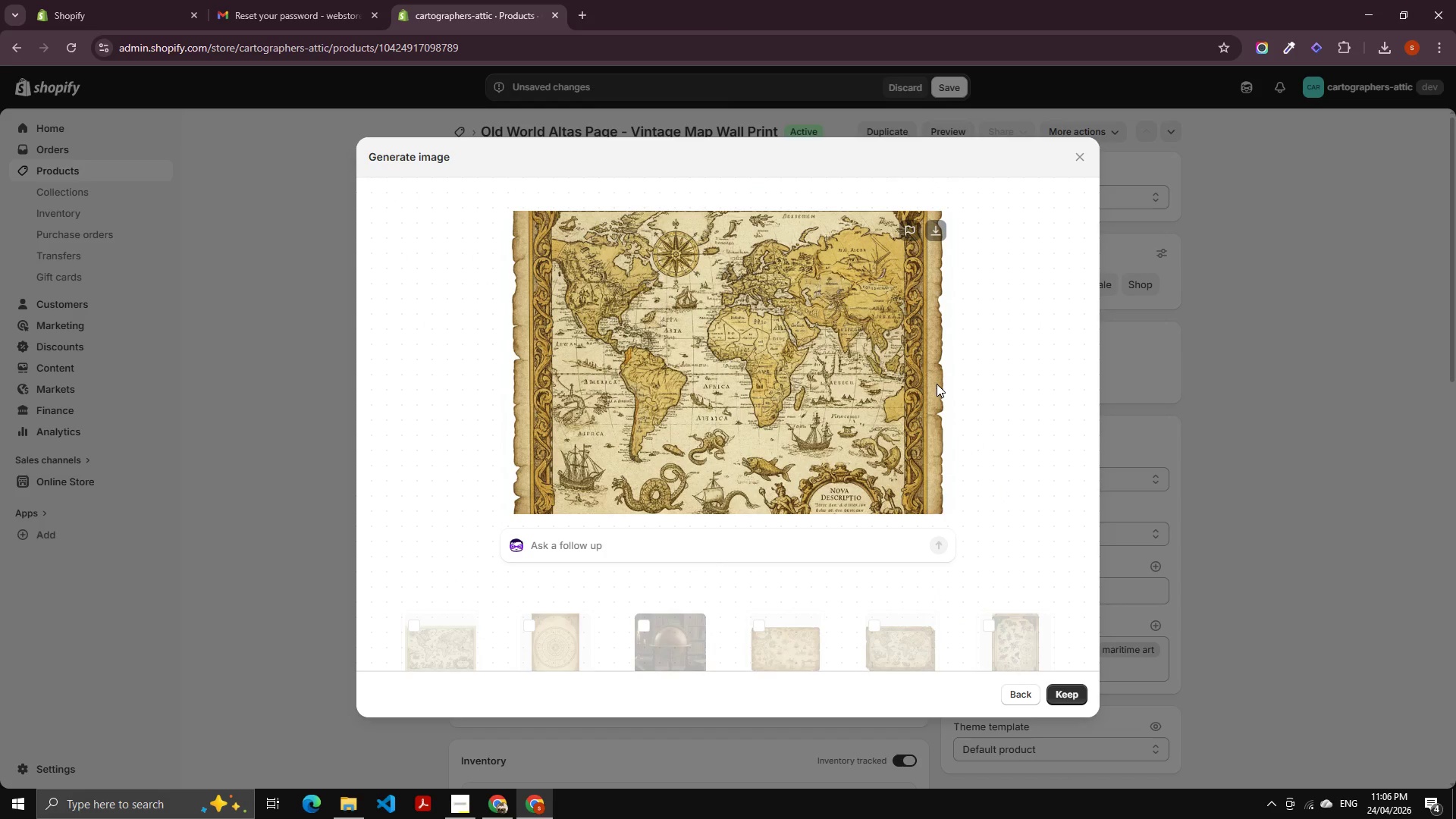 
wait(34.75)
 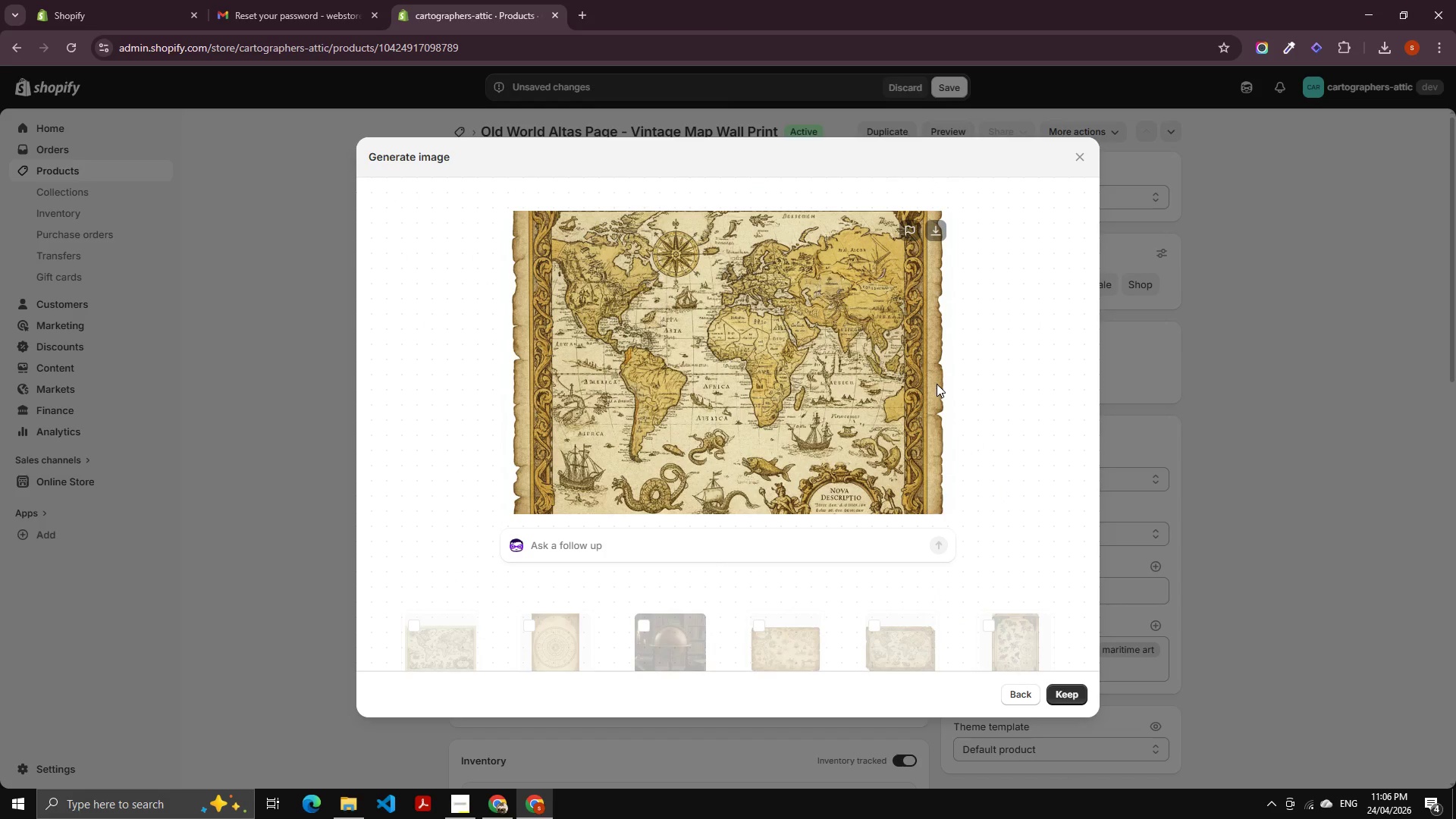 
left_click([1060, 687])
 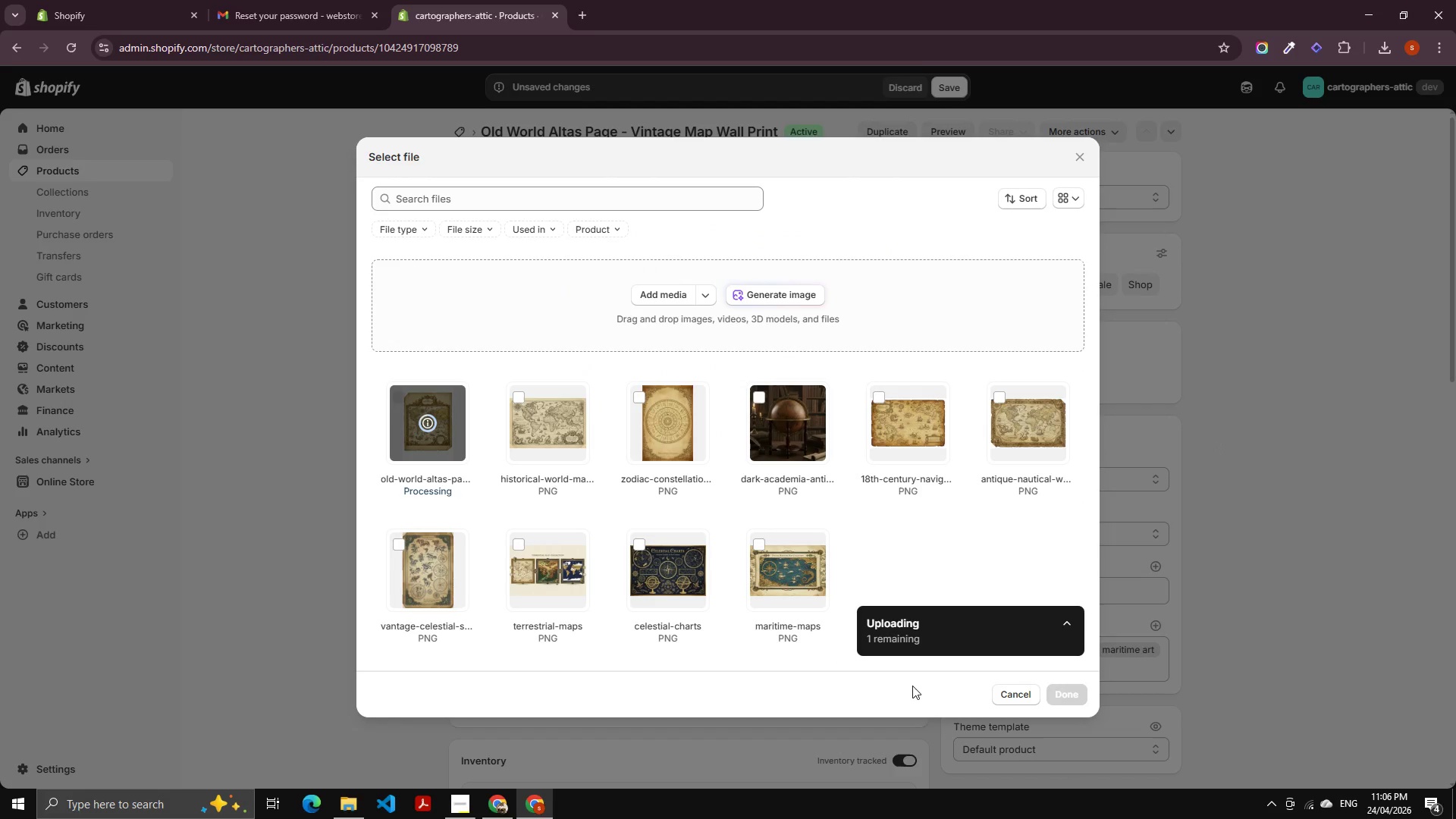 
wait(9.72)
 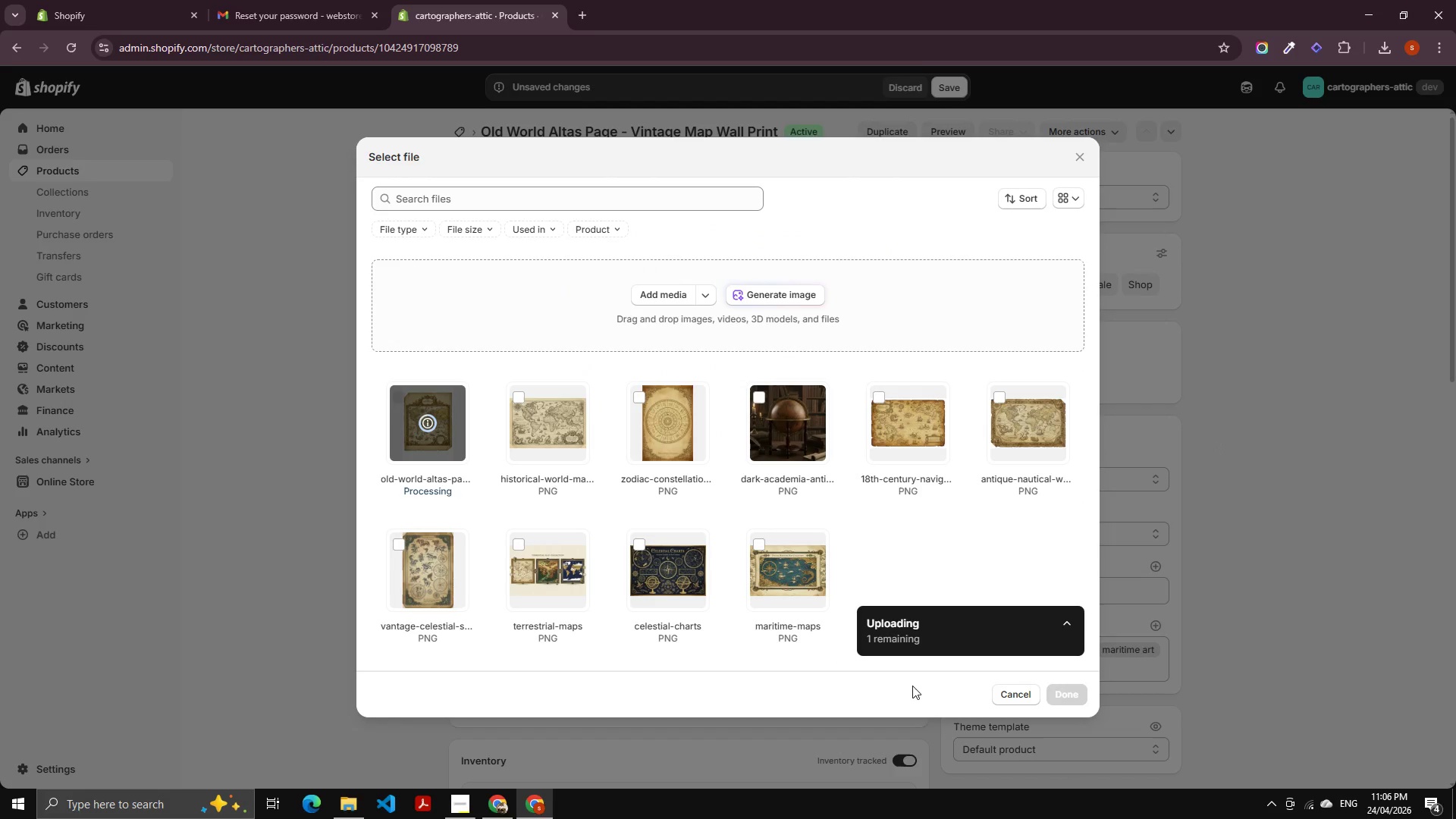 
left_click([1069, 701])
 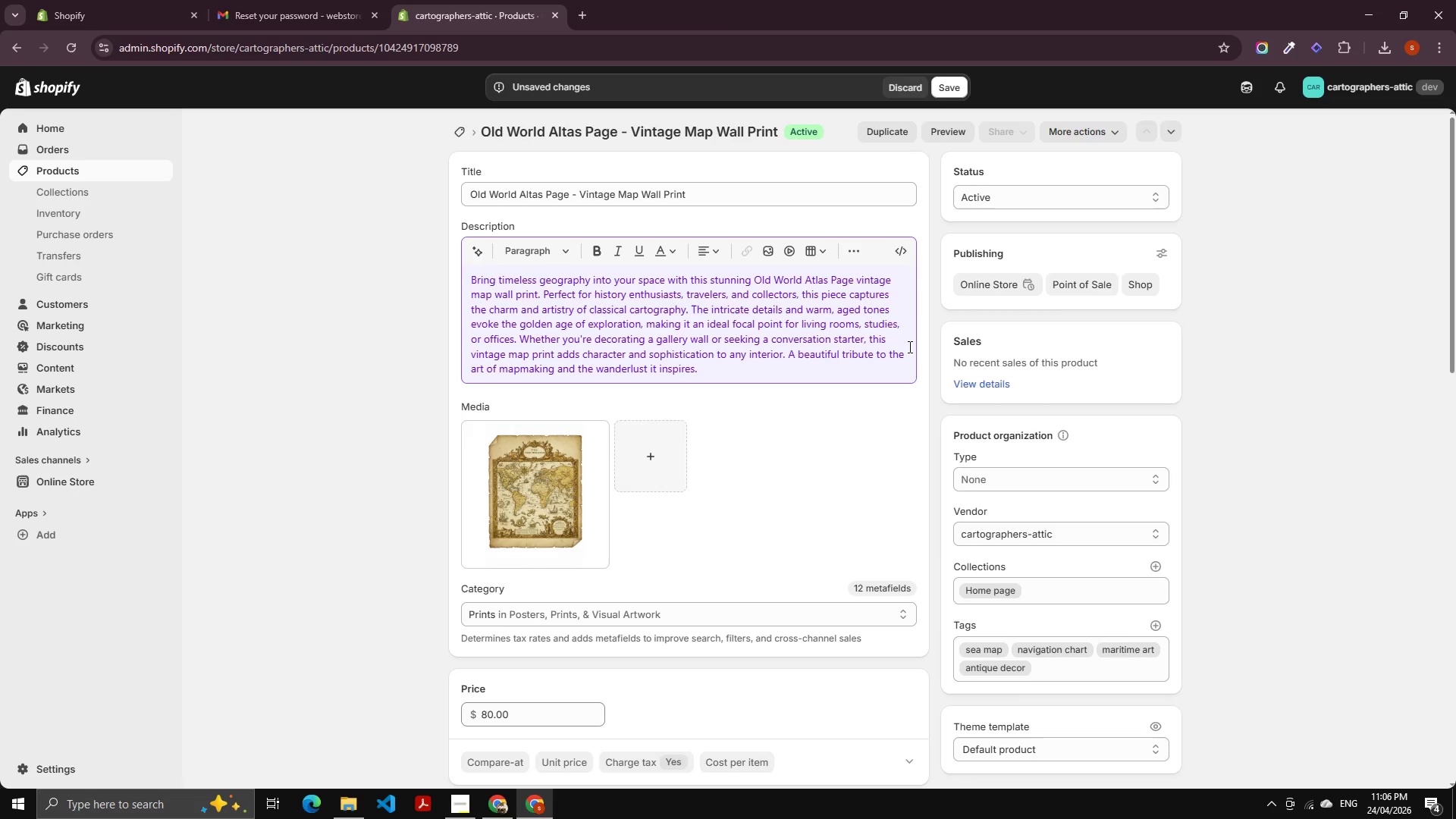 
left_click([511, 513])
 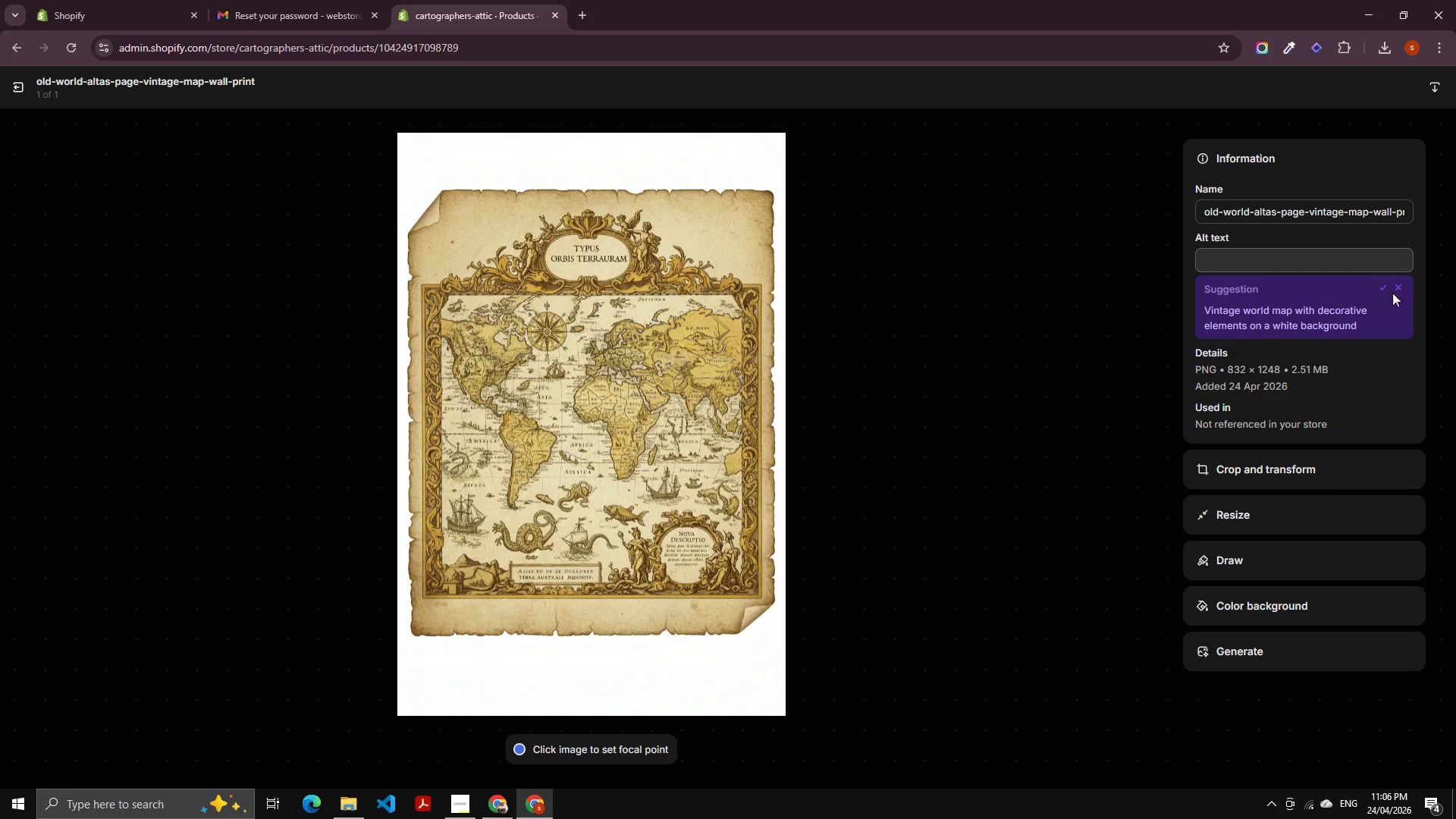 
left_click([1379, 284])
 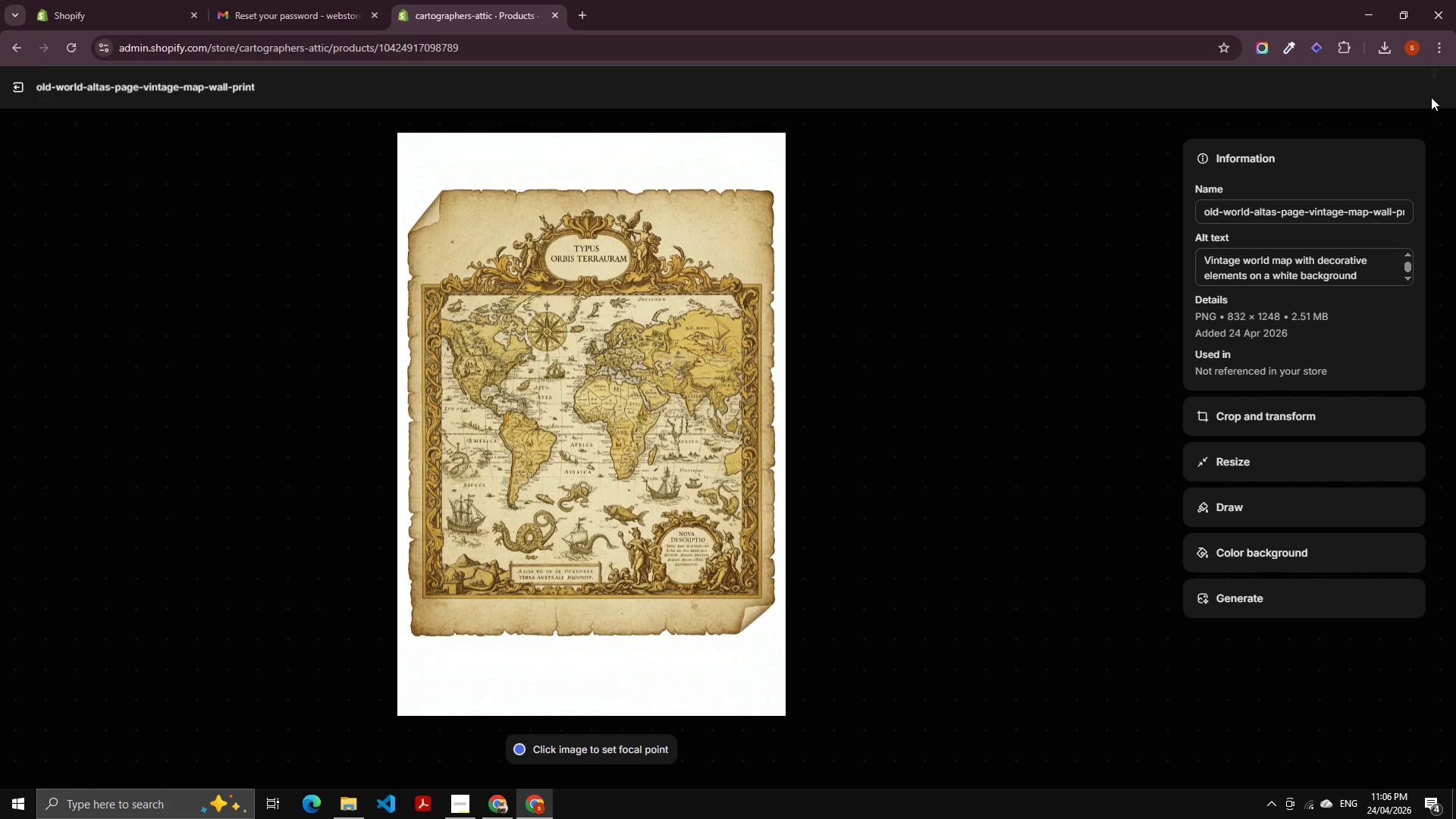 
left_click([1431, 89])
 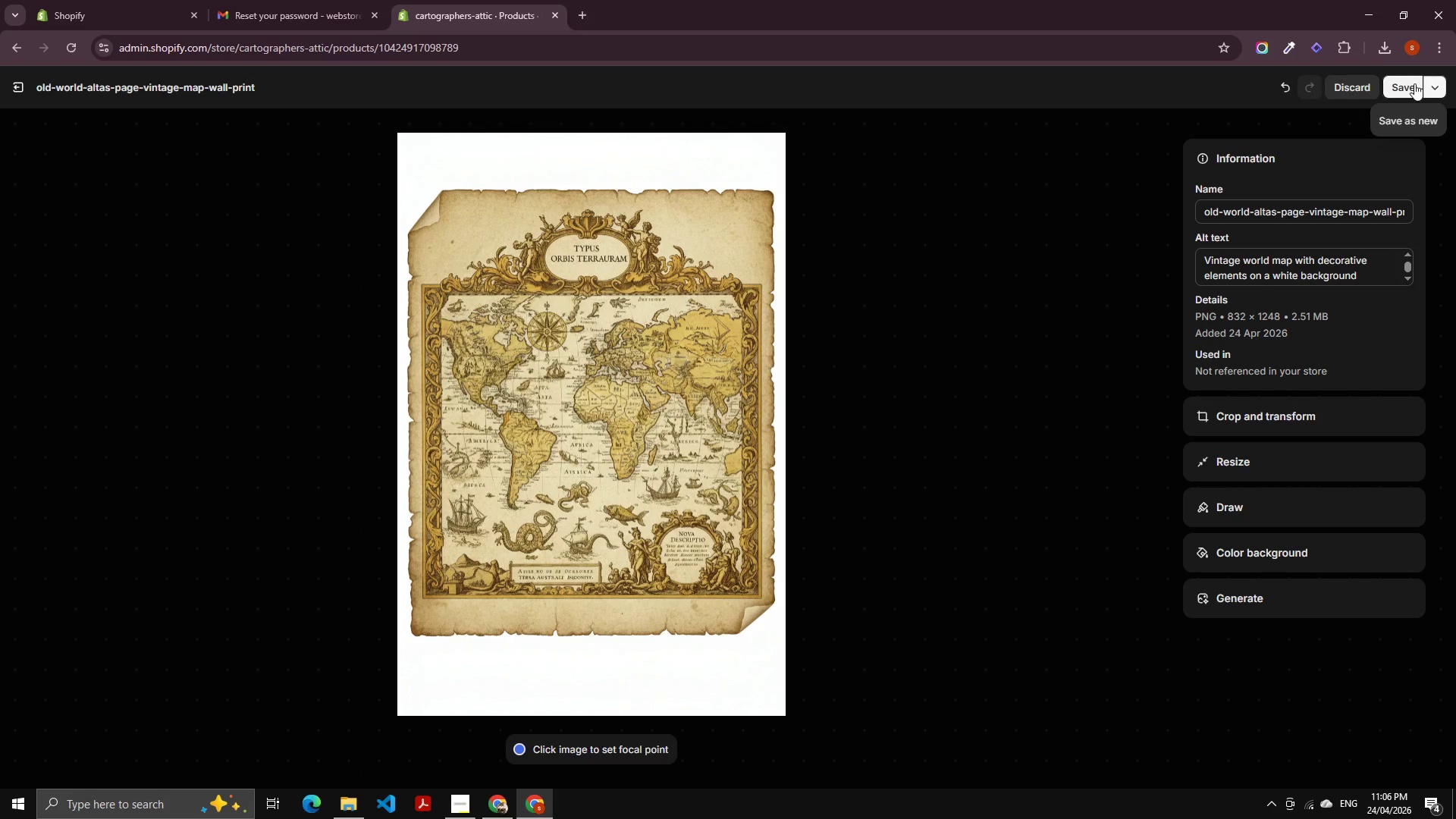 
left_click([1408, 83])
 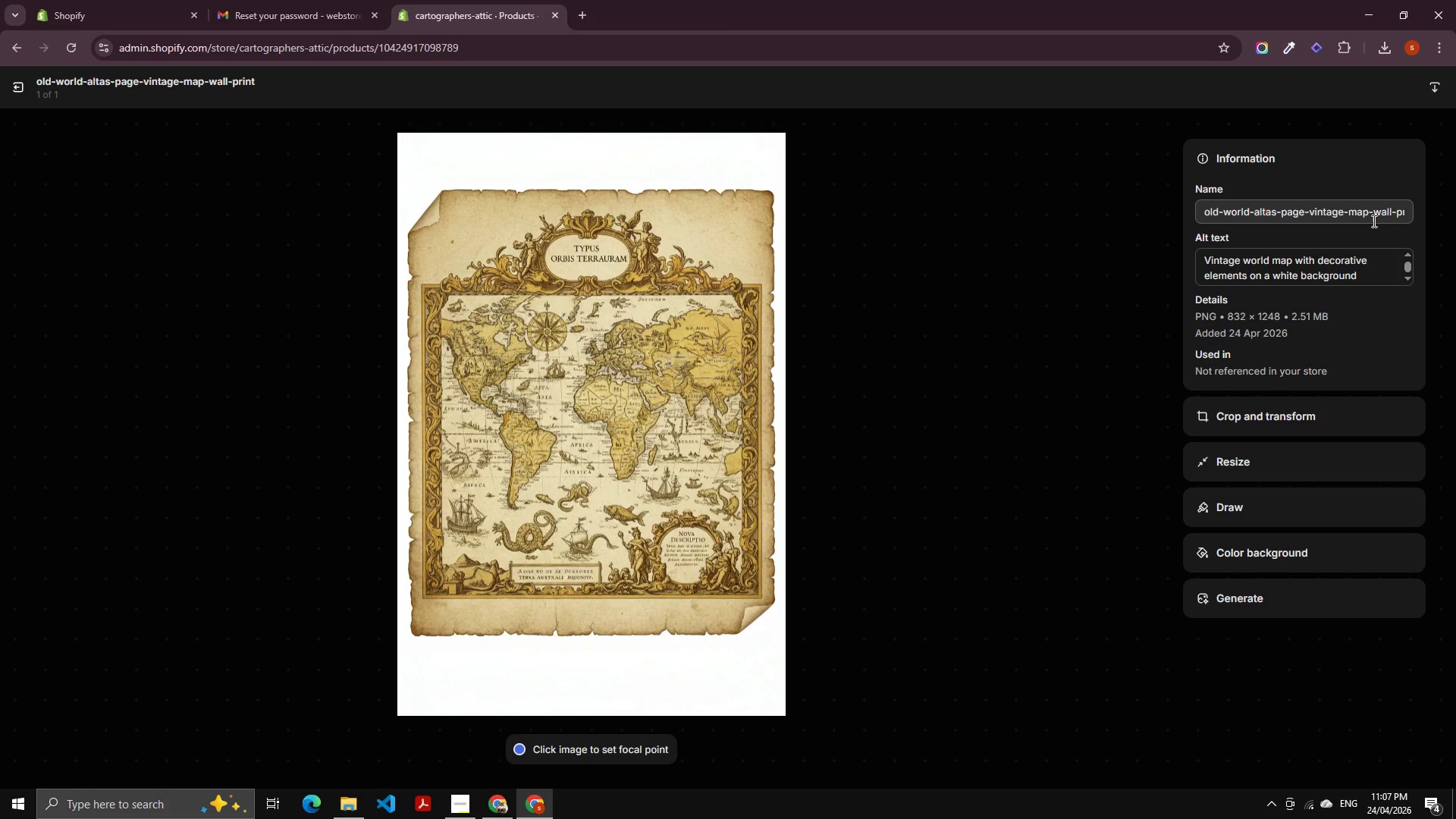 
wait(28.44)
 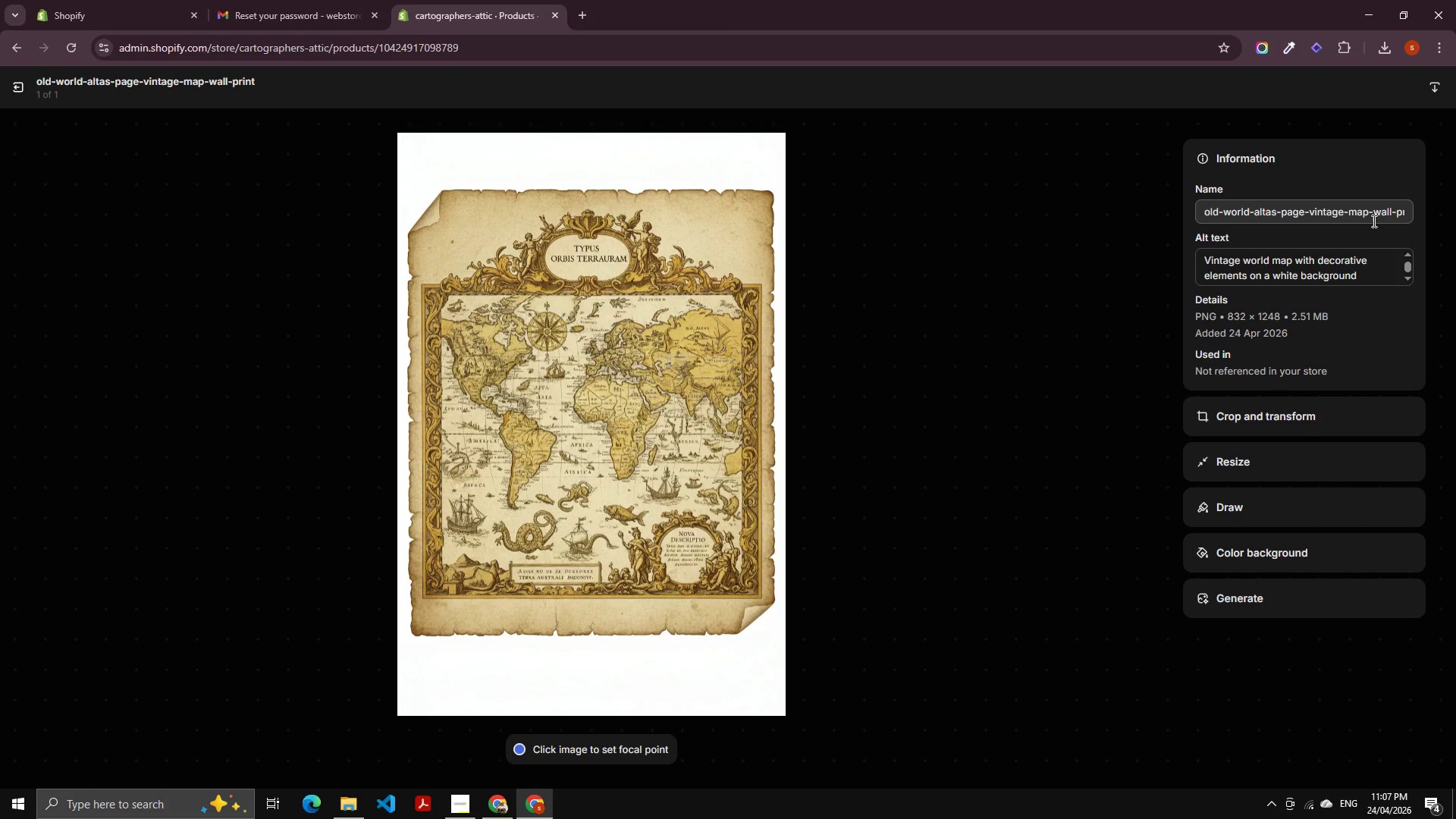 
left_click([13, 77])
 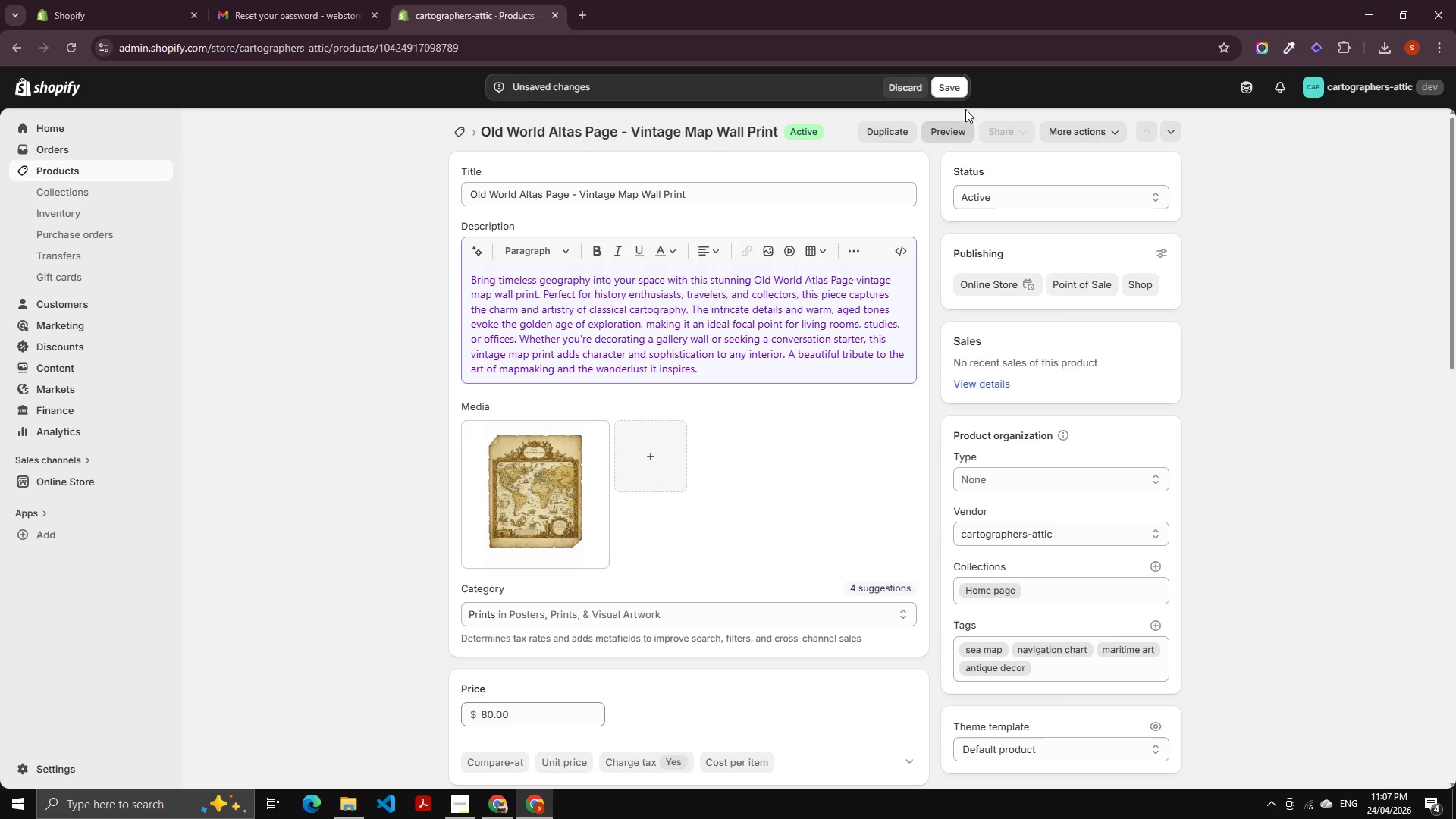 
left_click([938, 82])
 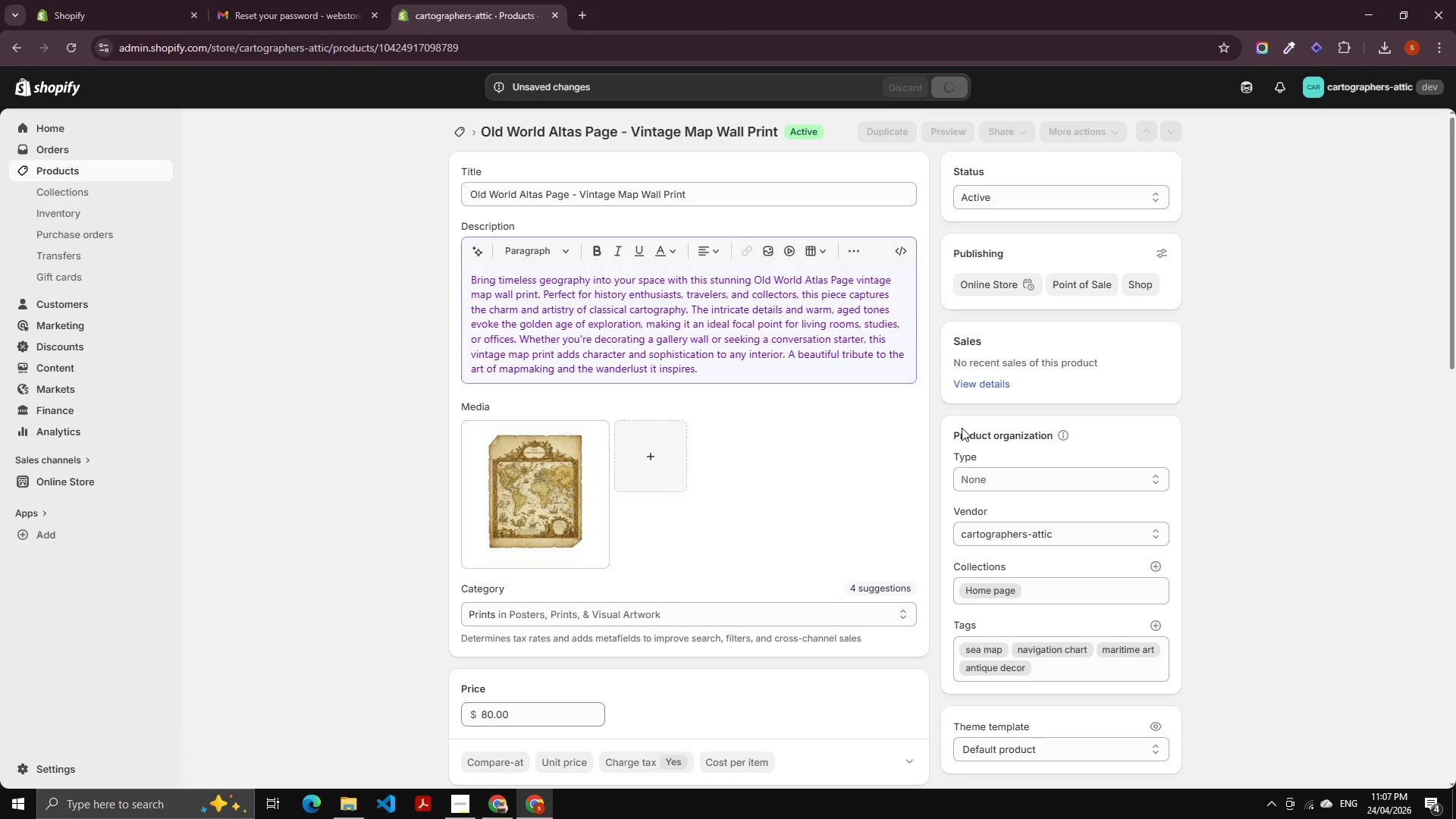 
scroll: coordinate [627, 630], scroll_direction: down, amount: 21.0
 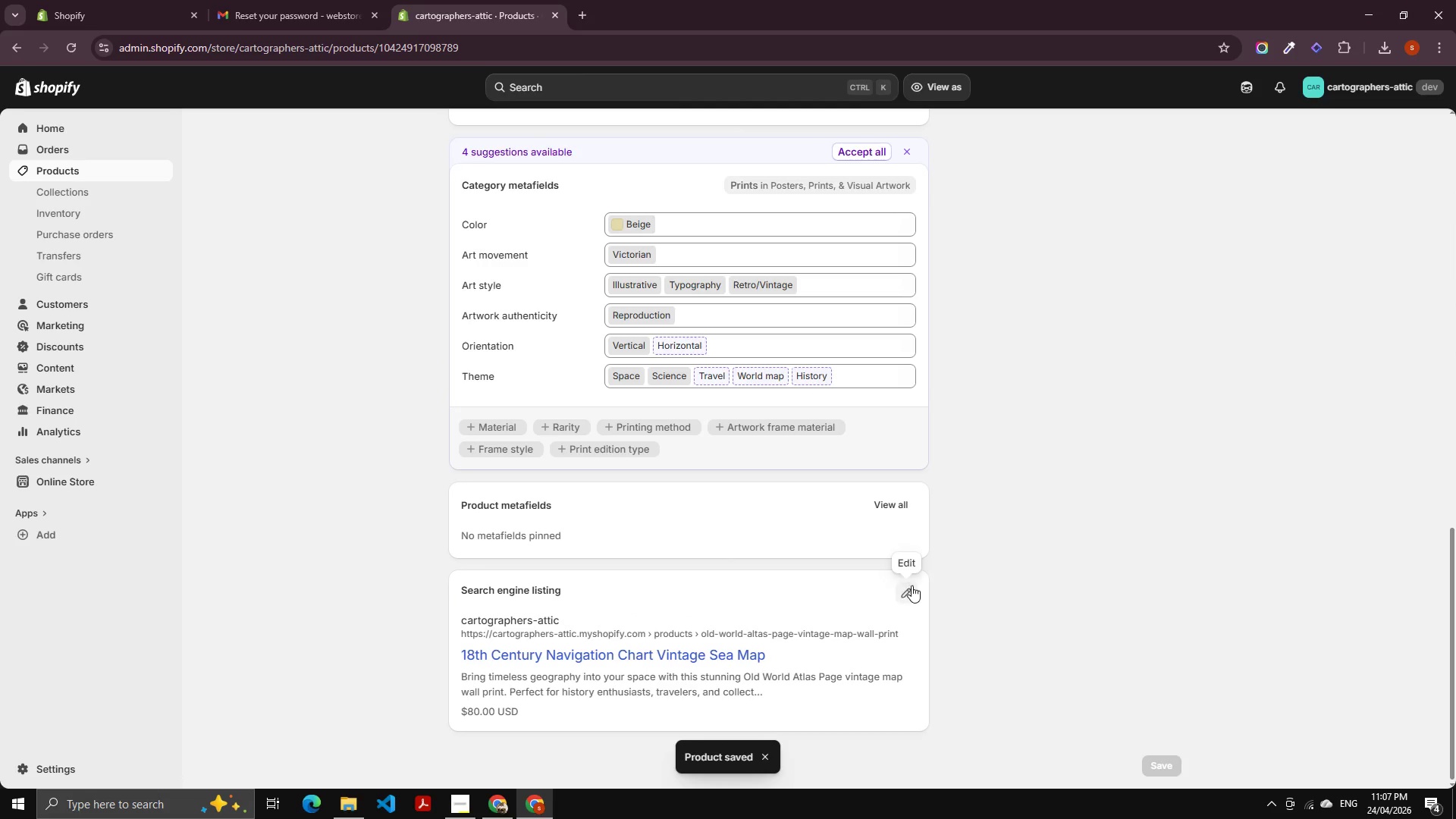 
left_click([912, 587])
 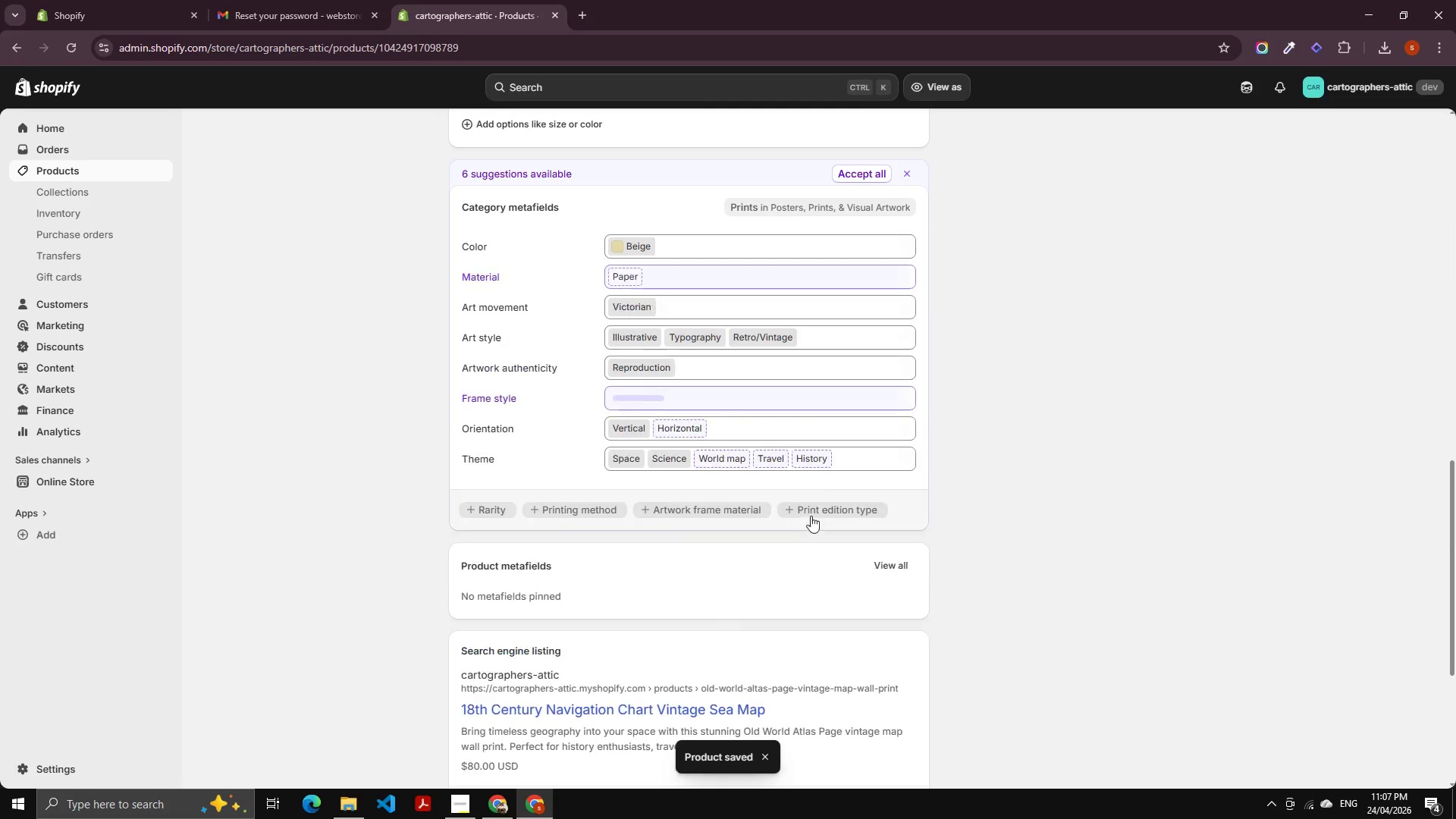 
scroll: coordinate [712, 586], scroll_direction: down, amount: 3.0
 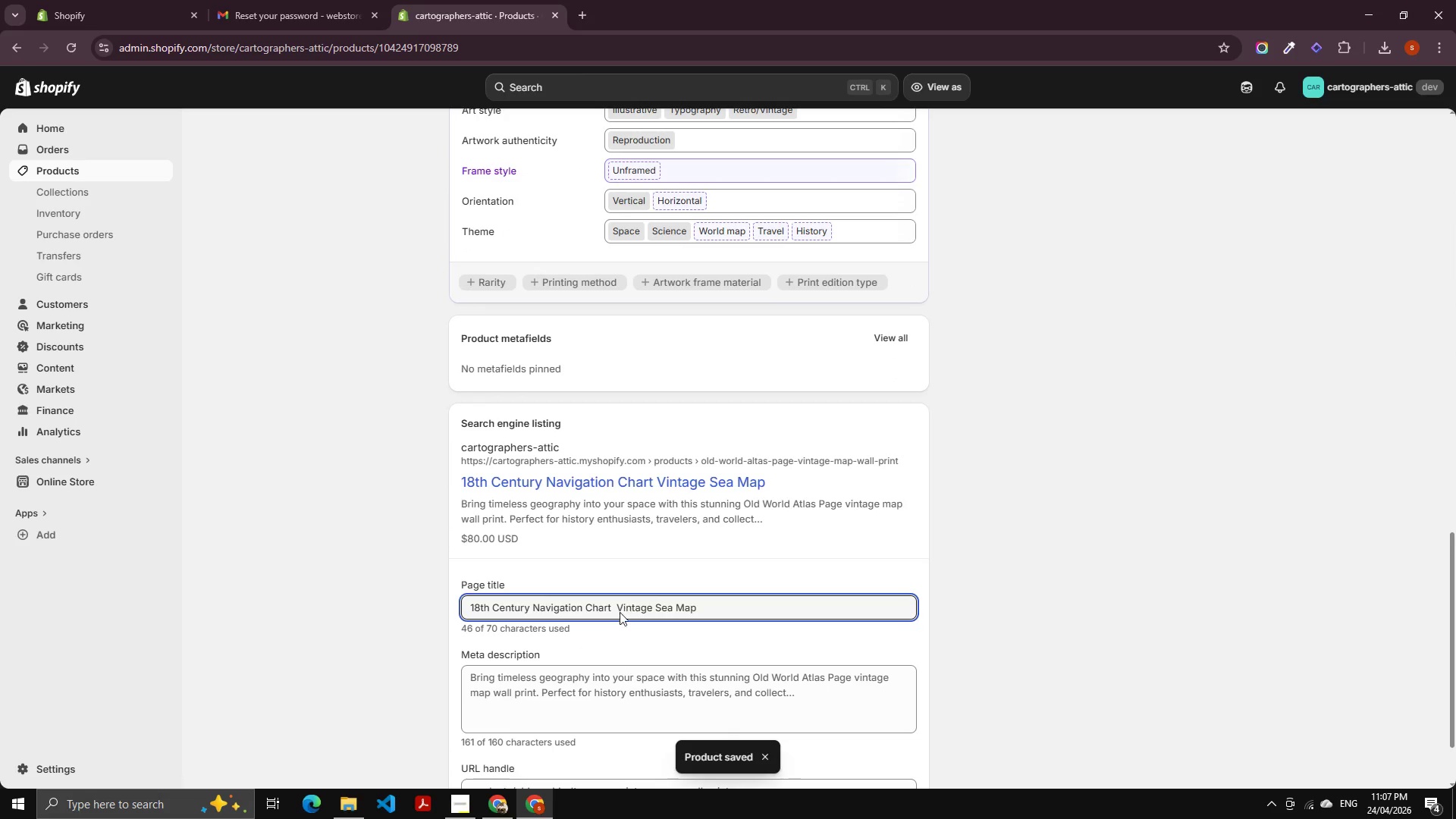 
left_click([620, 613])
 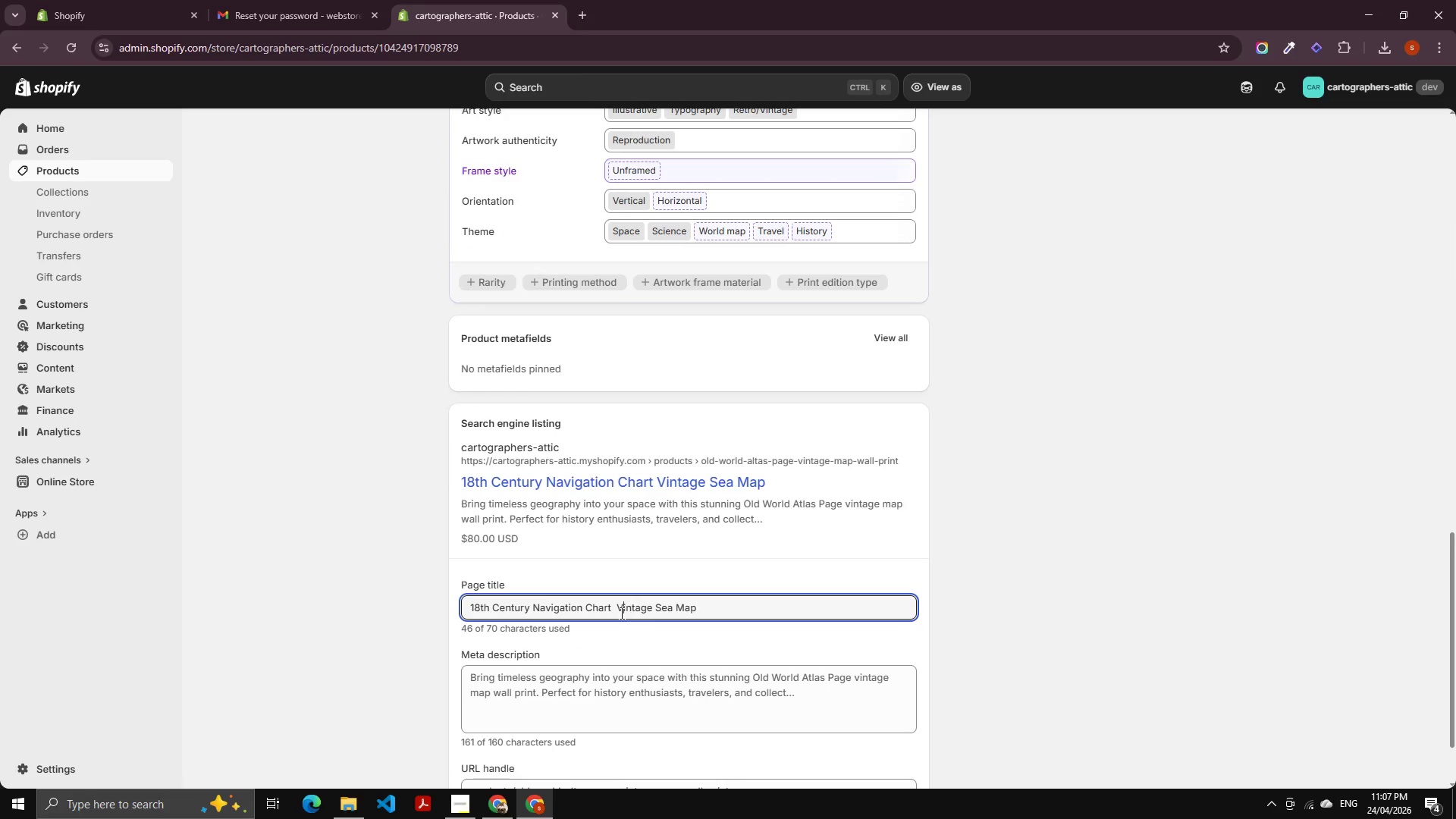 
key(Control+Shift+ShiftLeft)
 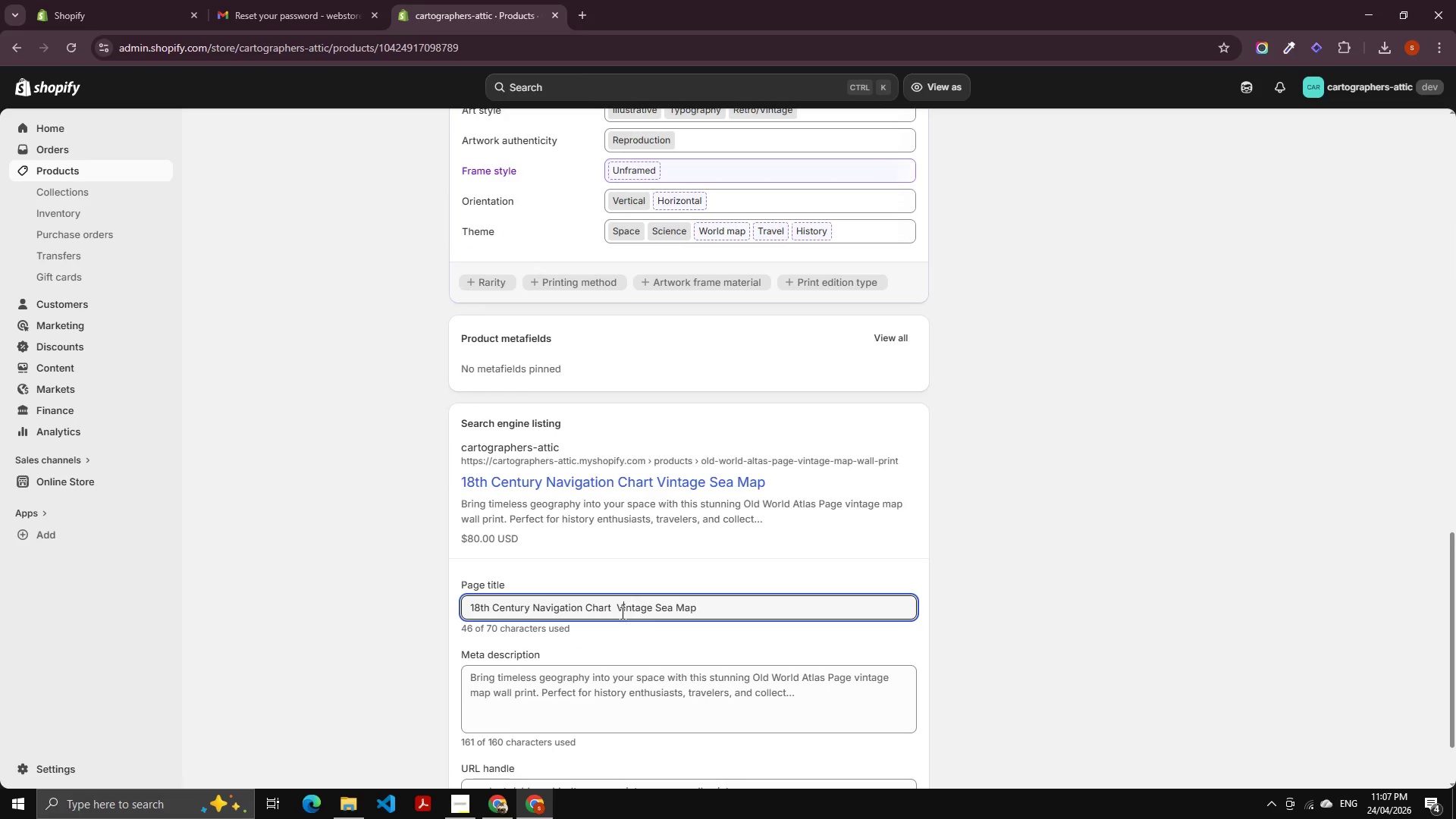 
key(Control+A)
 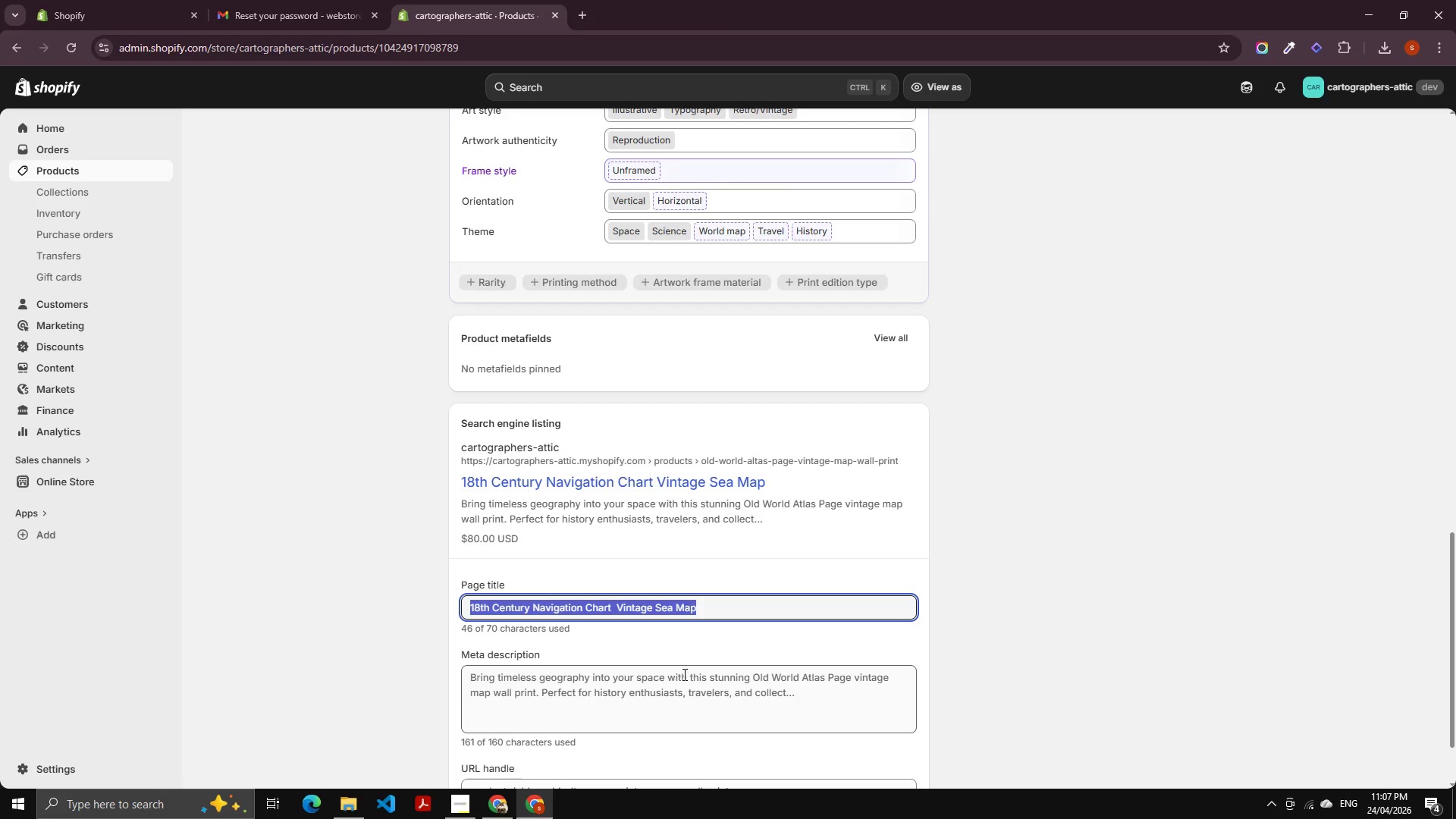 
key(Backspace)
 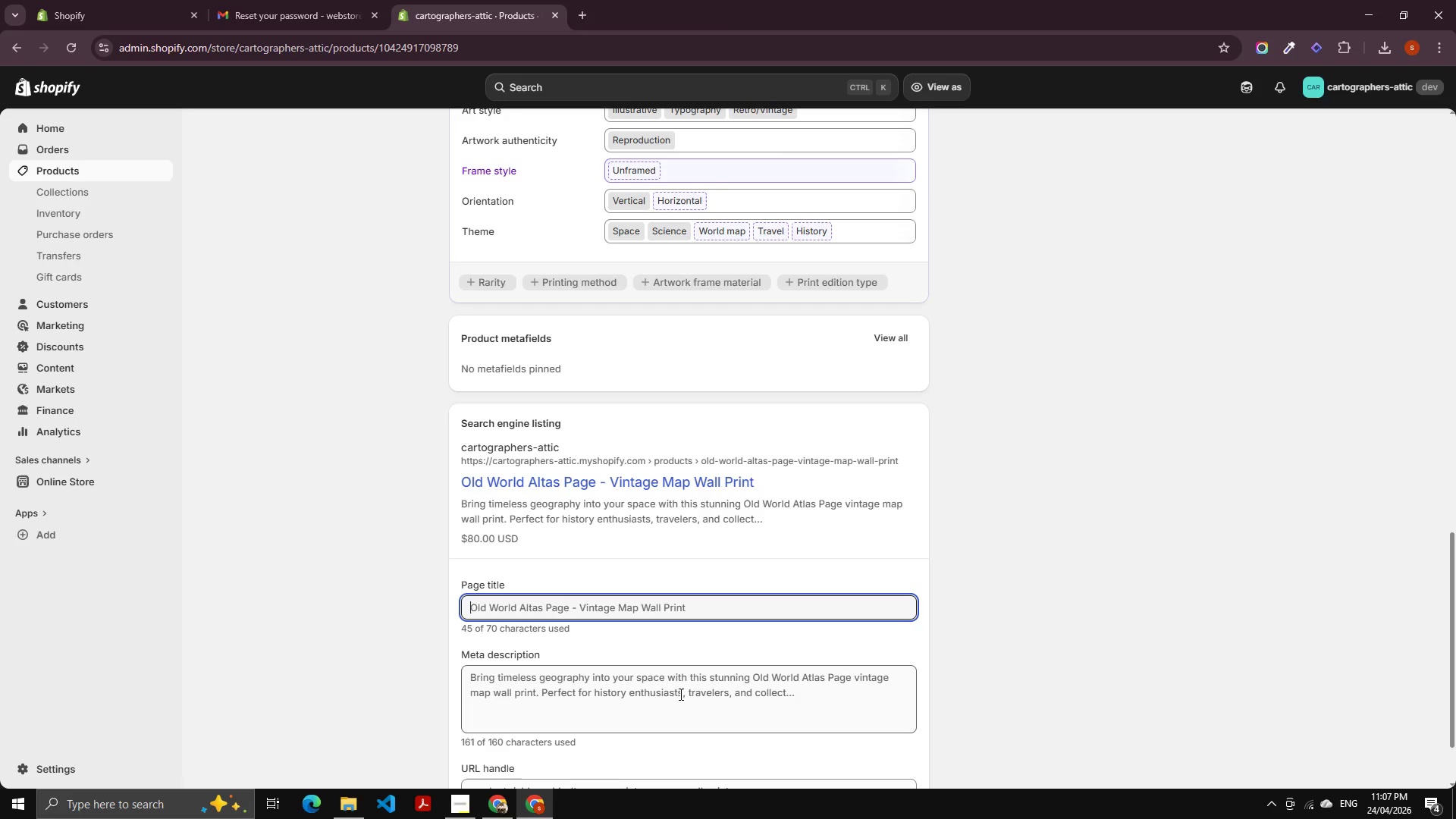 
left_click([679, 694])
 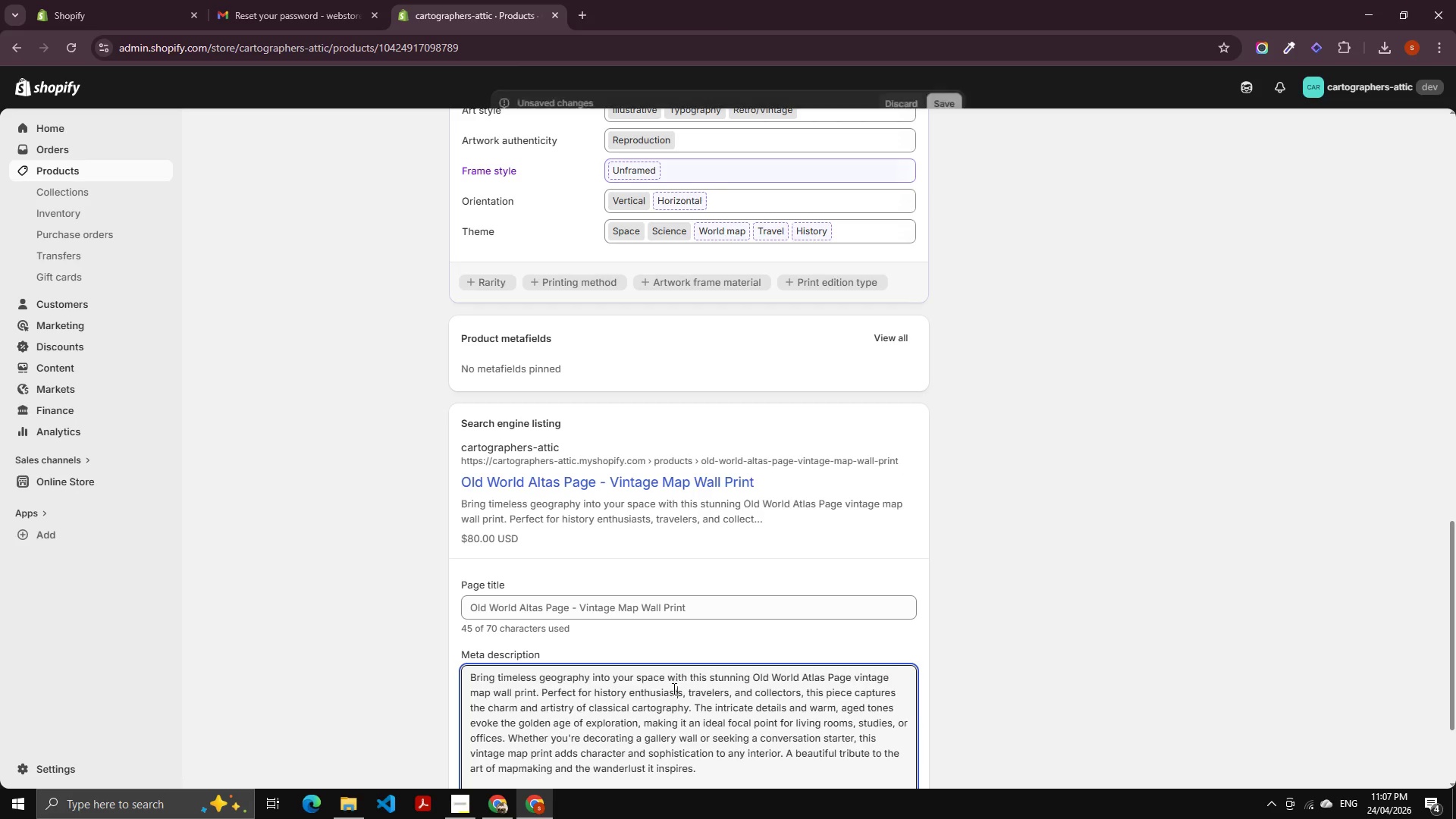 
key(Control+Shift+ShiftLeft)
 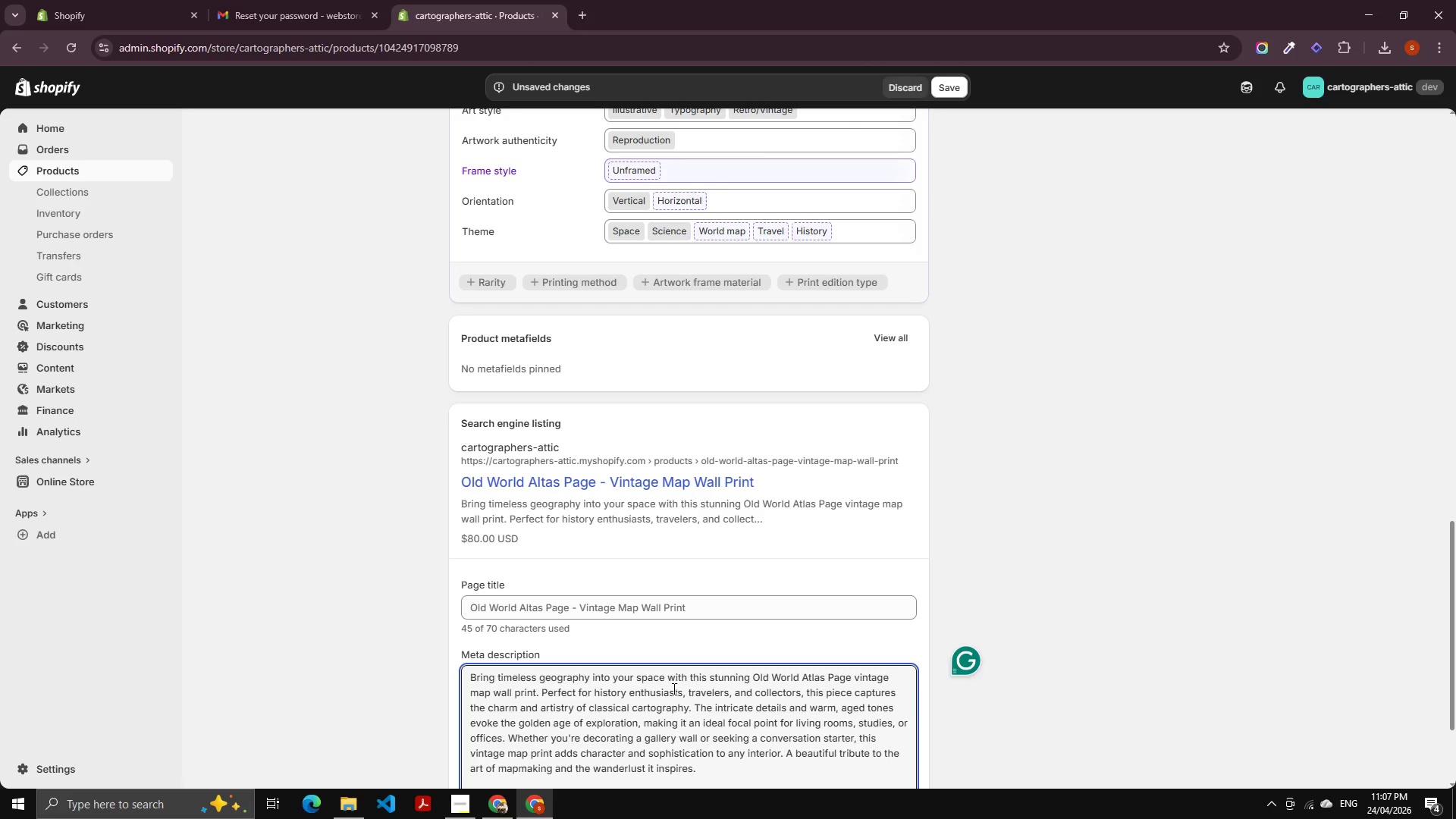 
key(Control+S)
 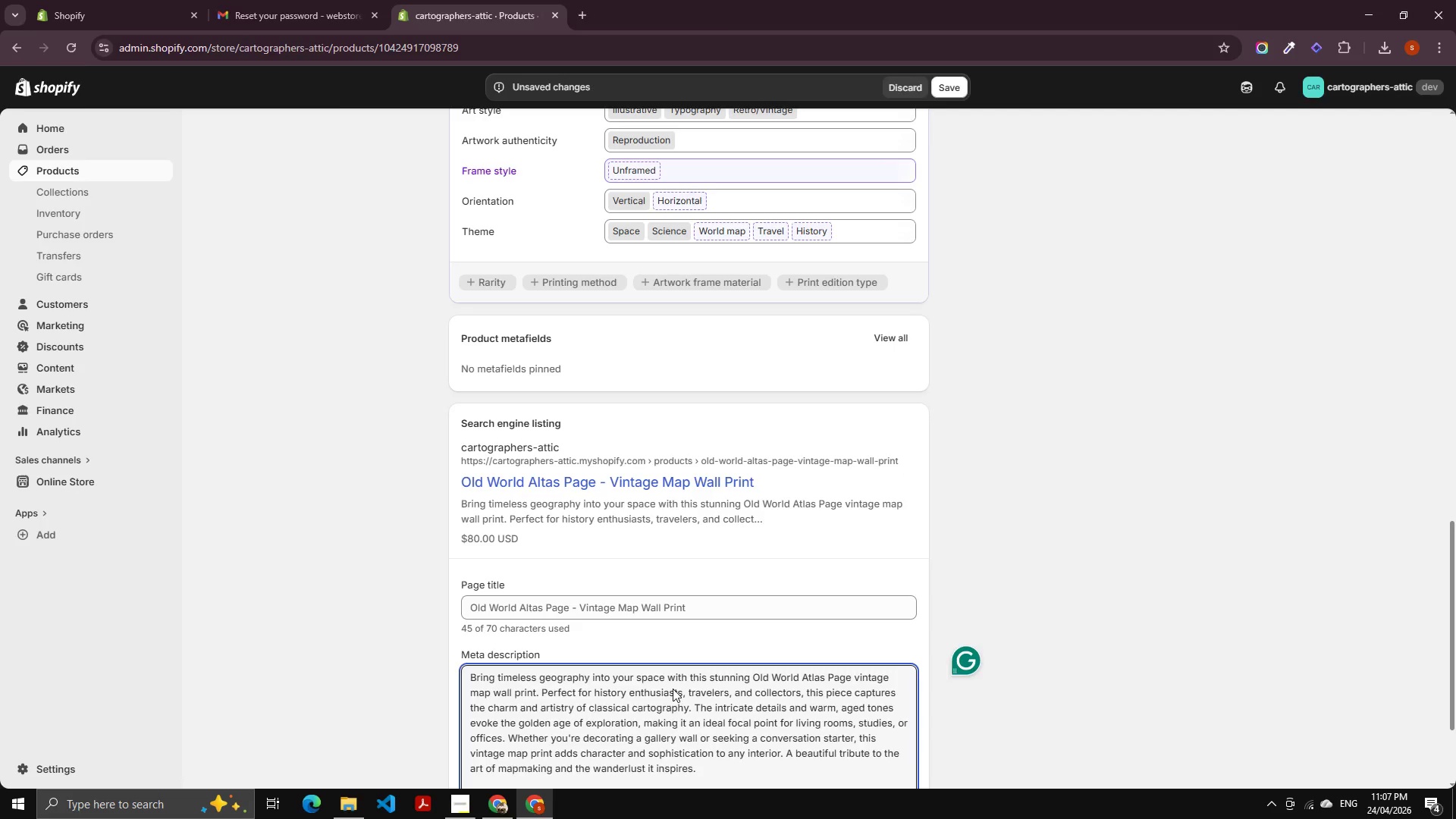 
left_click([674, 691])
 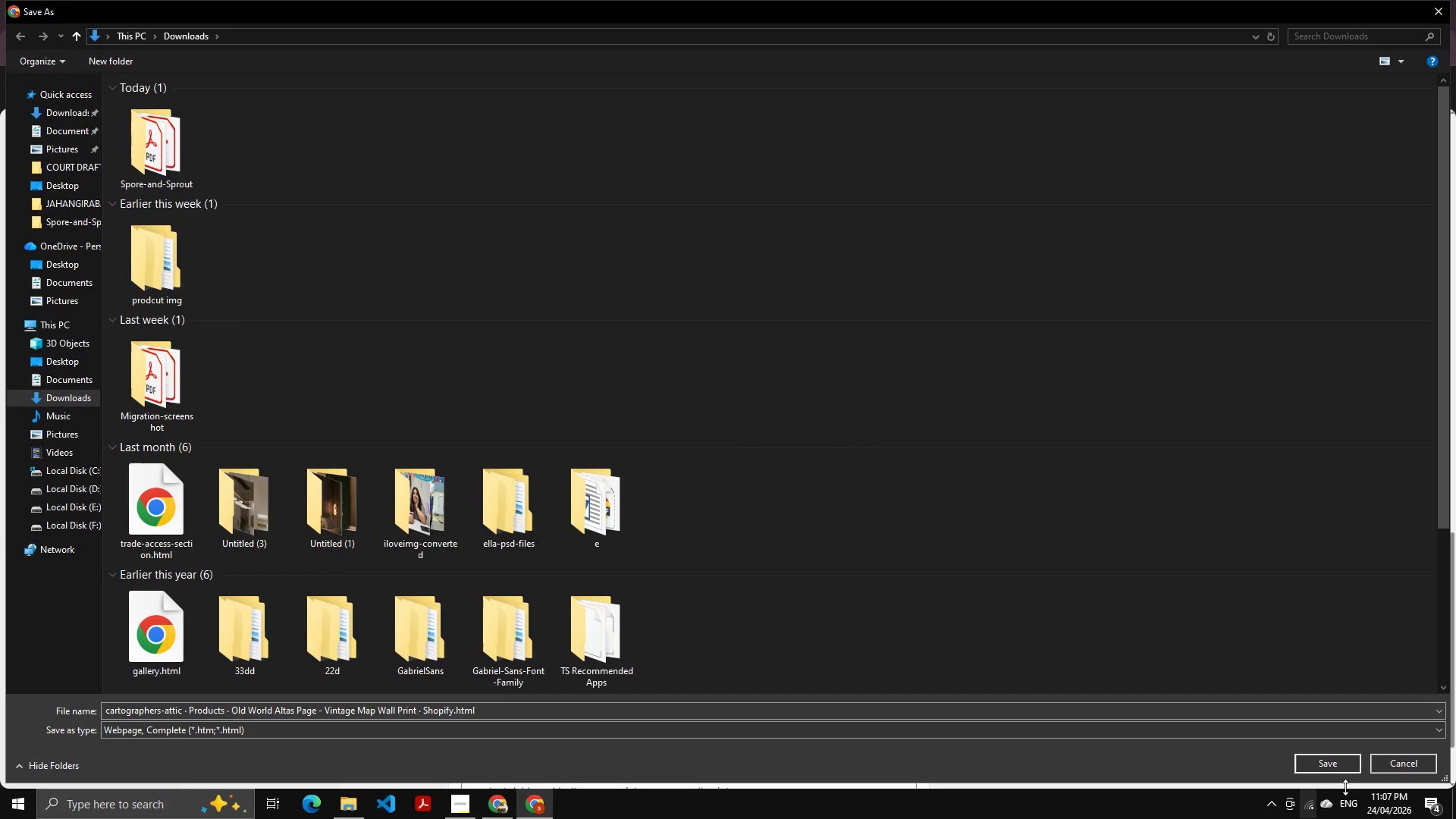 
left_click([1408, 767])
 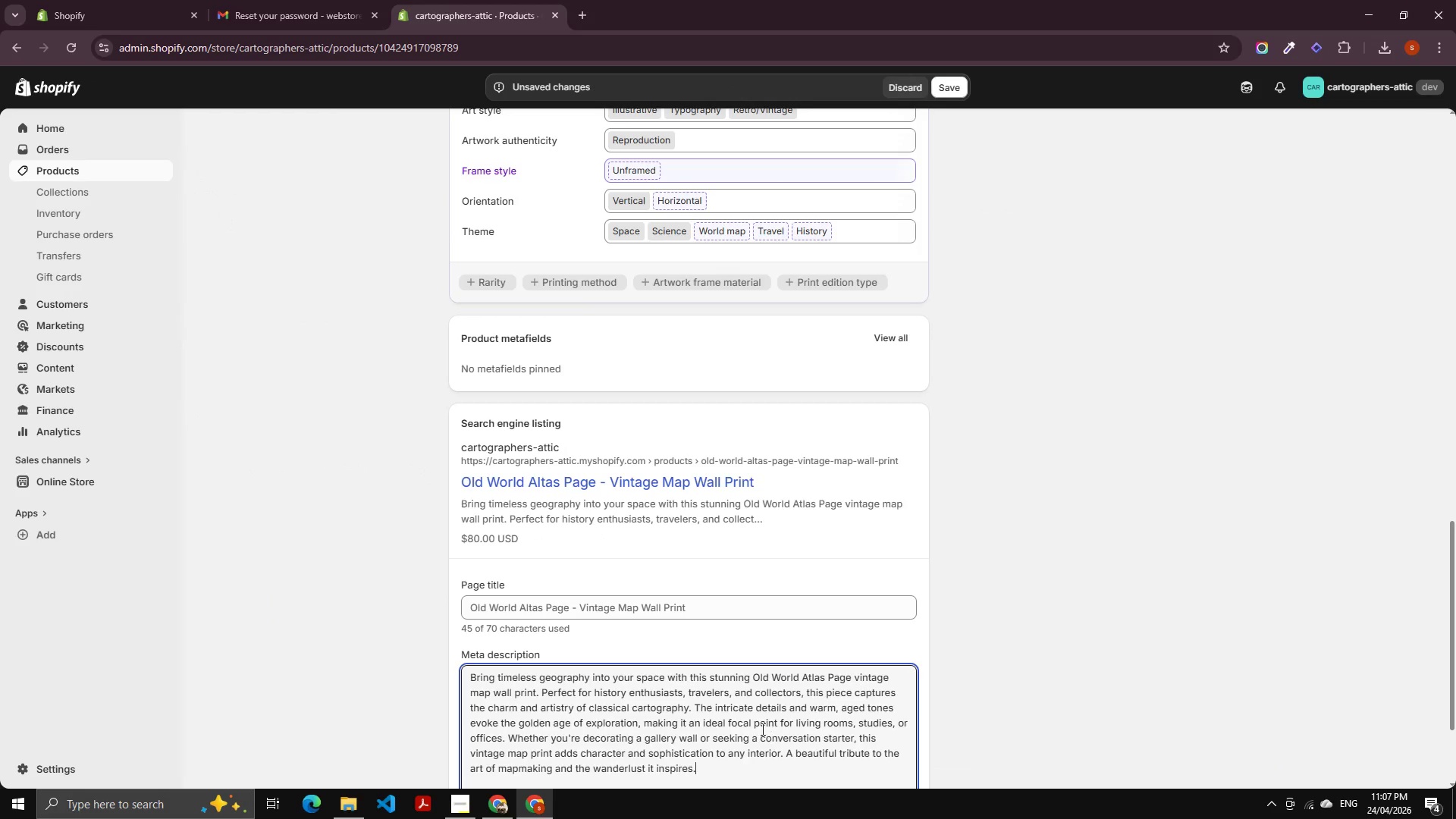 
left_click([757, 713])
 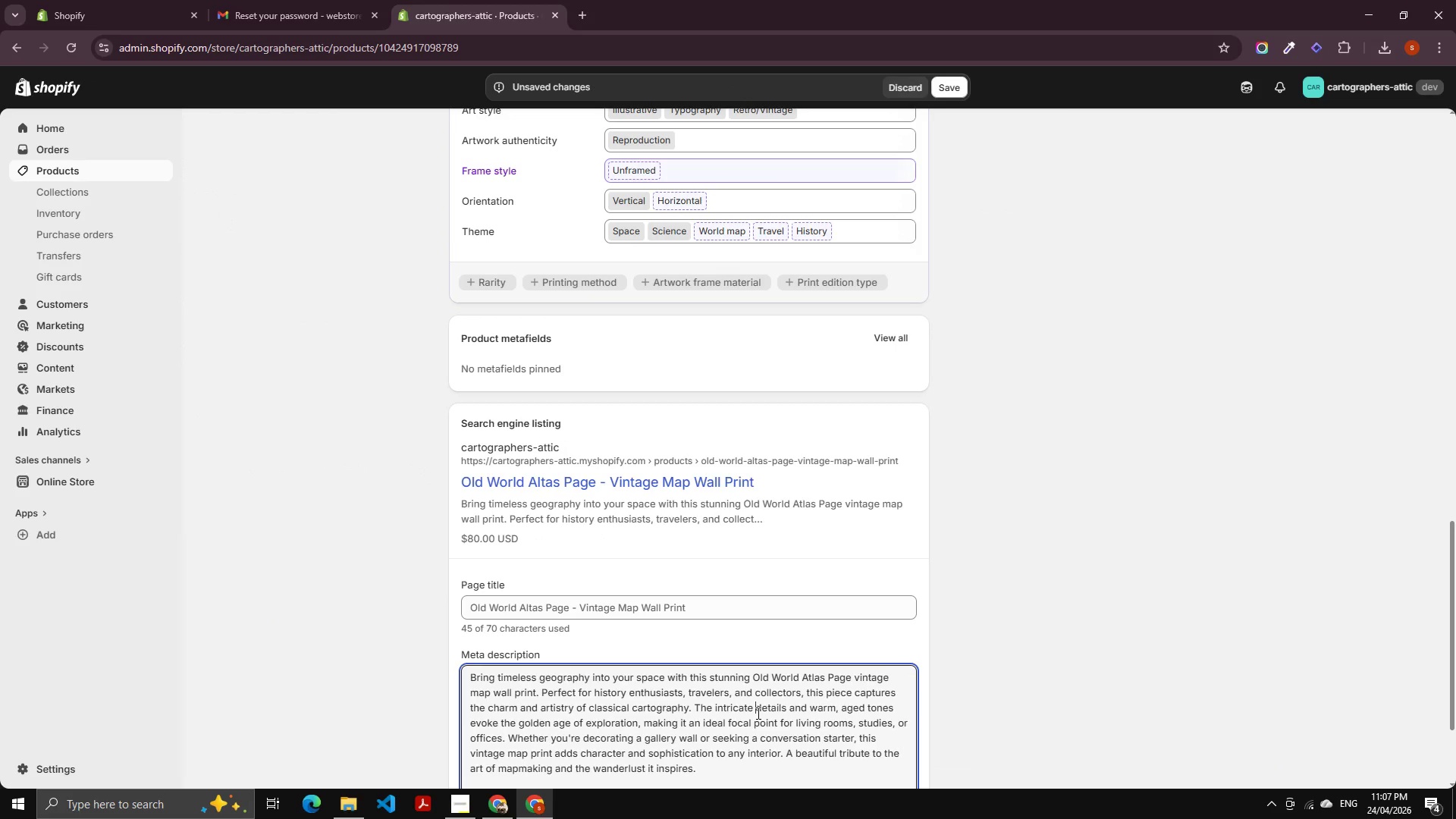 
key(Control+A)
 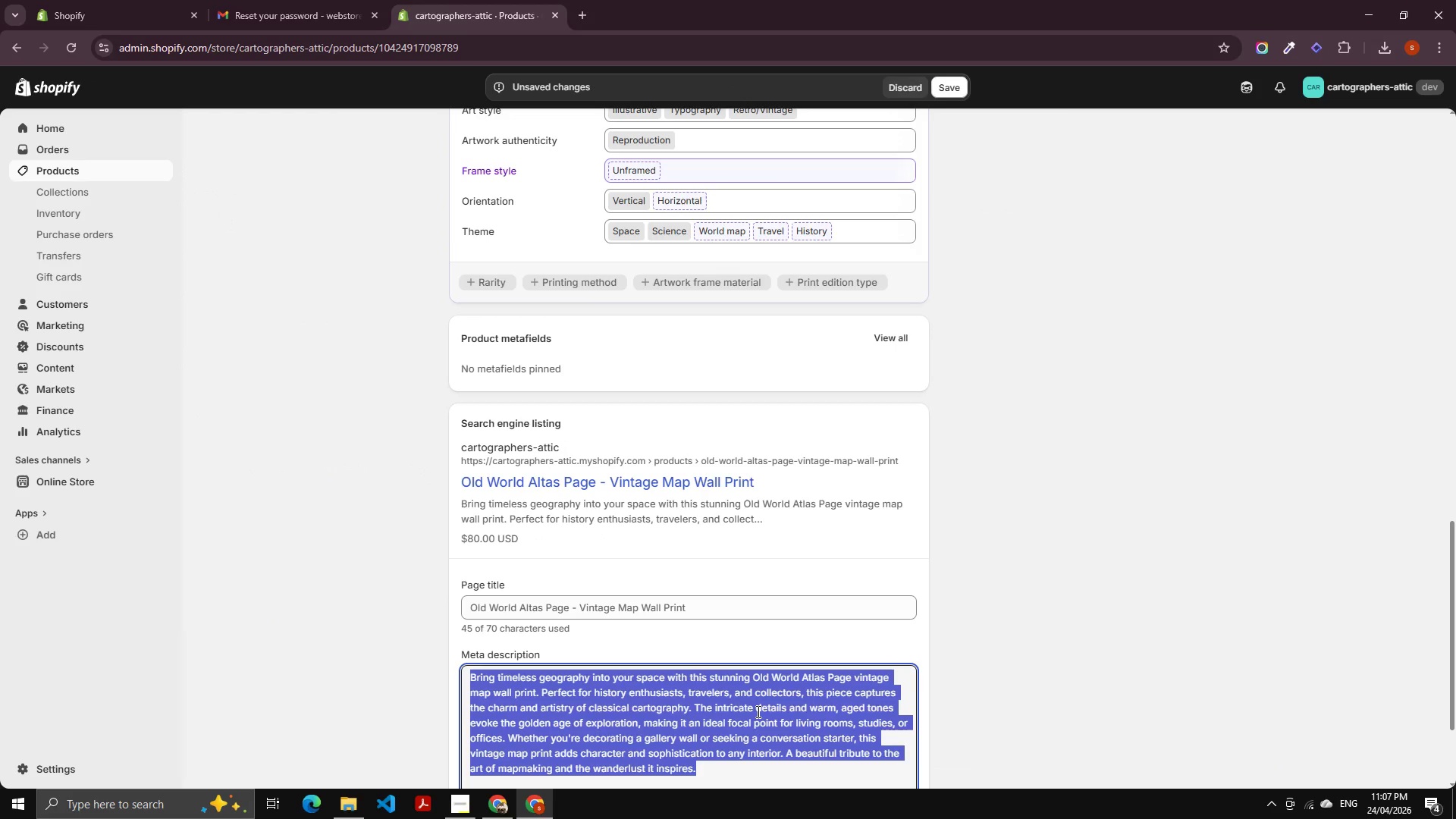 
key(Backspace)
 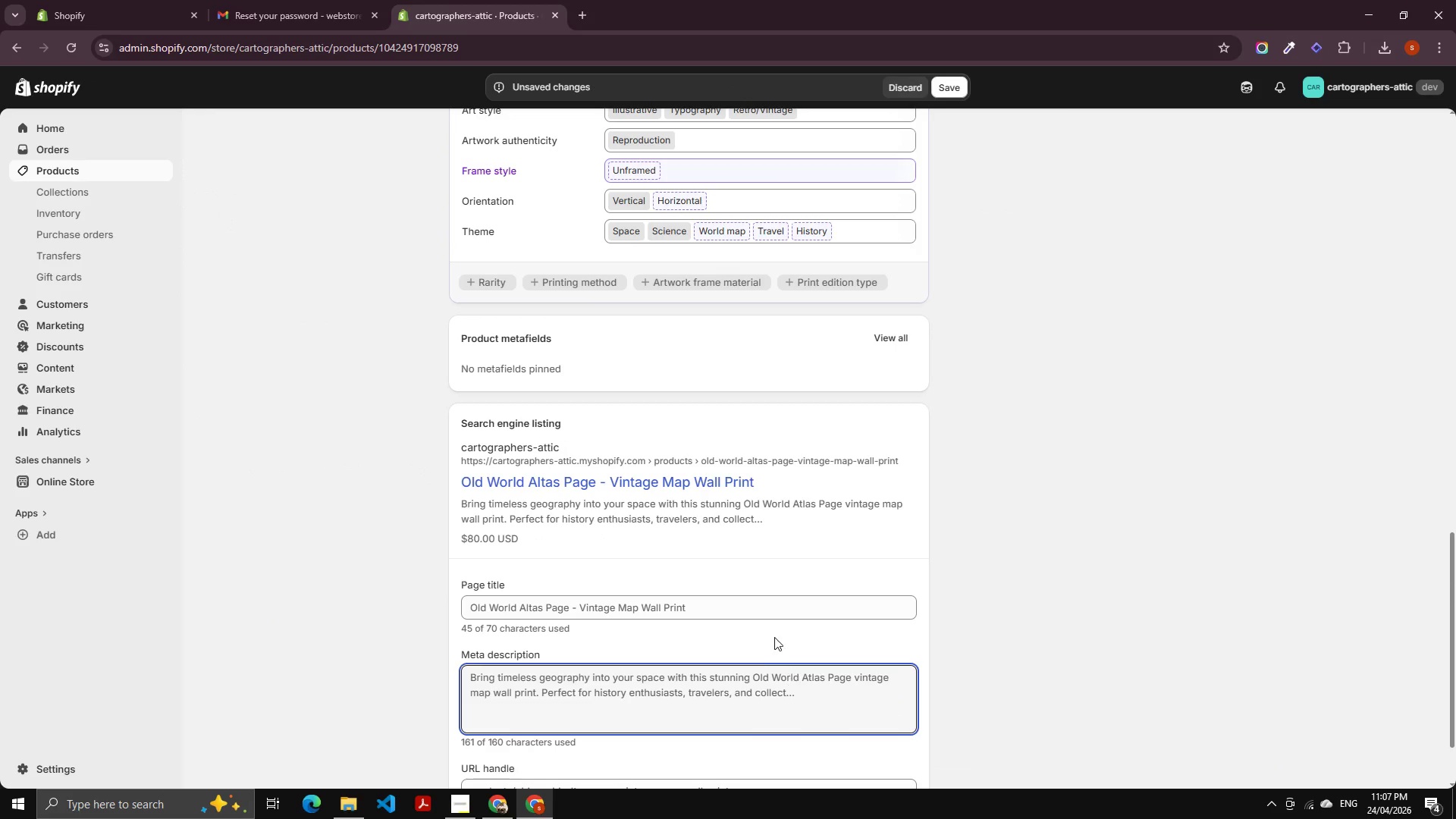 
left_click([776, 610])
 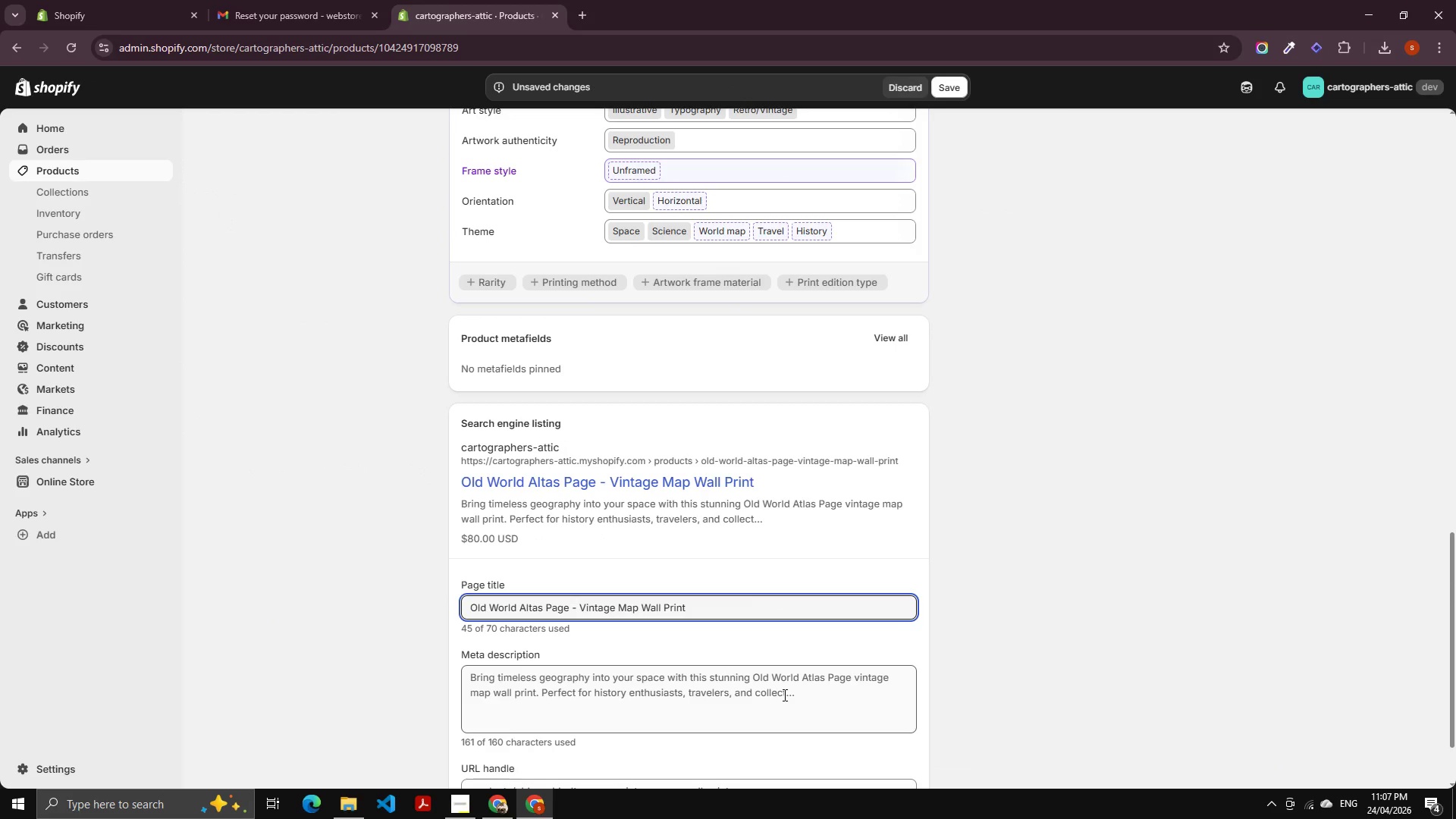 
left_click([784, 695])
 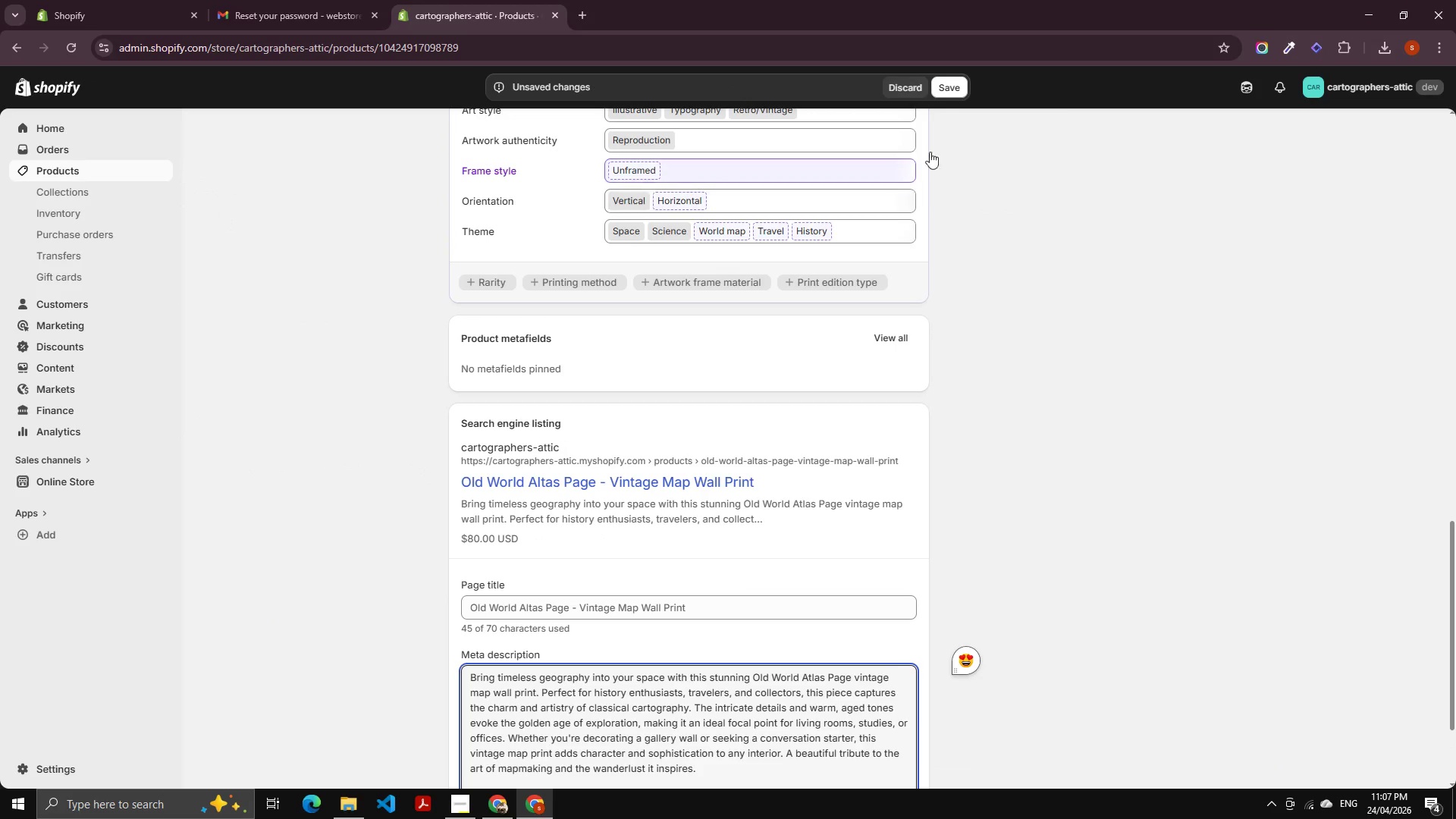 
left_click([944, 83])
 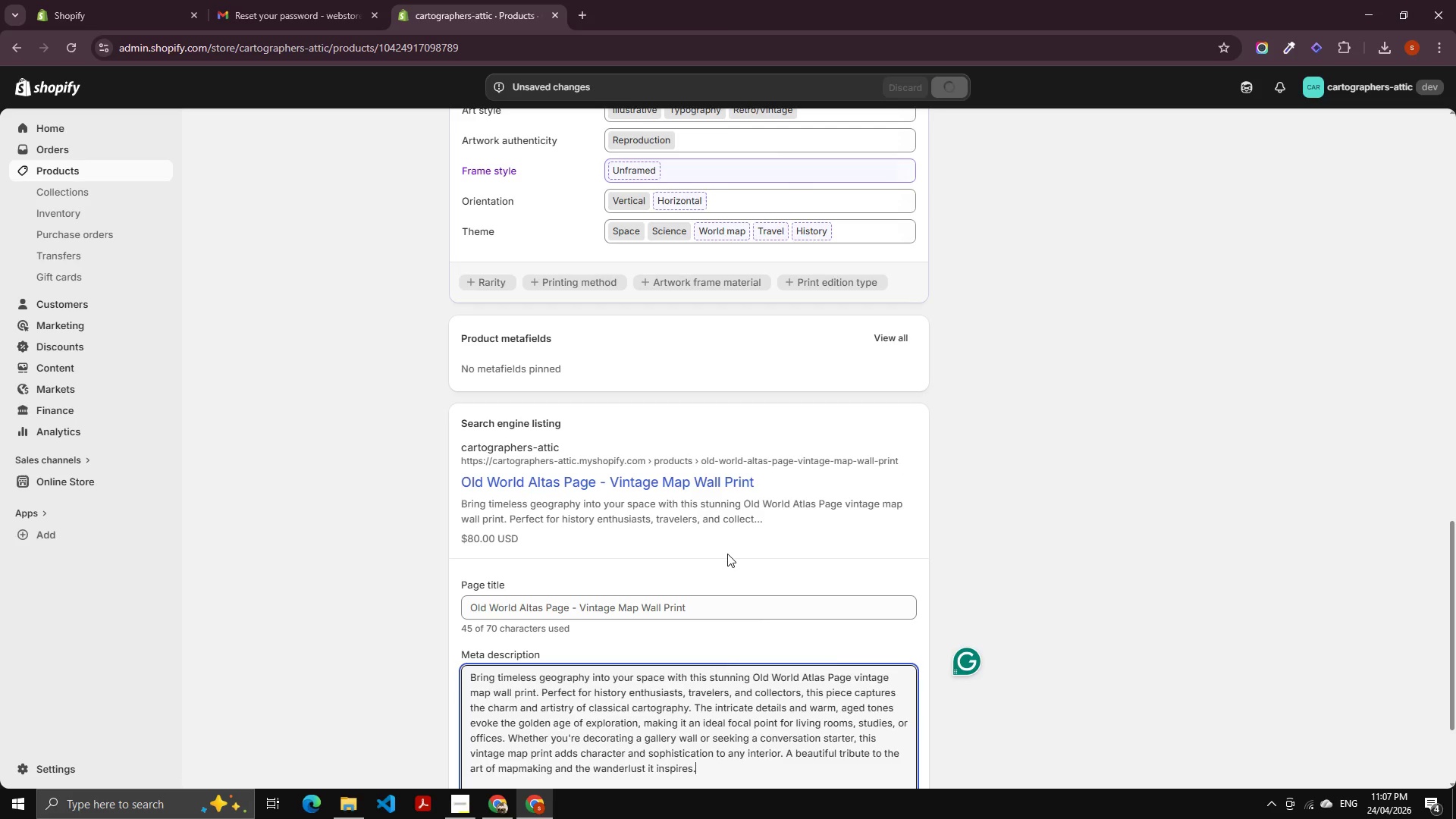 
wait(5.91)
 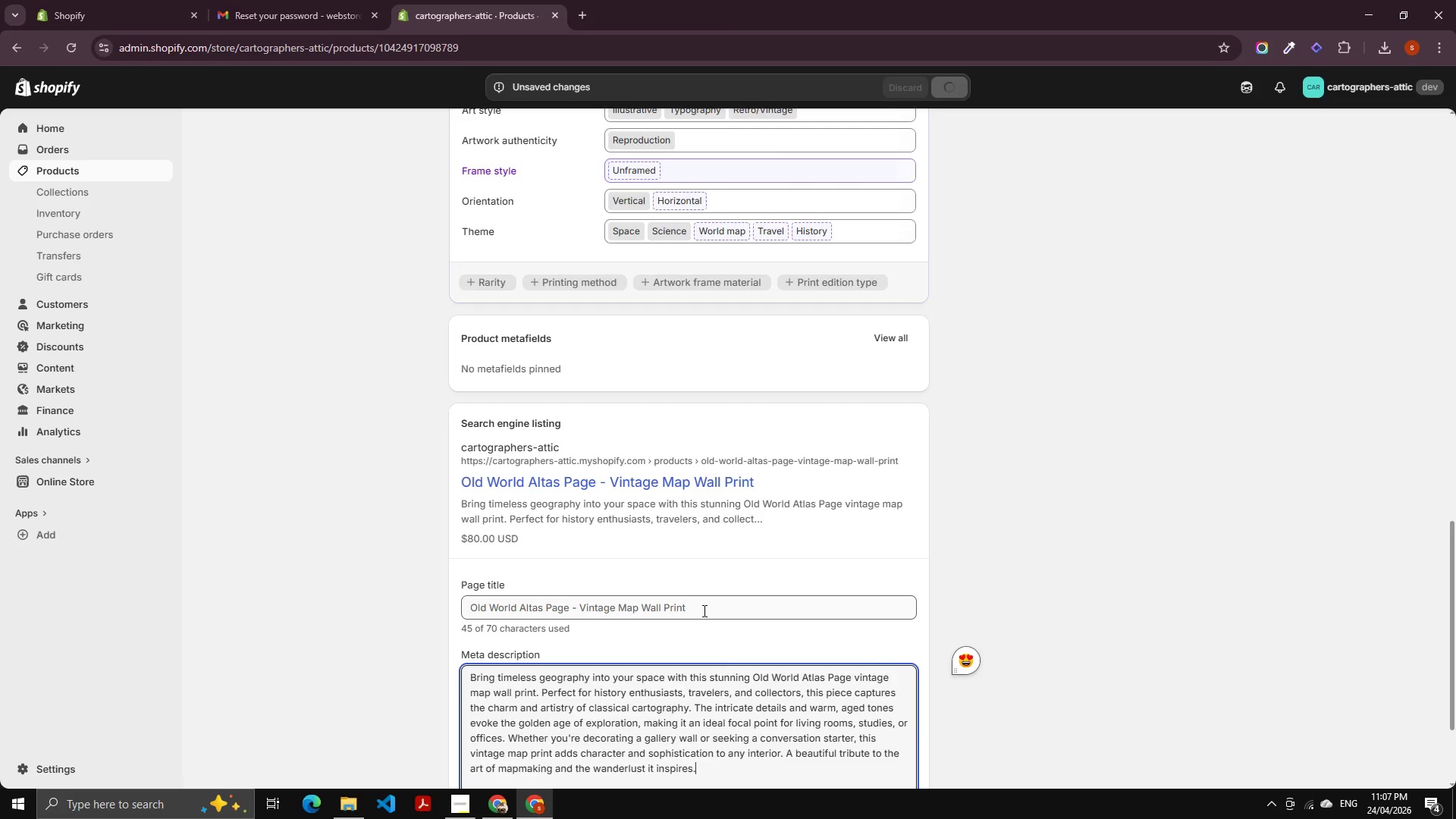 
left_click([837, 48])
 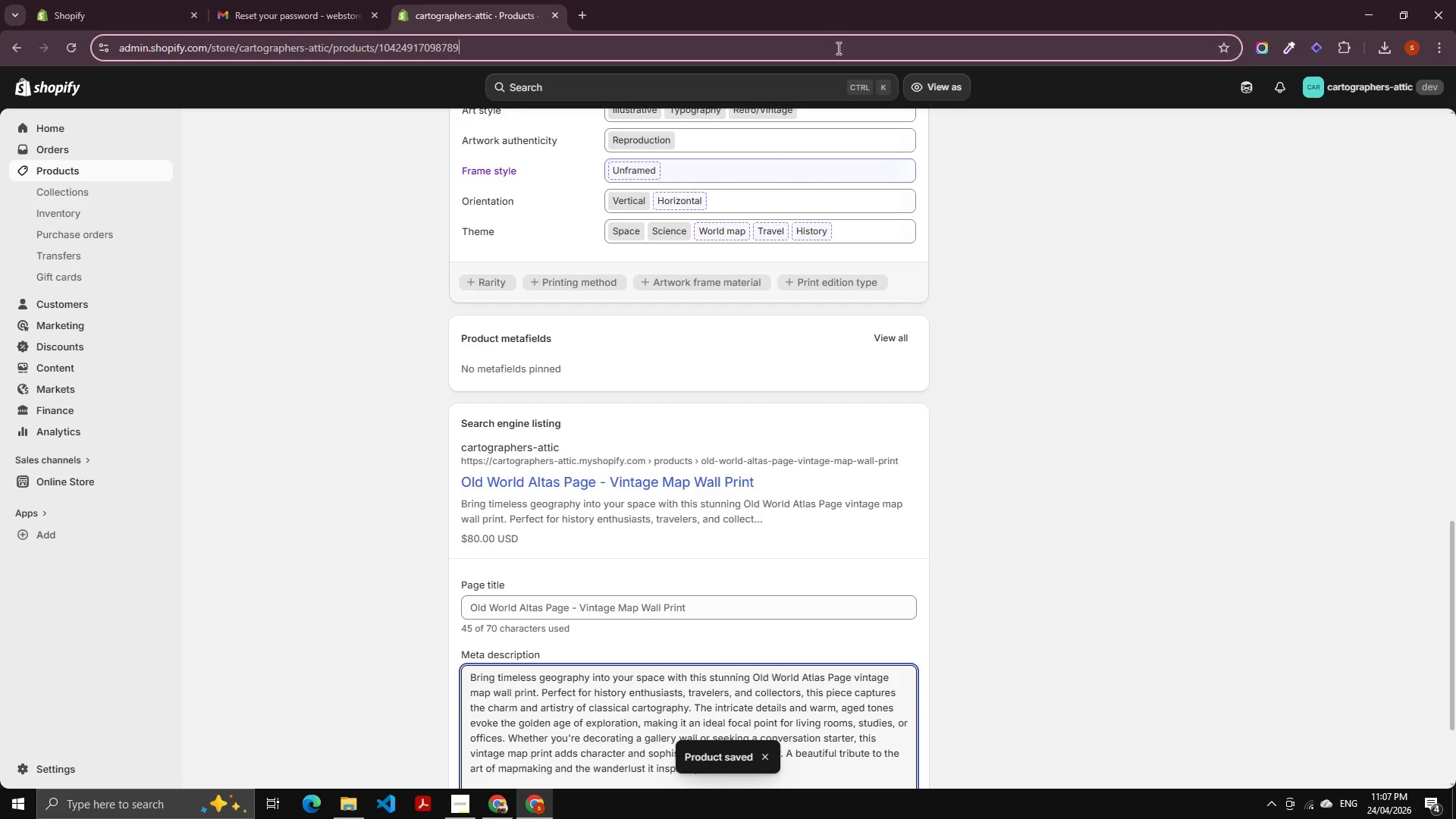 
key(Enter)
 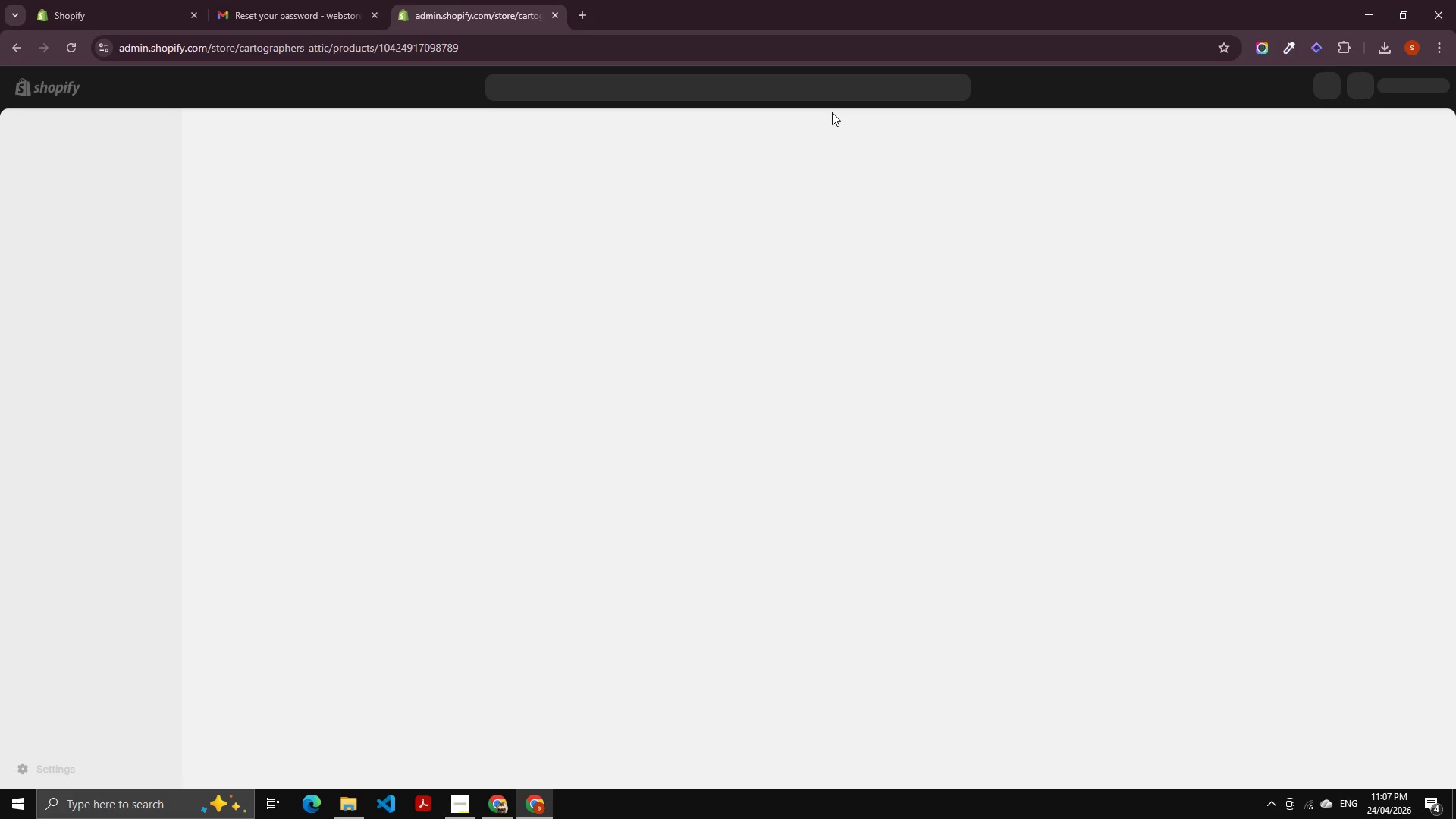 
wait(10.28)
 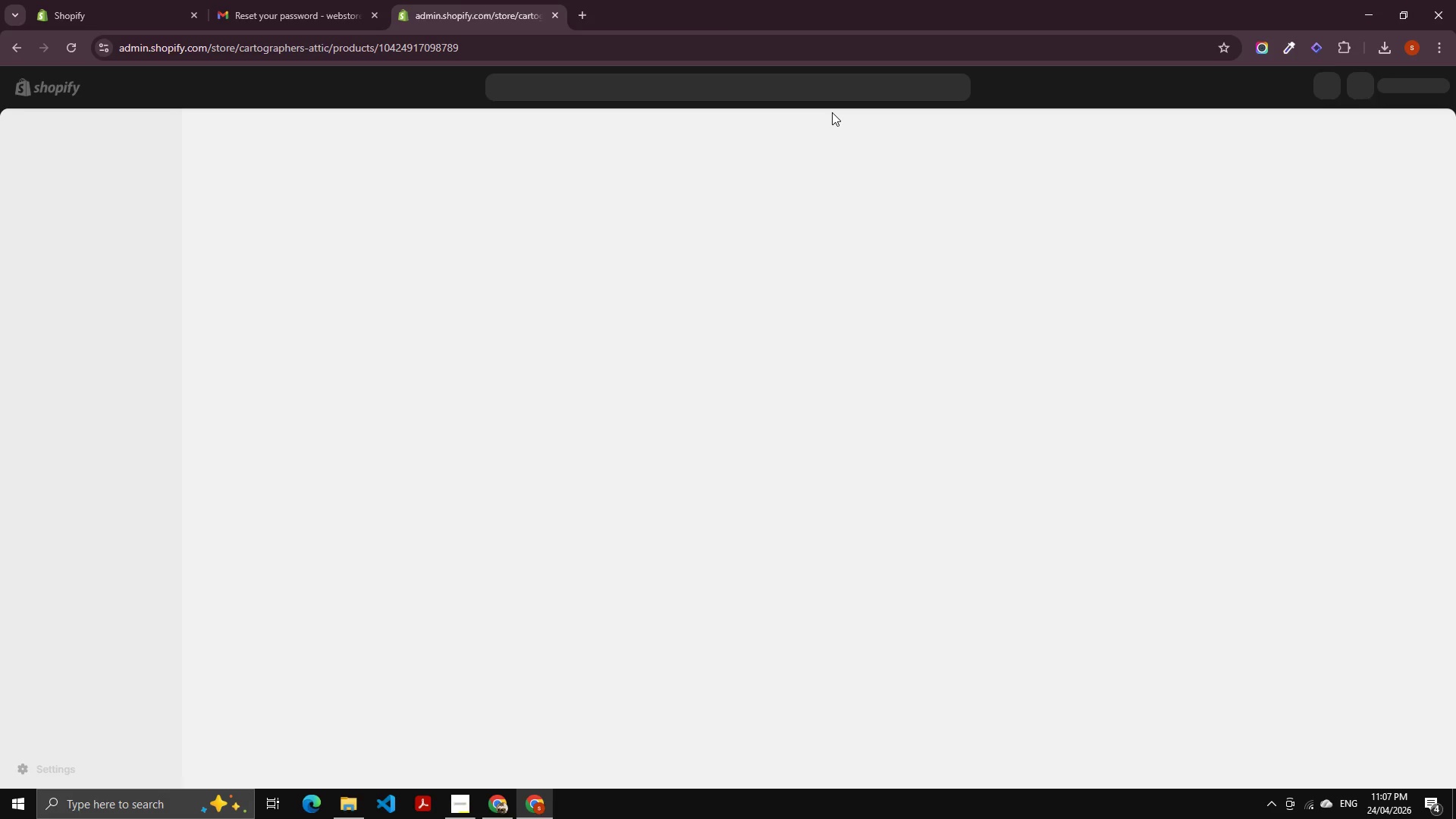 
scroll: coordinate [997, 453], scroll_direction: down, amount: 15.0
 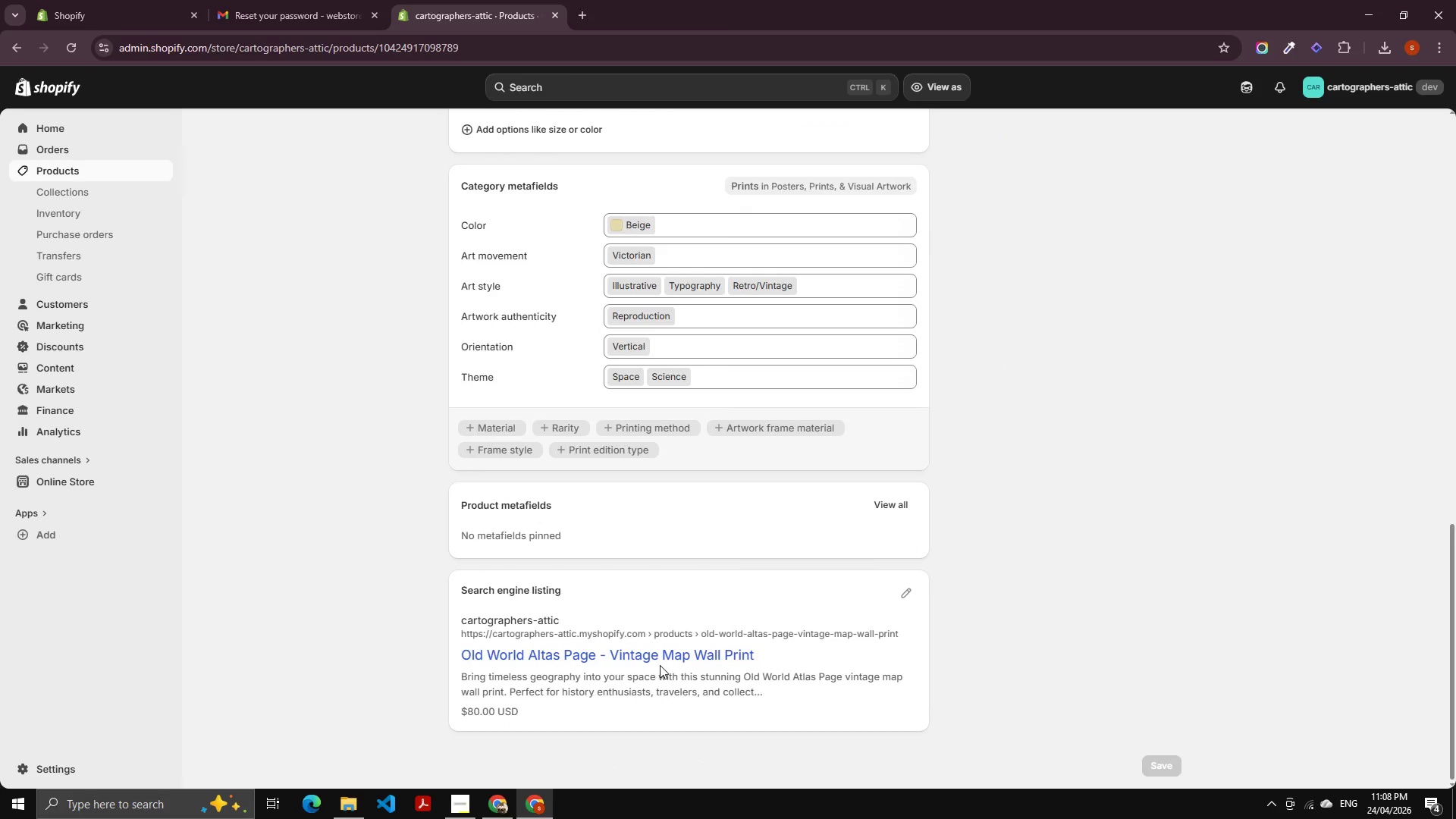 
left_click([699, 652])
 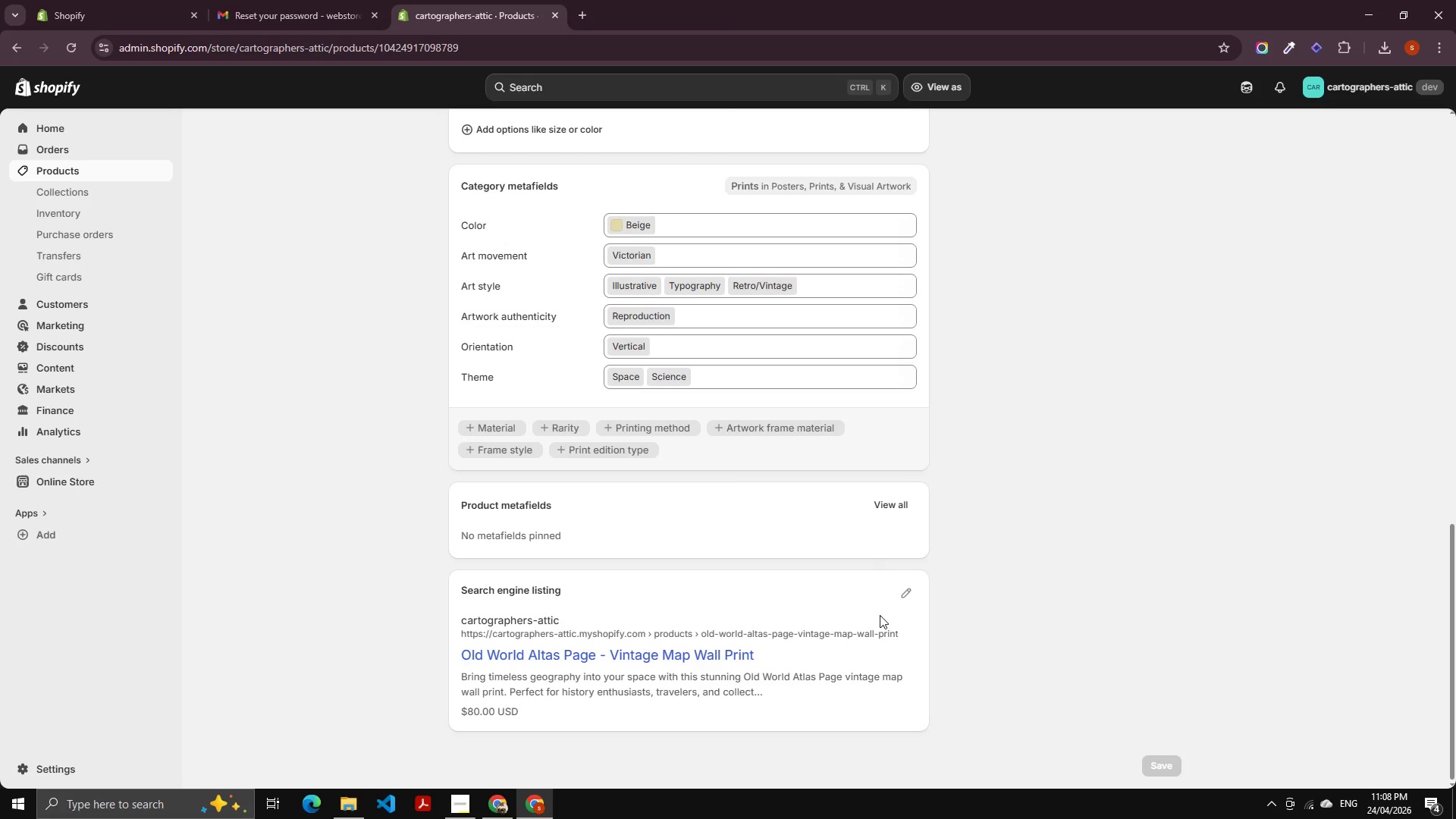 
left_click([902, 594])
 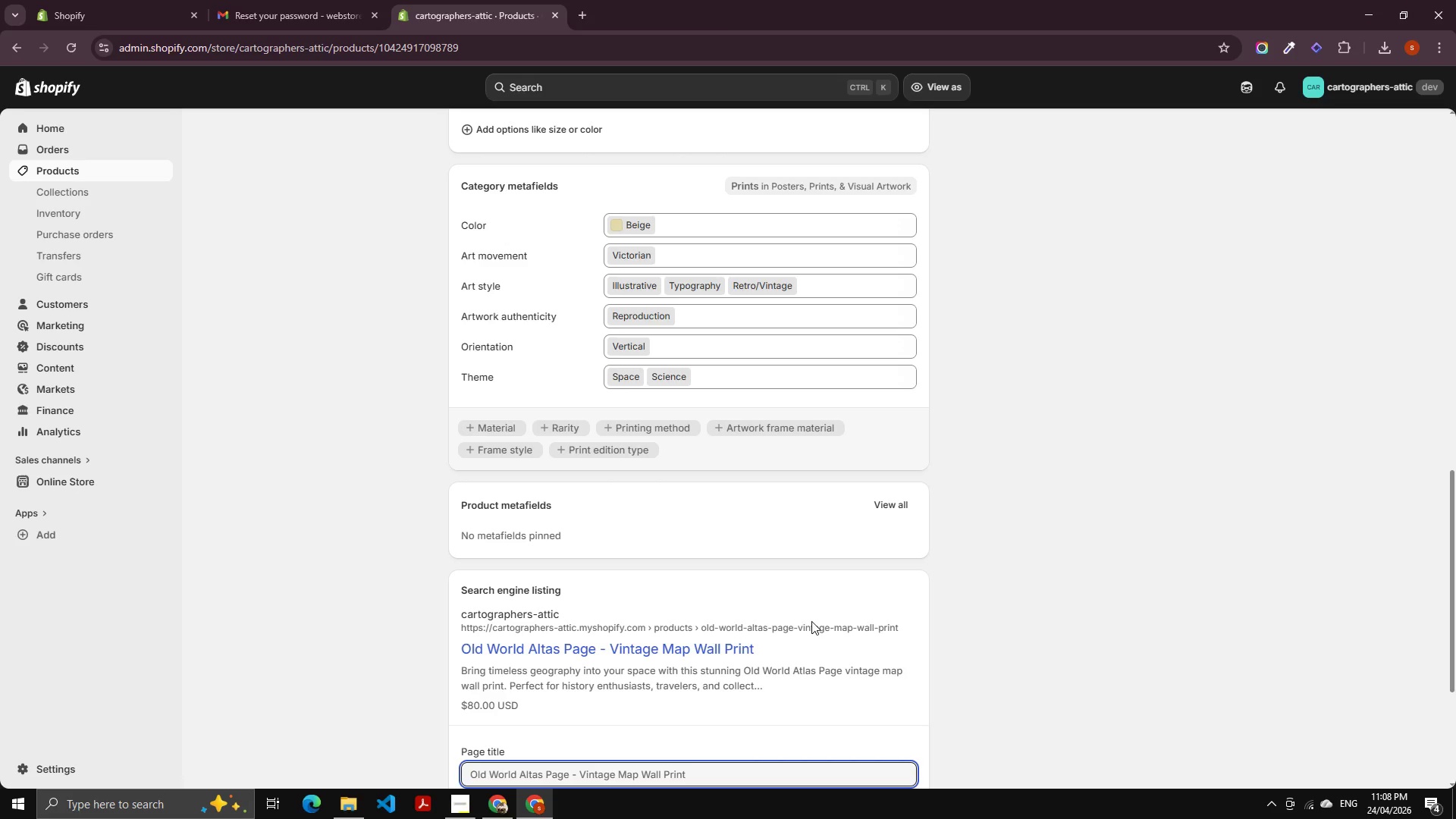 
scroll: coordinate [645, 648], scroll_direction: down, amount: 5.0
 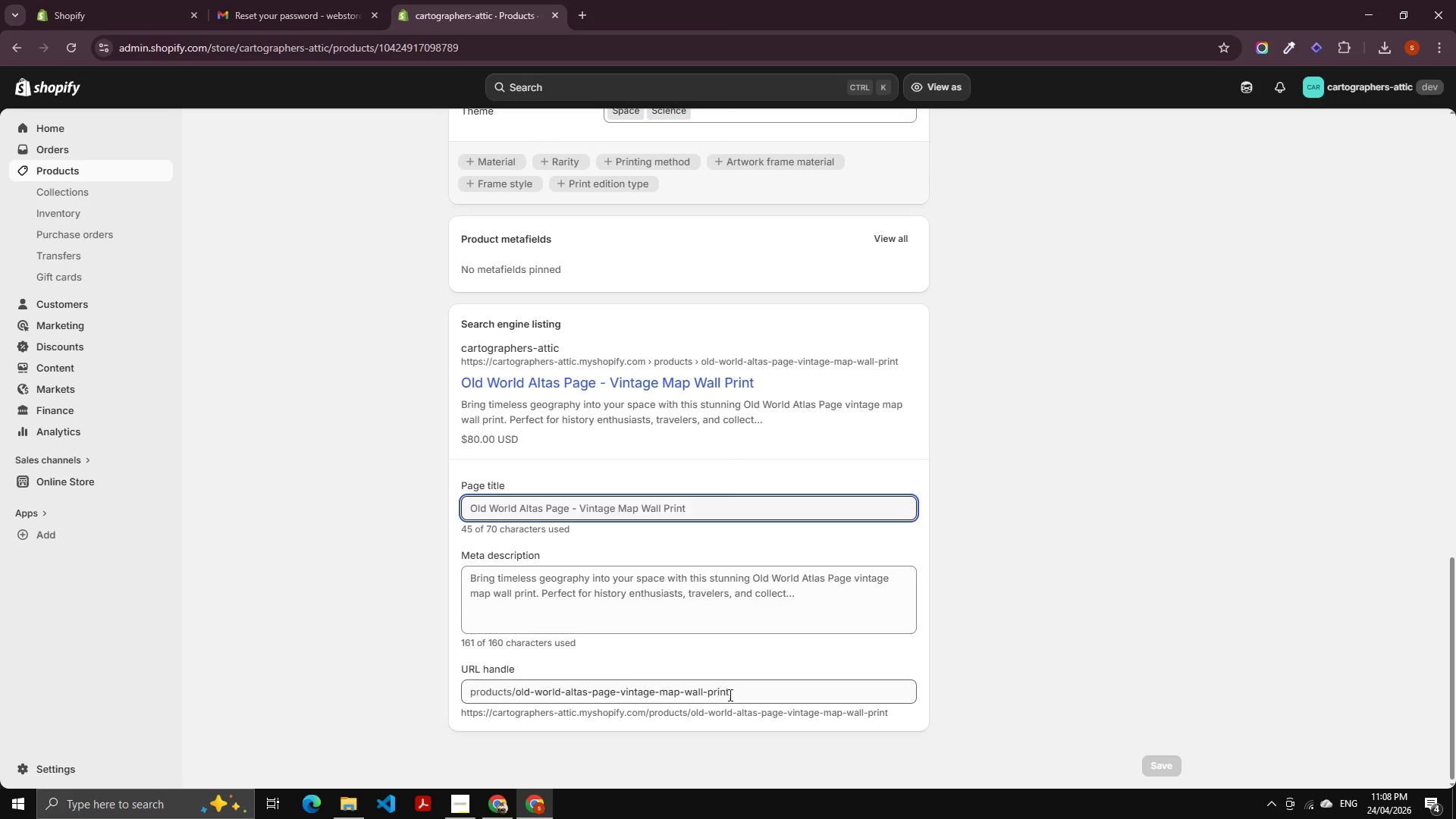 
wait(6.02)
 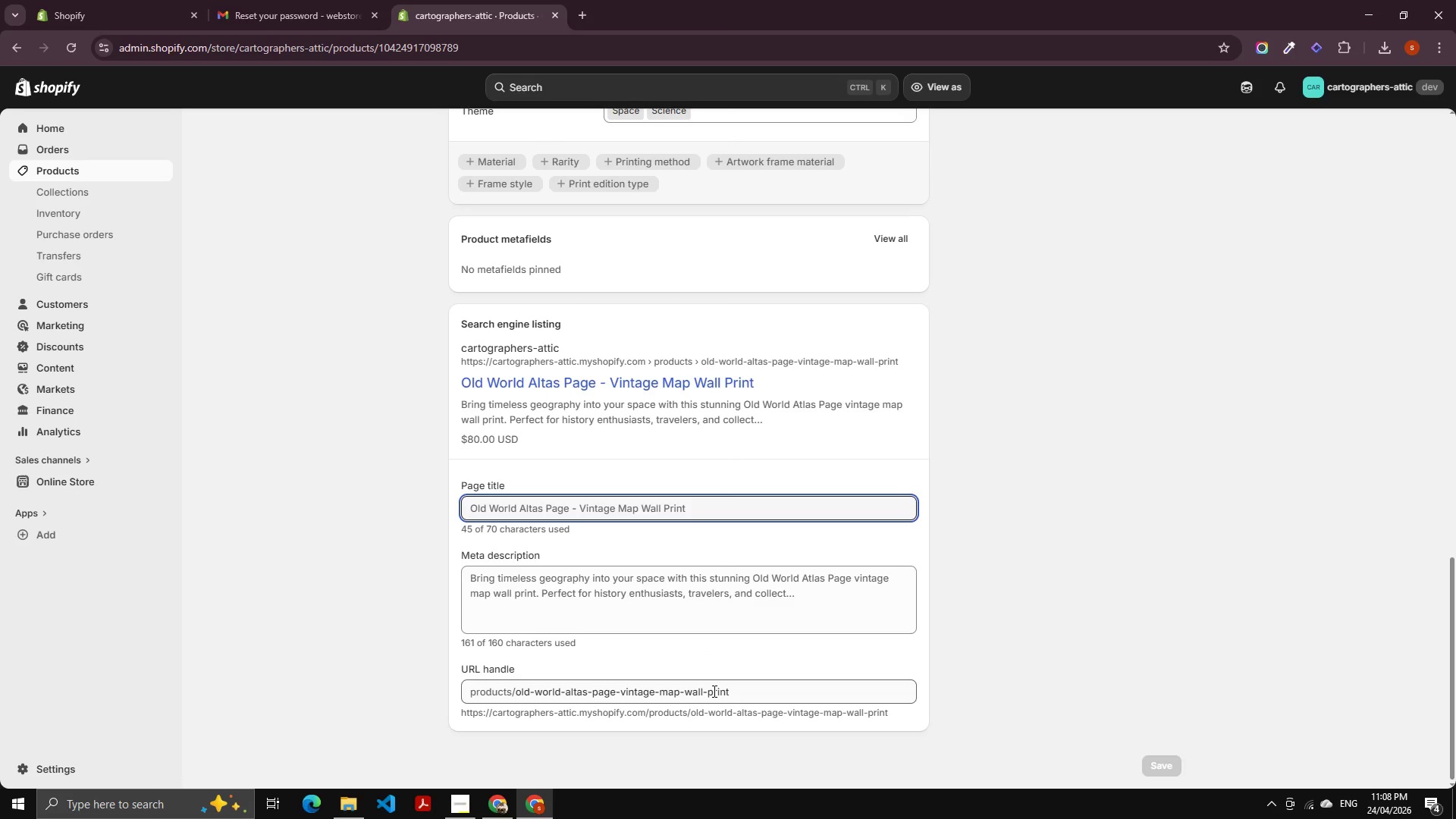 
left_click_drag(start_coordinate=[617, 689], to_coordinate=[1178, 686])
 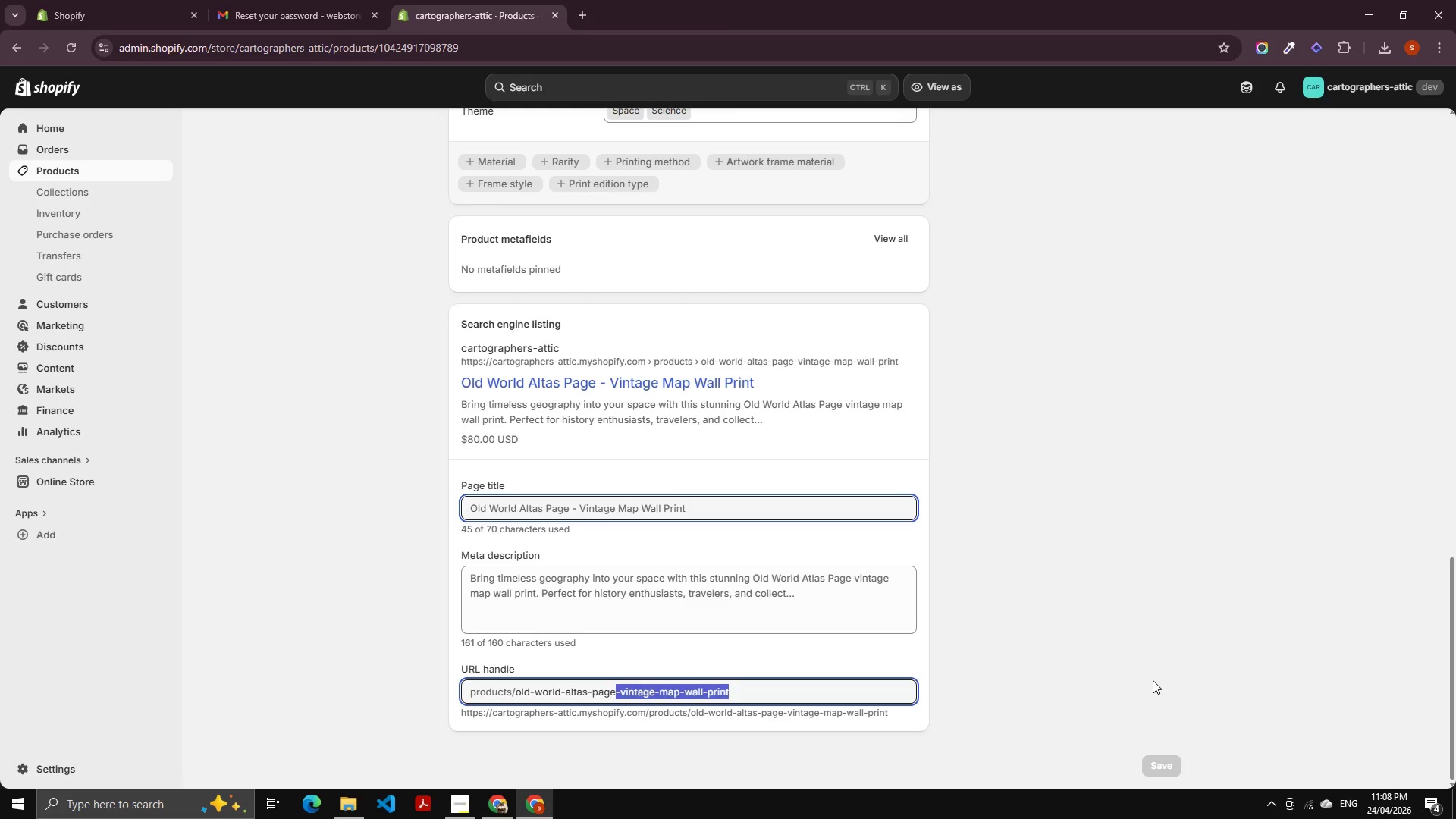 
key(Backspace)
 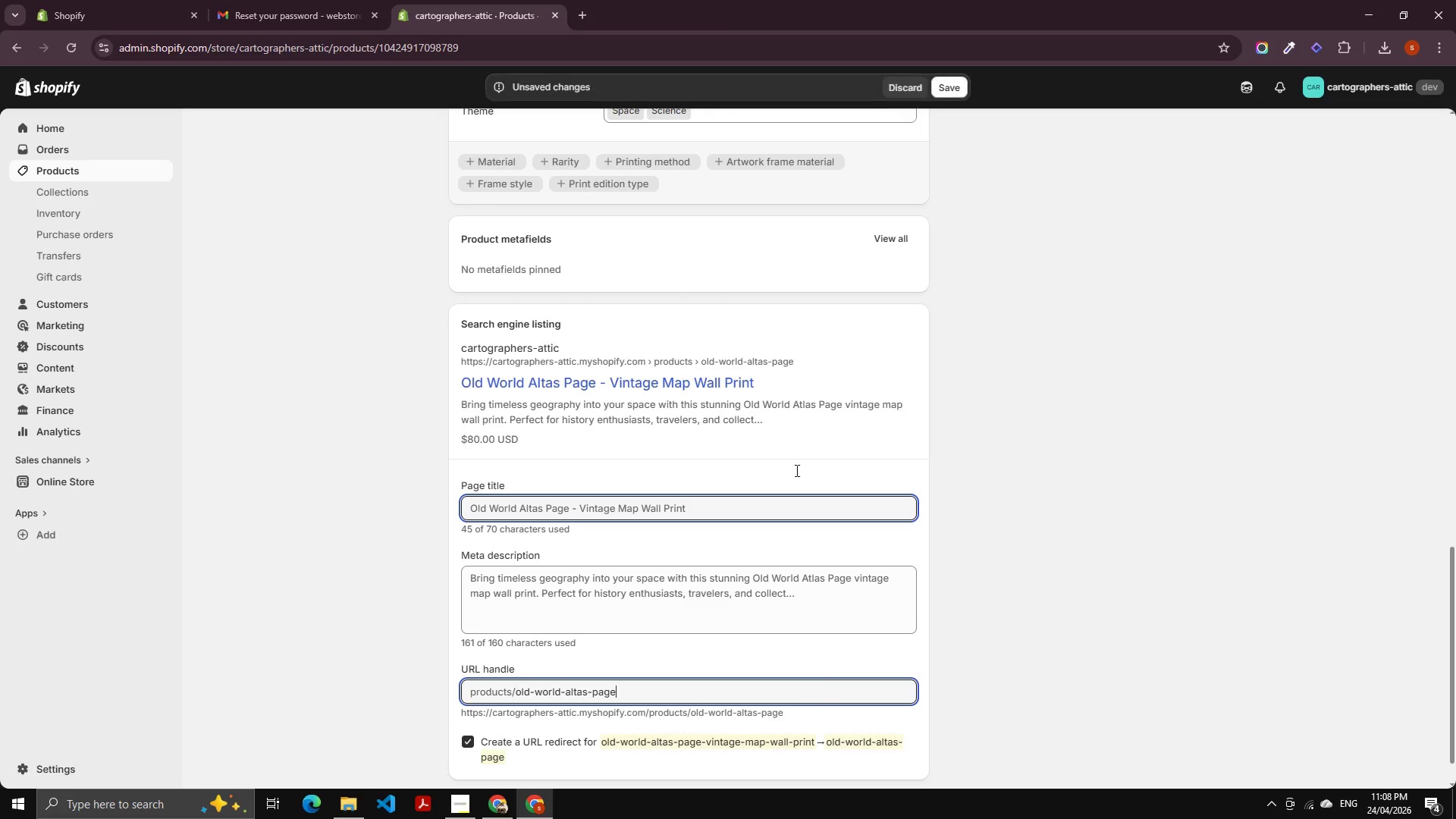 
scroll: coordinate [703, 361], scroll_direction: up, amount: 20.0
 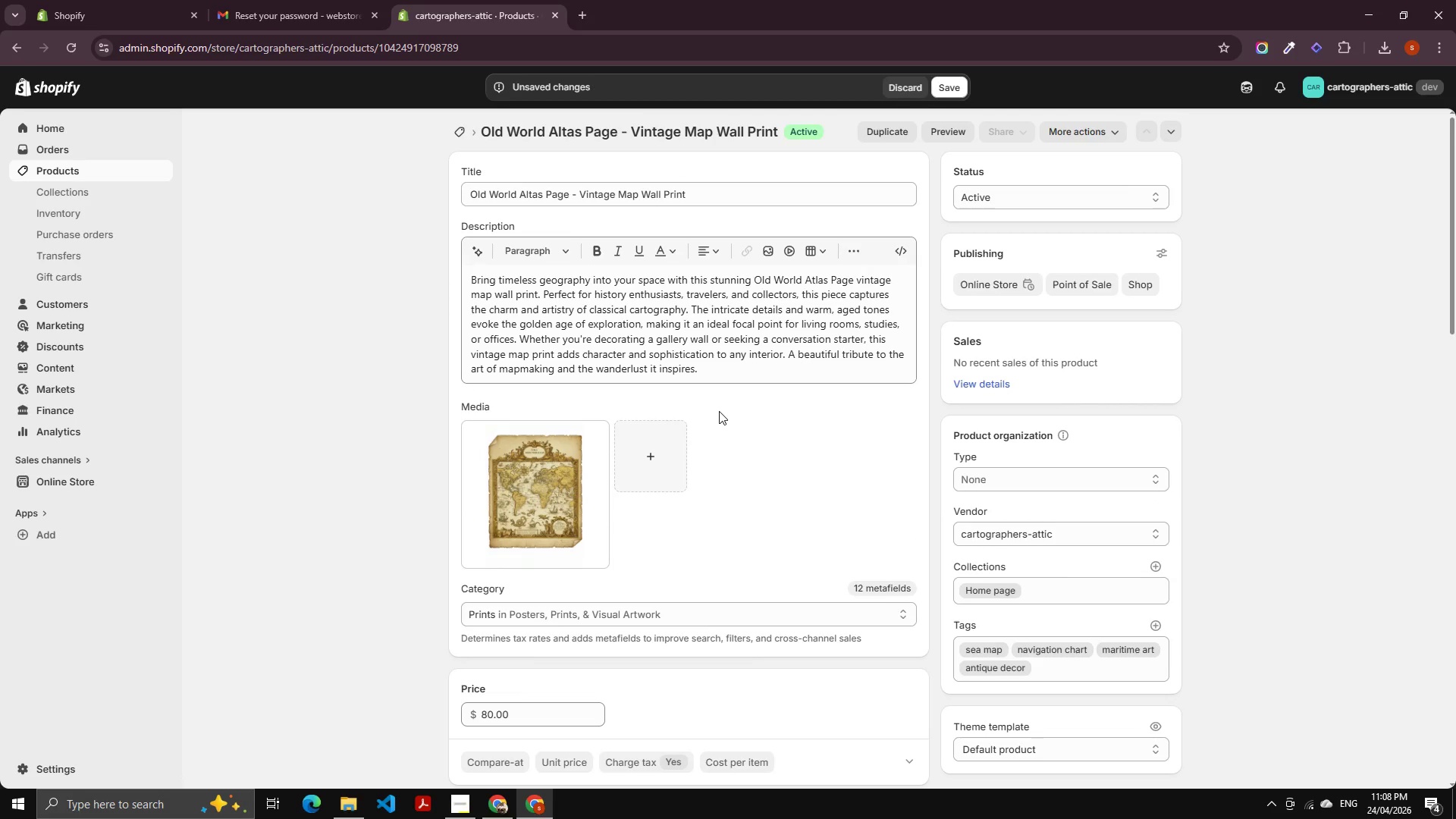 
scroll: coordinate [971, 500], scroll_direction: down, amount: 3.0
 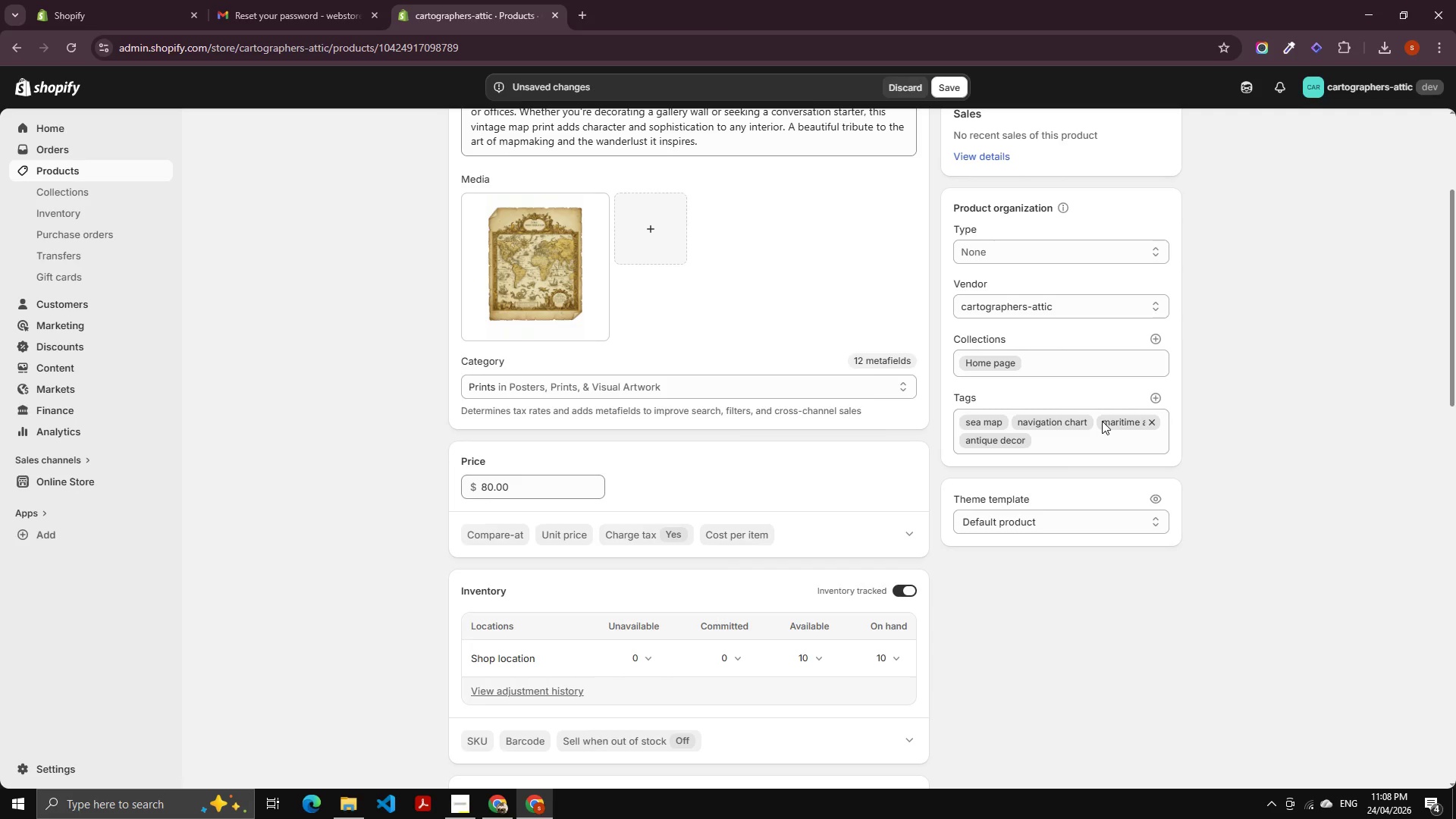 
left_click([1084, 419])
 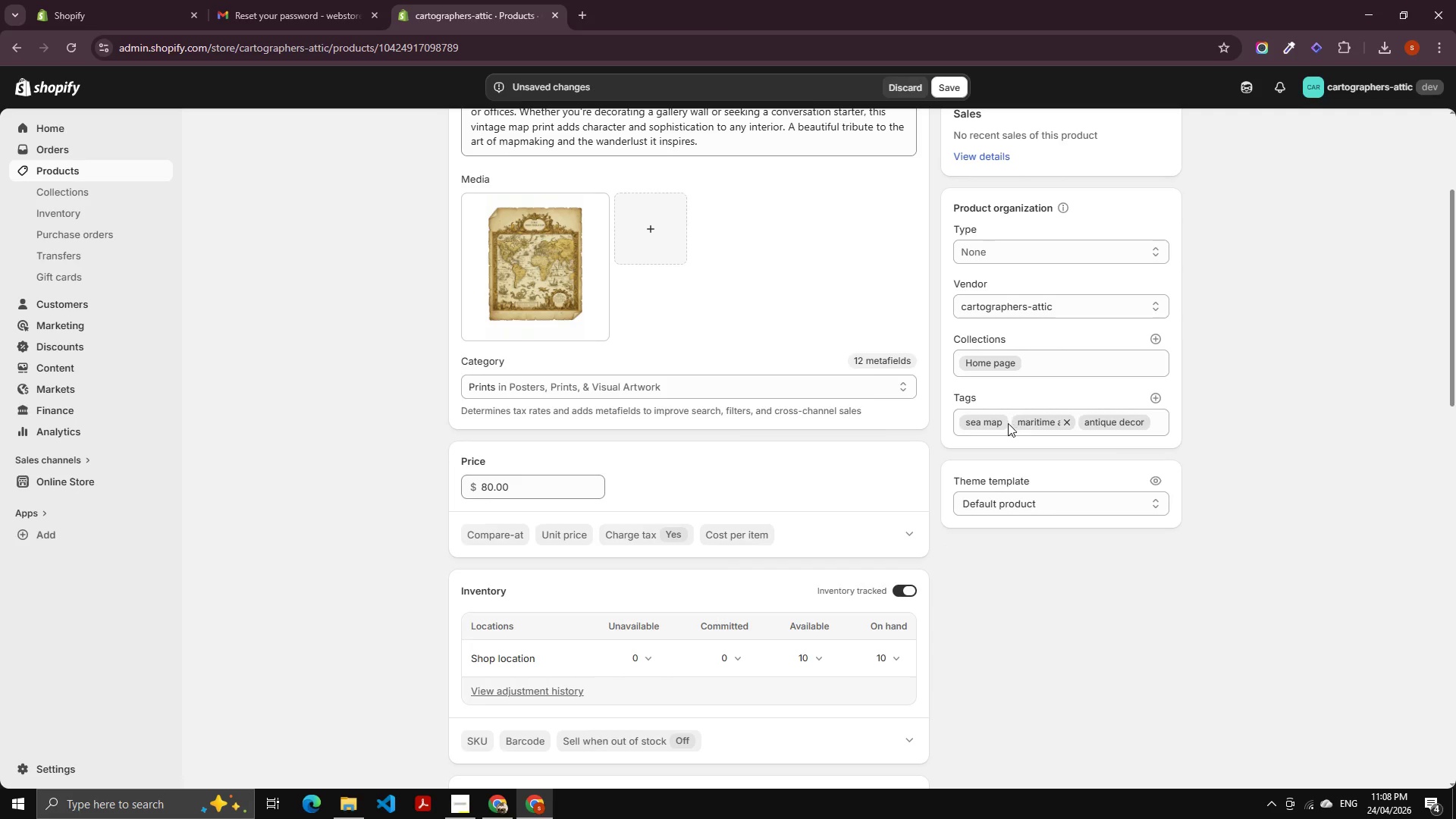 
left_click([1006, 423])
 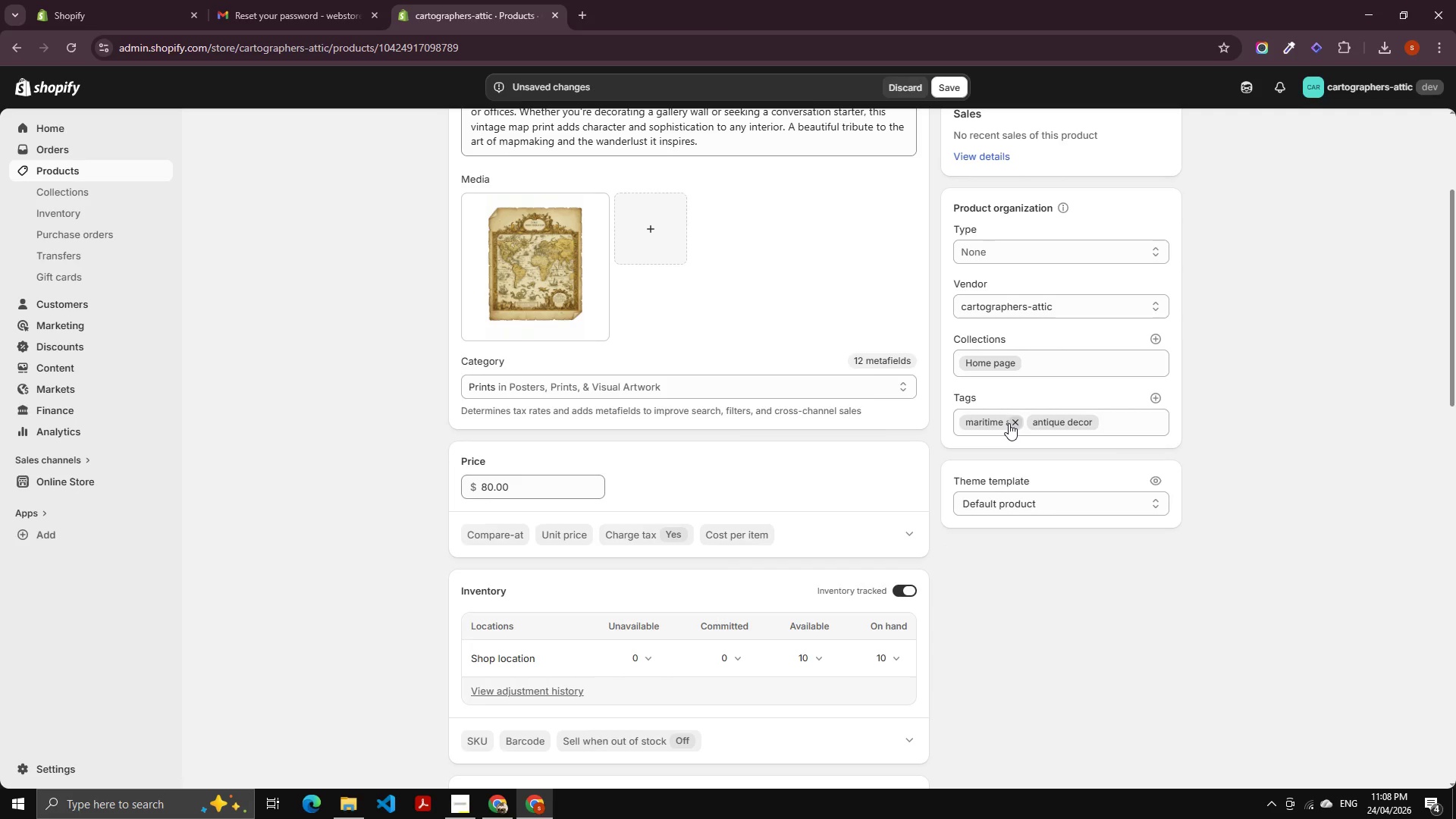 
left_click([1013, 423])
 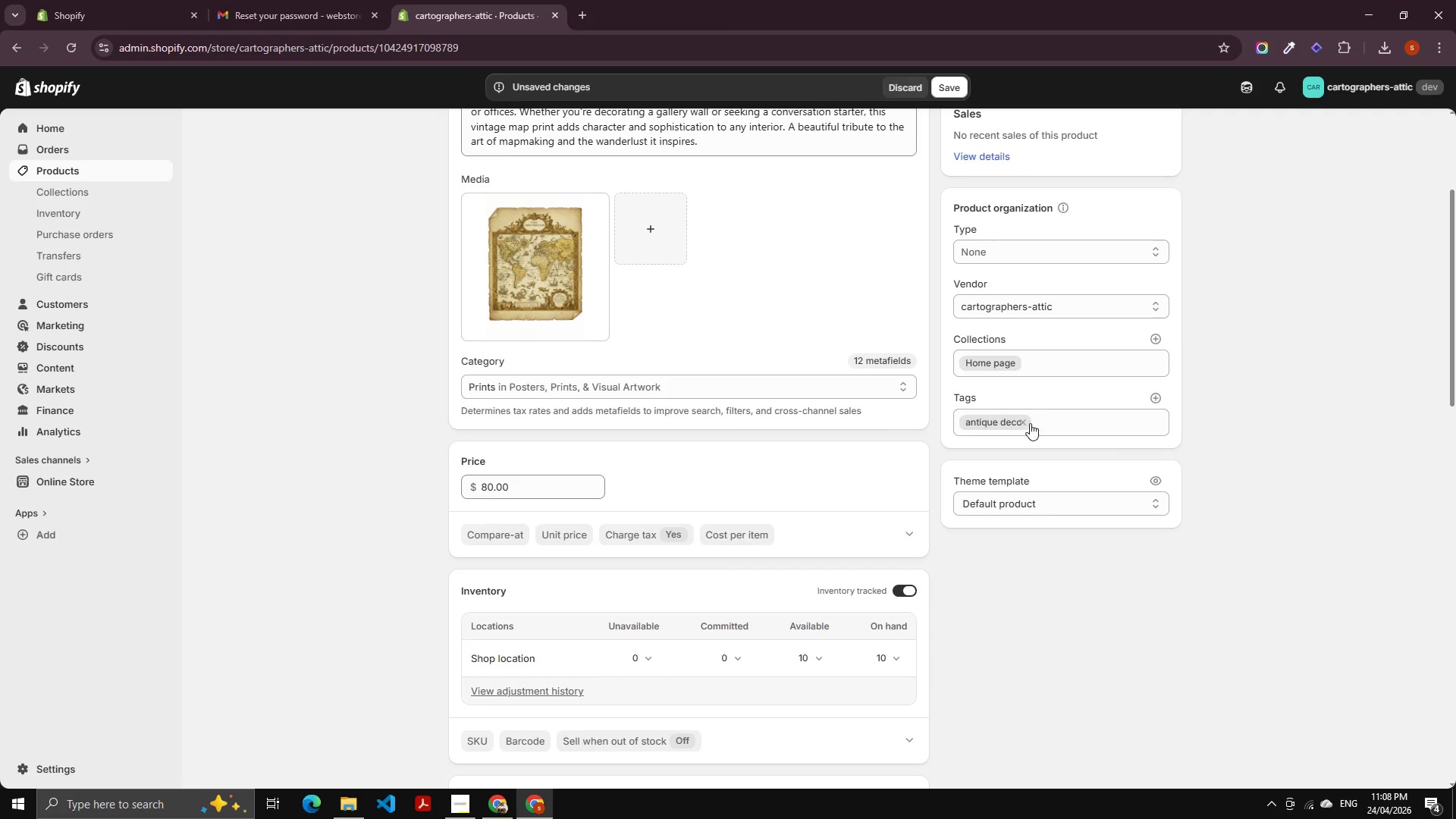 
left_click([1030, 423])
 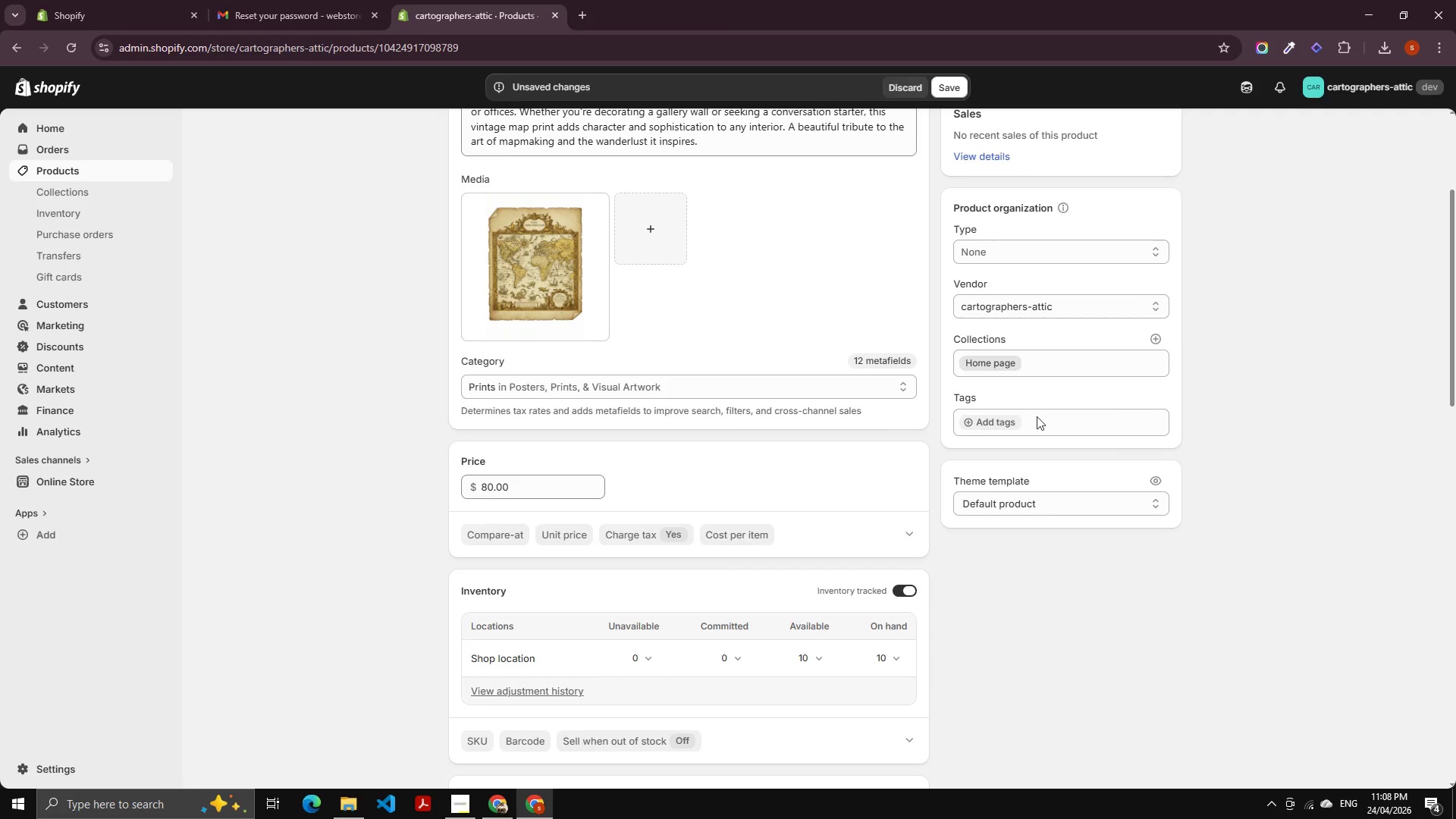 
left_click([989, 416])
 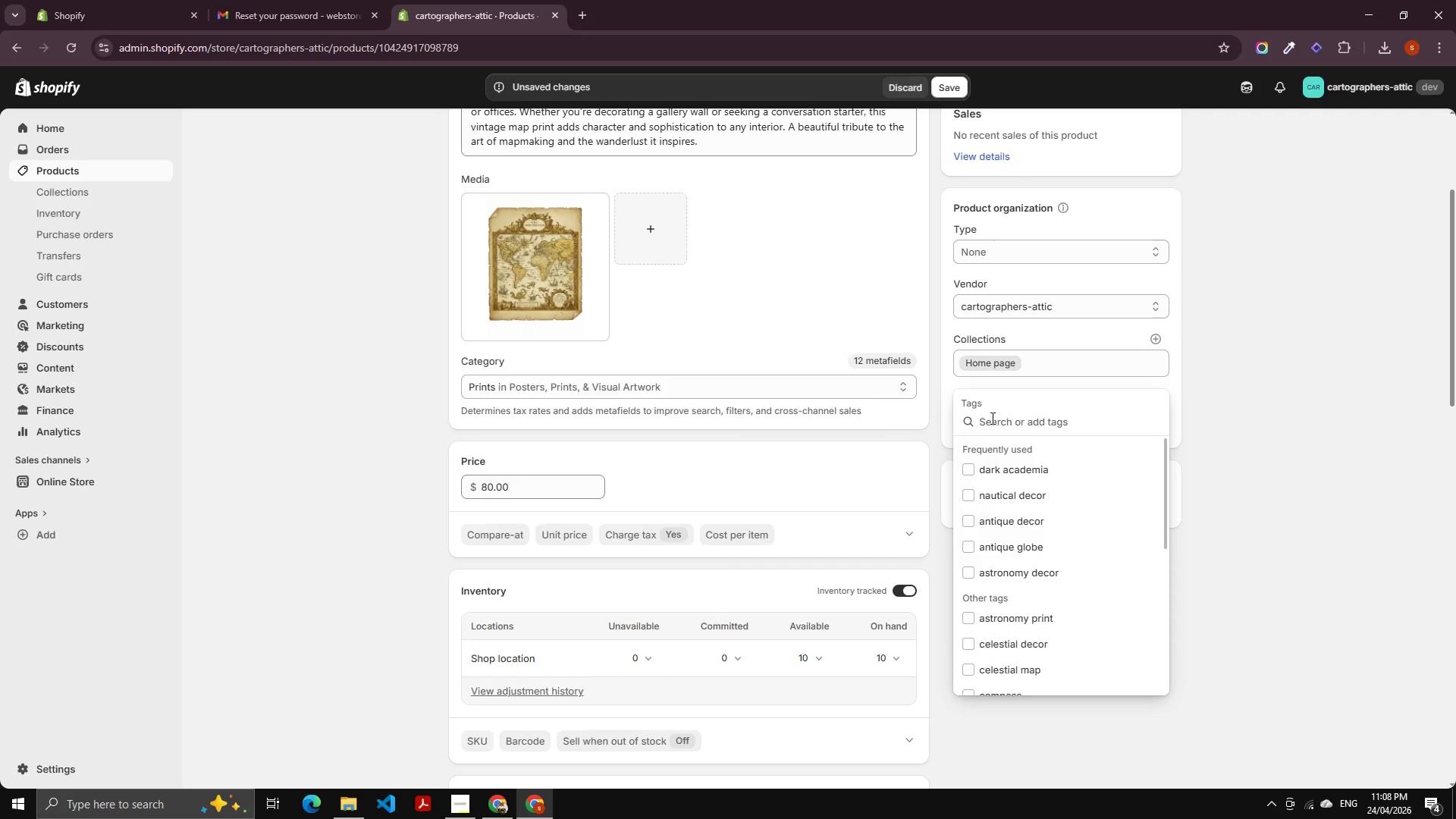 
type(at)
 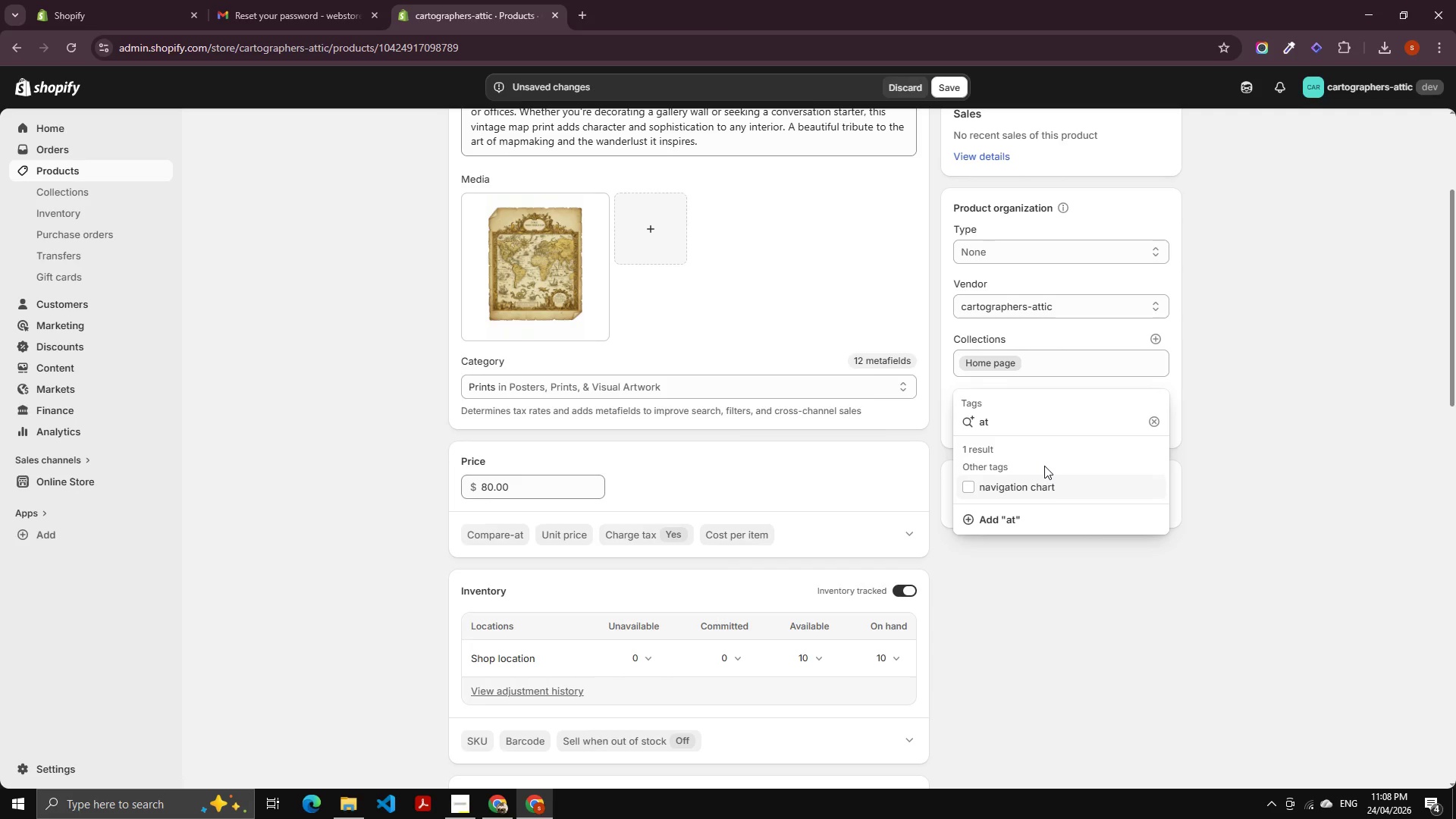 
type(las p)
 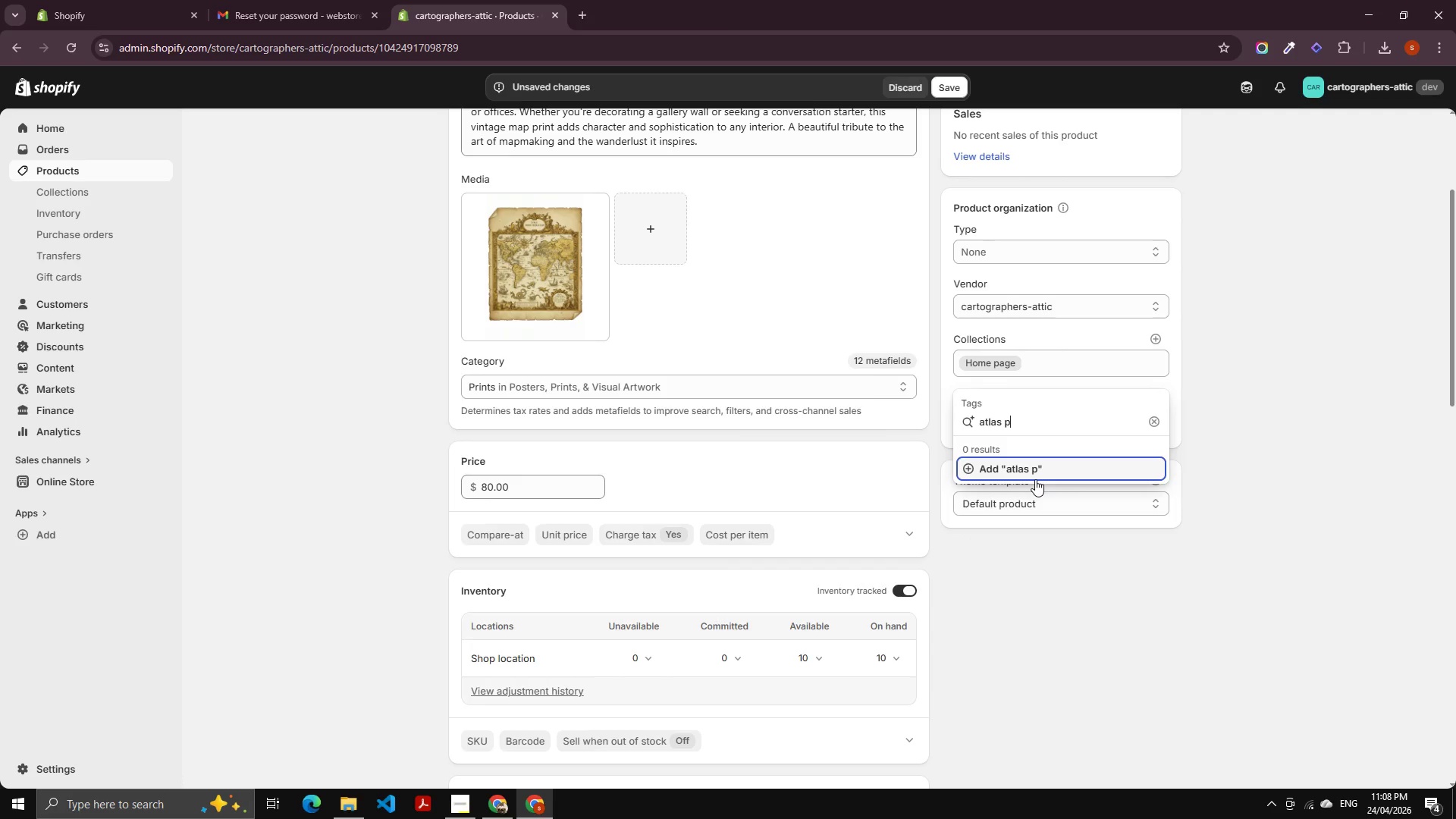 
type(age)
 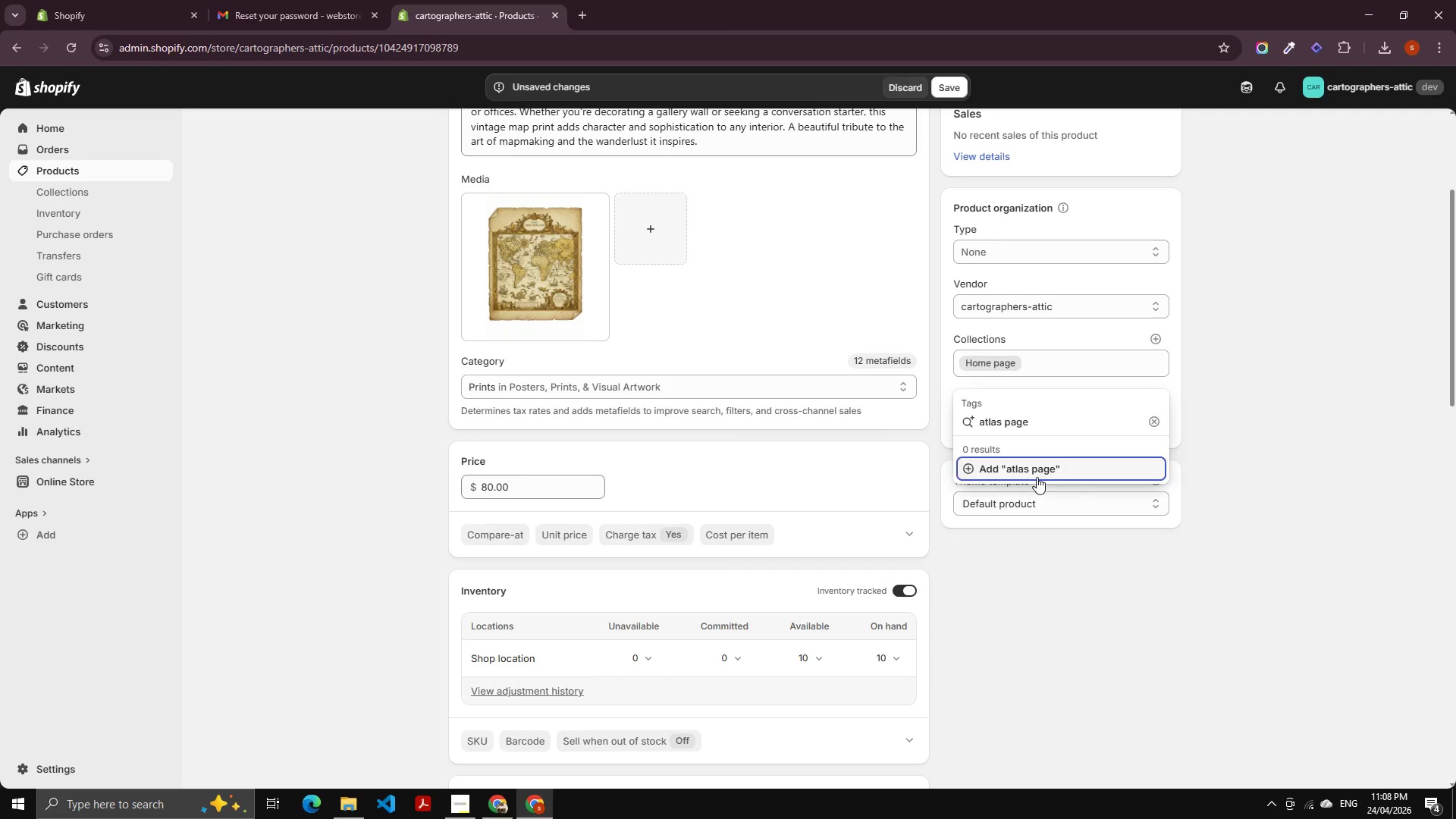 
left_click([1037, 469])
 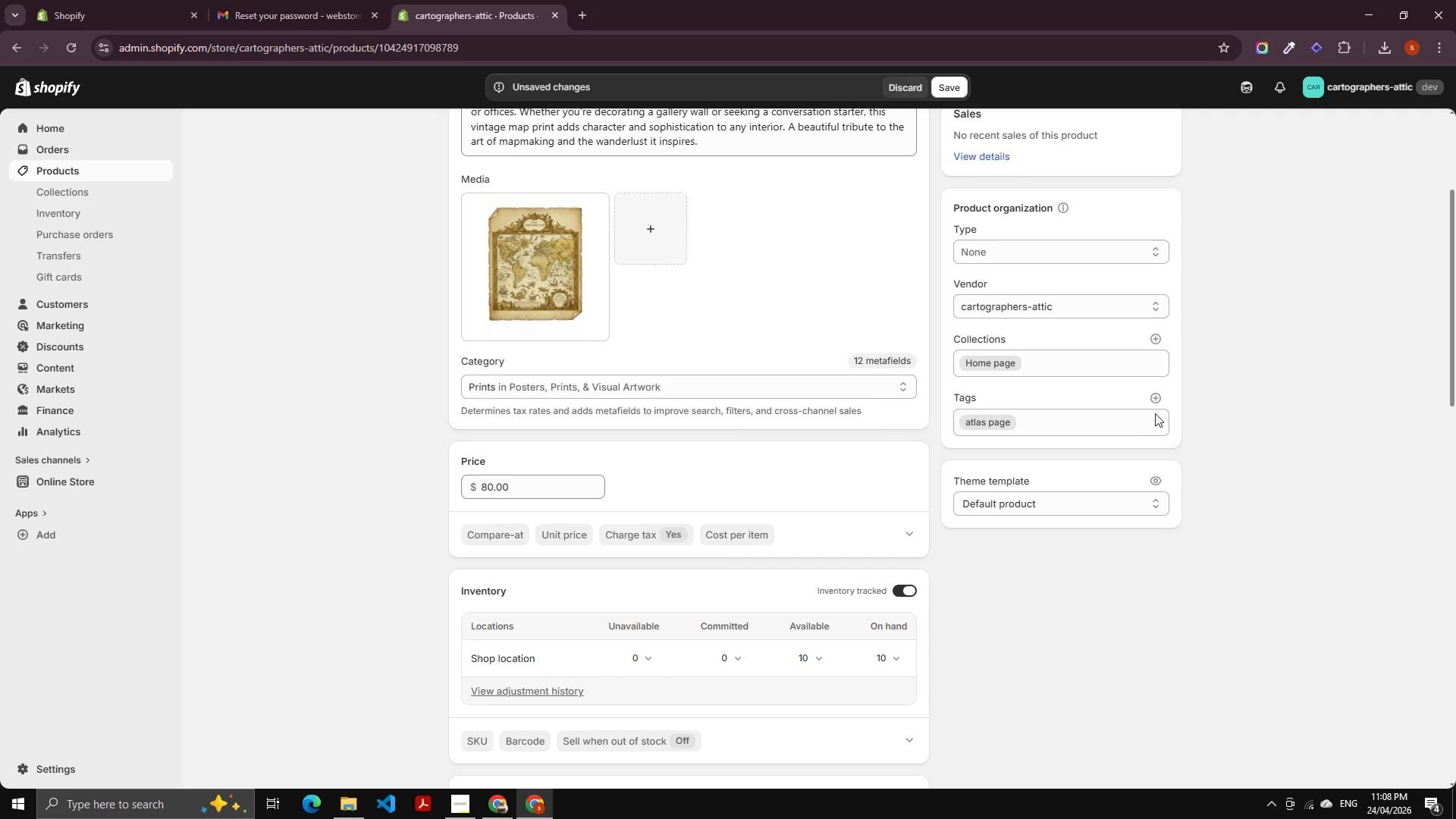 
left_click([1156, 393])
 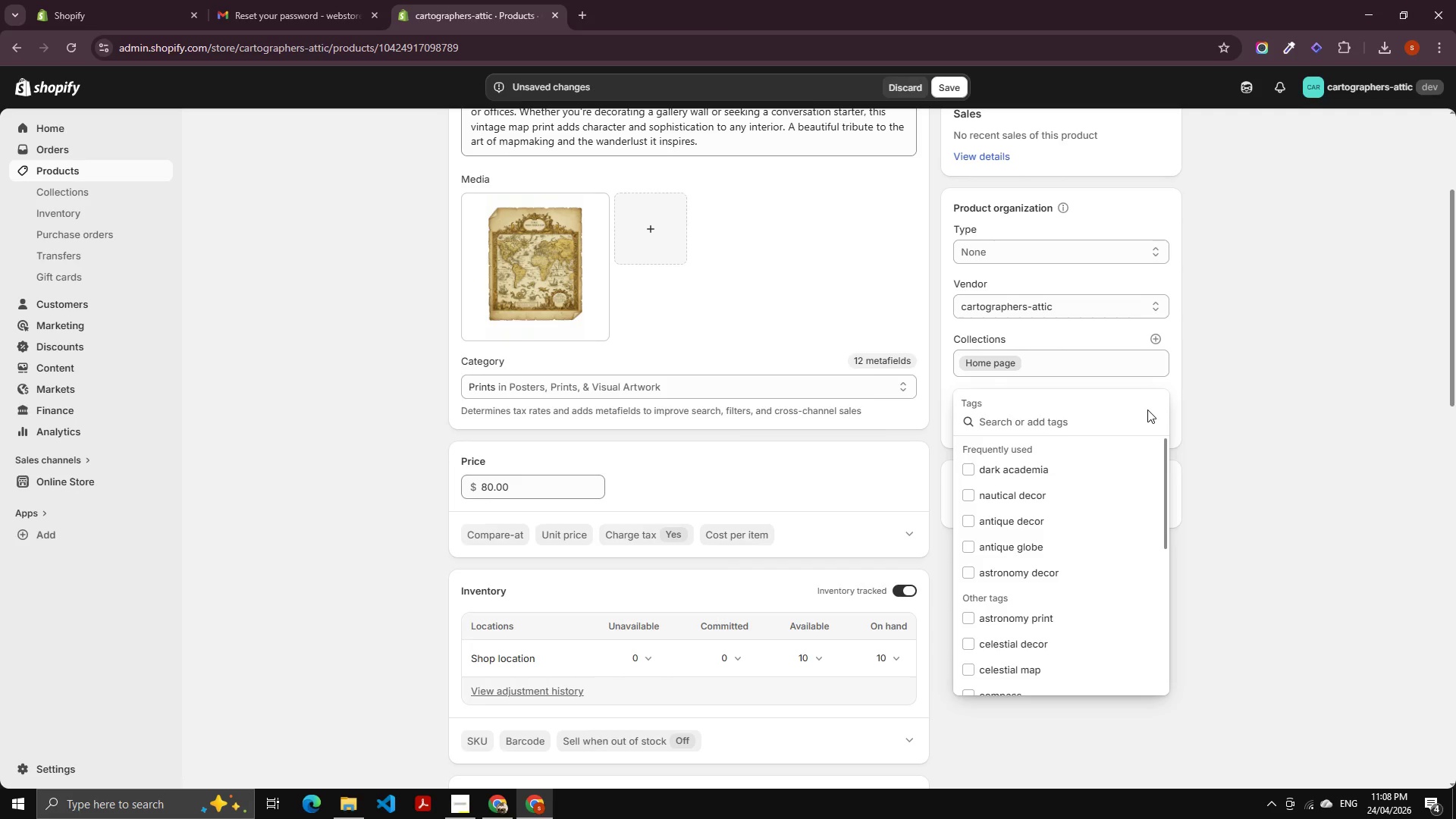 
type(vintage)
 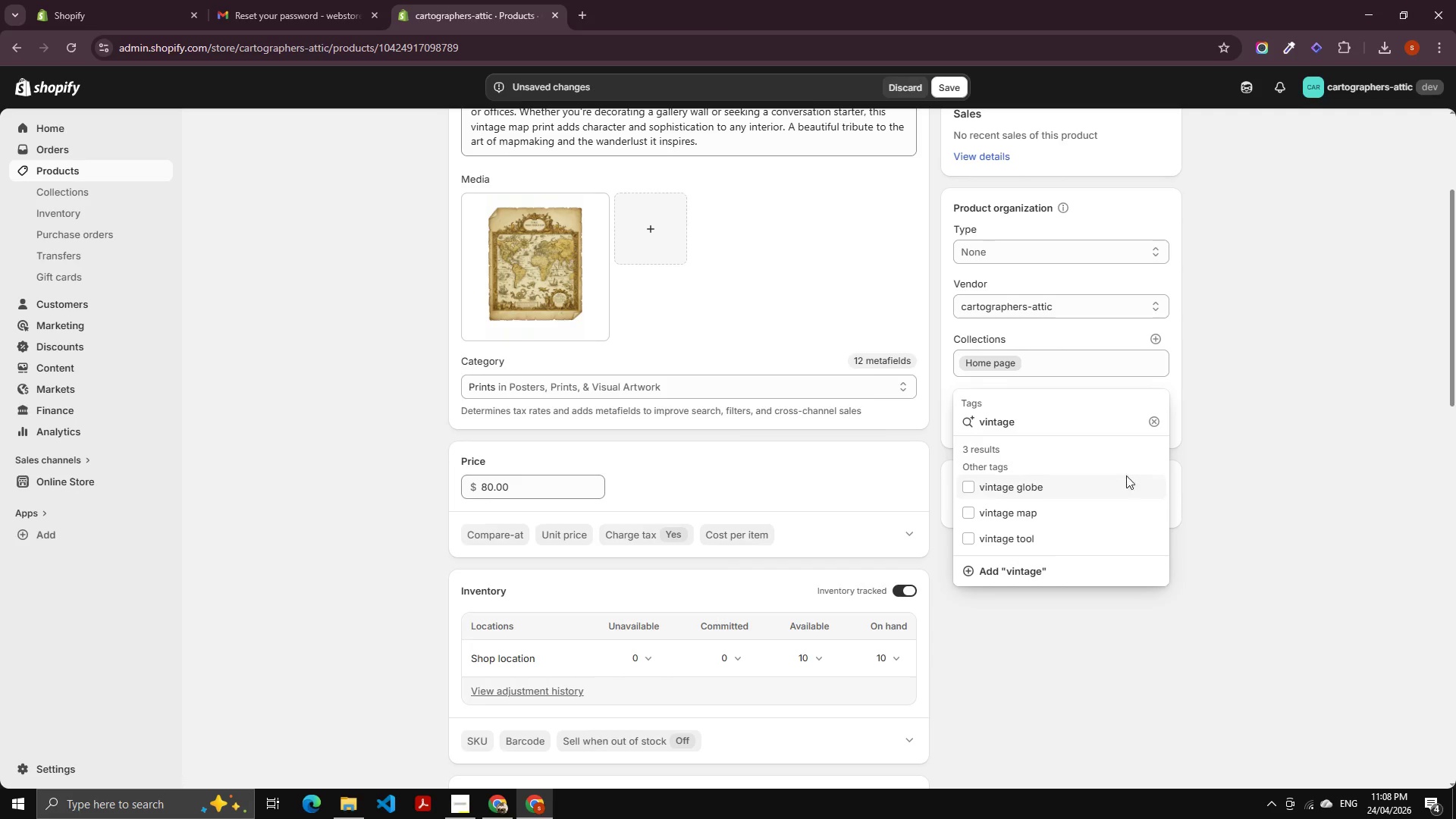 
left_click([1041, 506])
 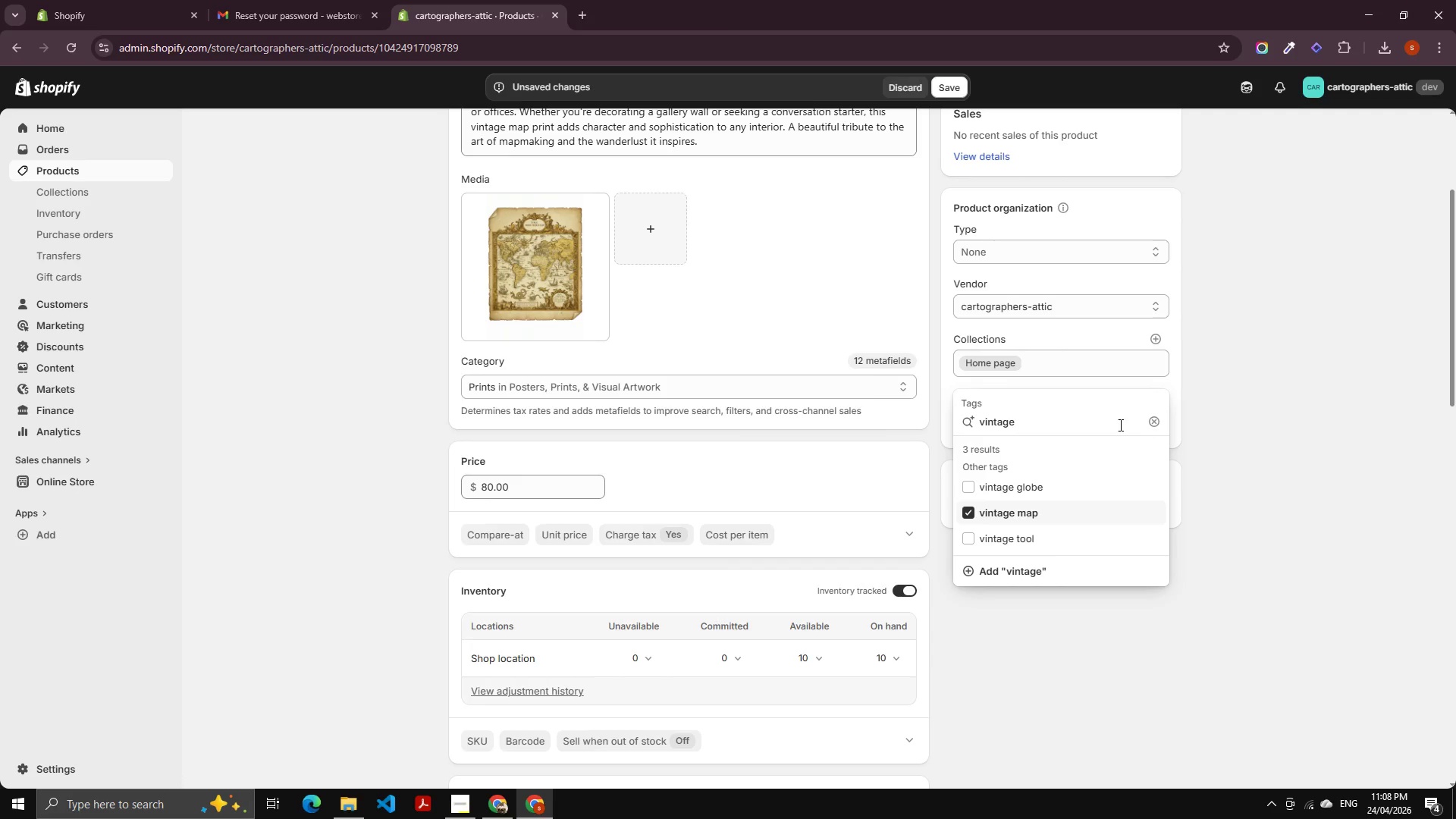 
left_click_drag(start_coordinate=[1084, 420], to_coordinate=[952, 410])
 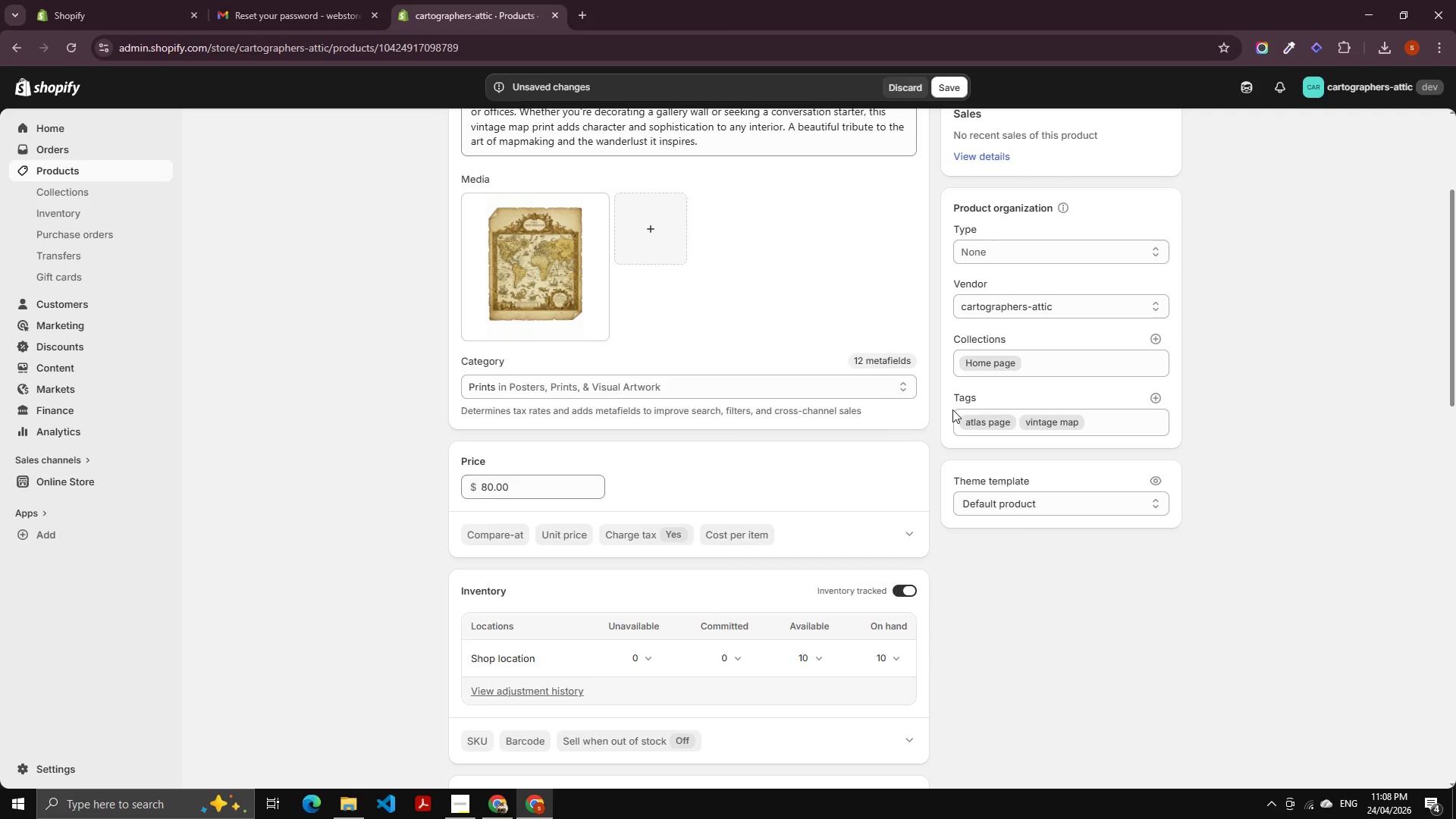 
type(ani)
 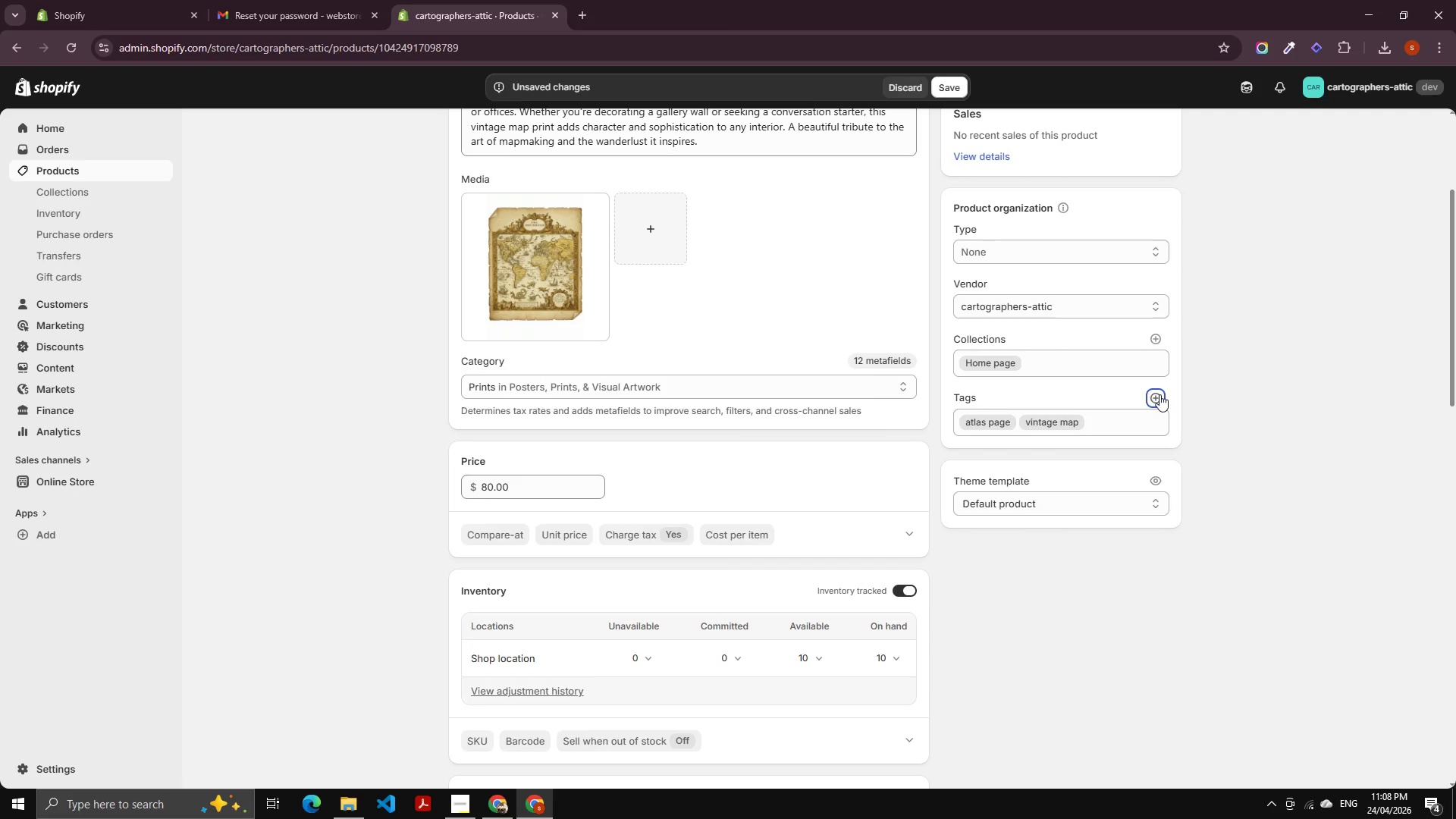 
left_click([1159, 394])
 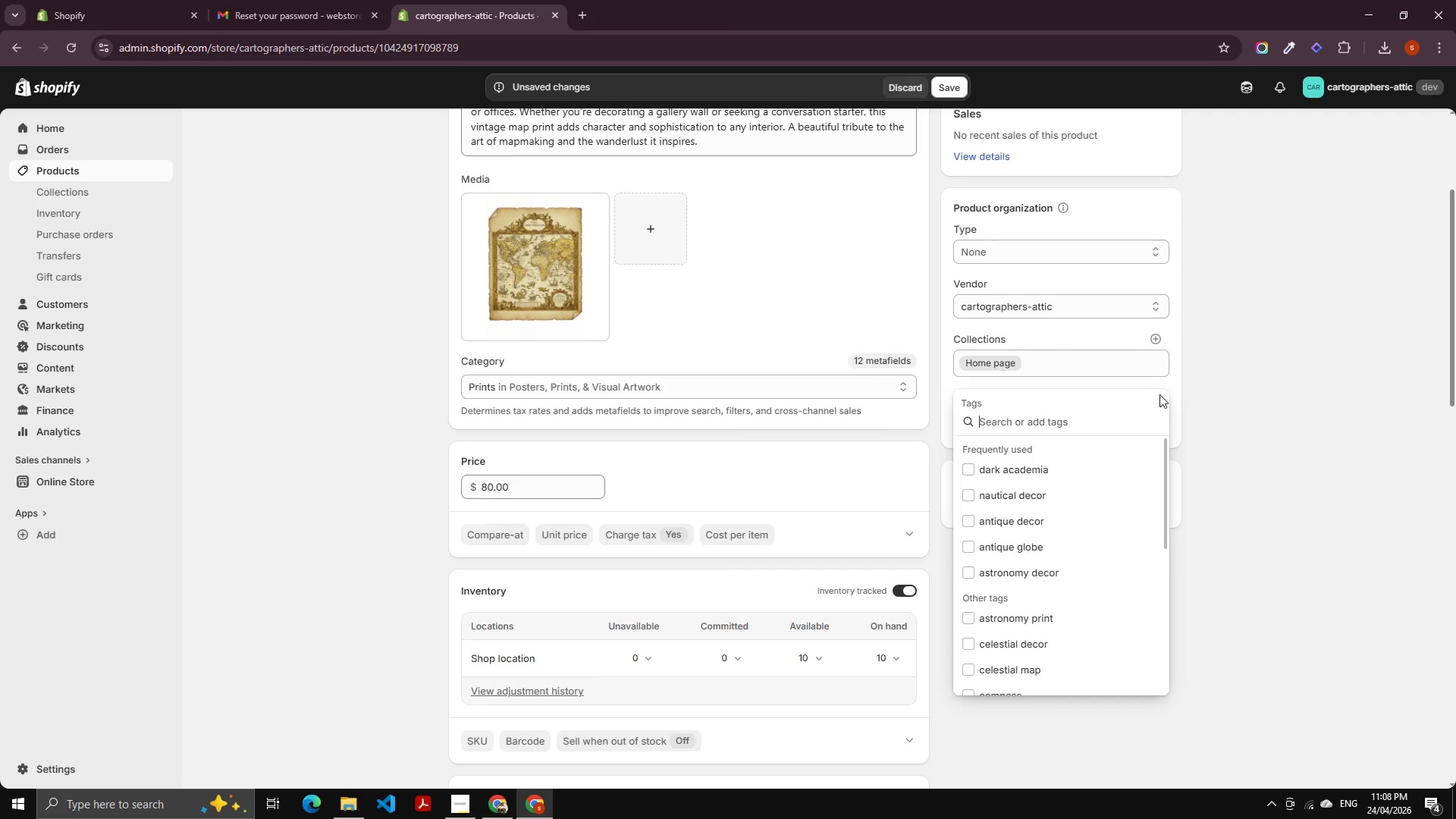 
type(ab)
key(Backspace)
 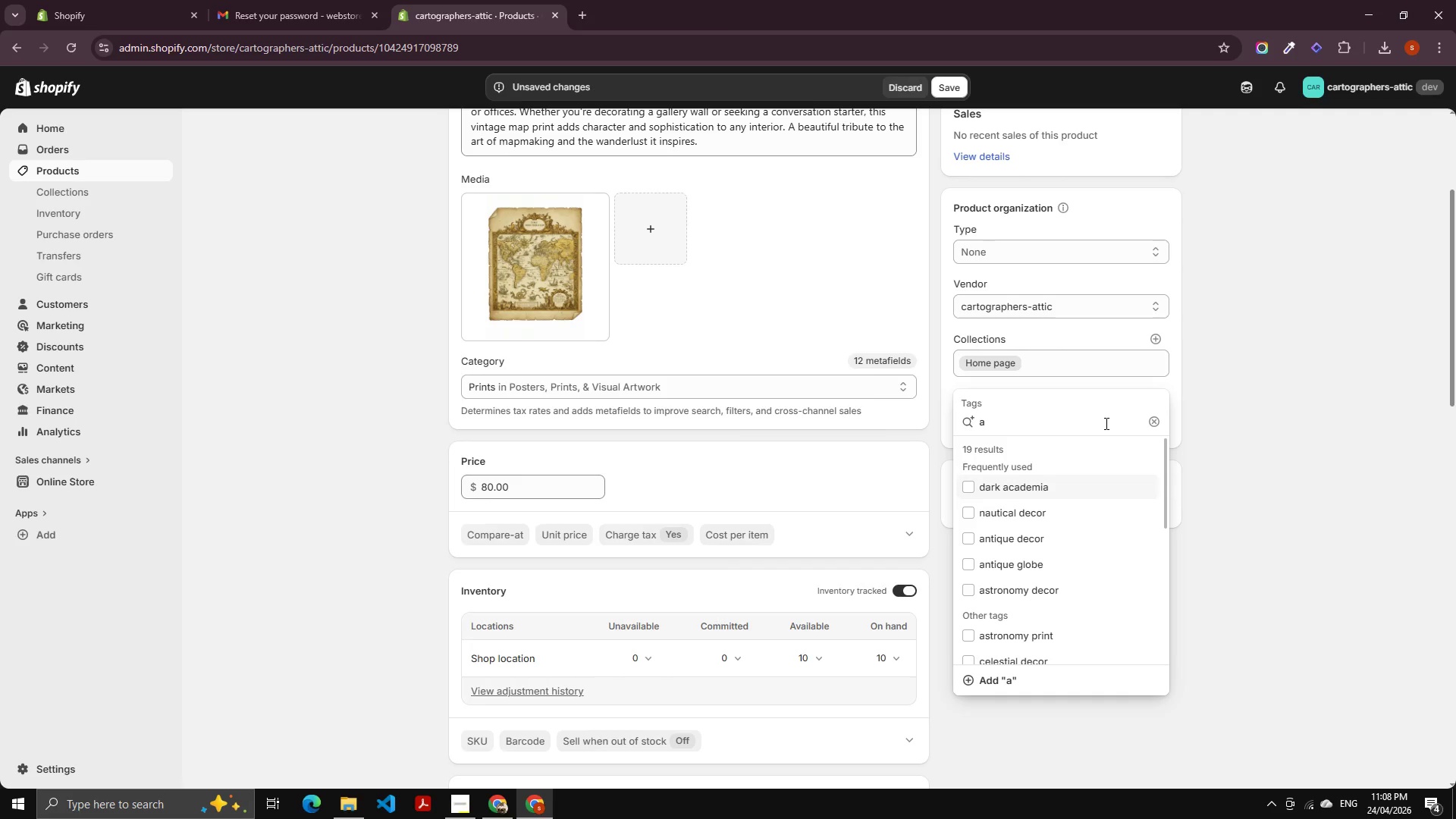 
key(N)
 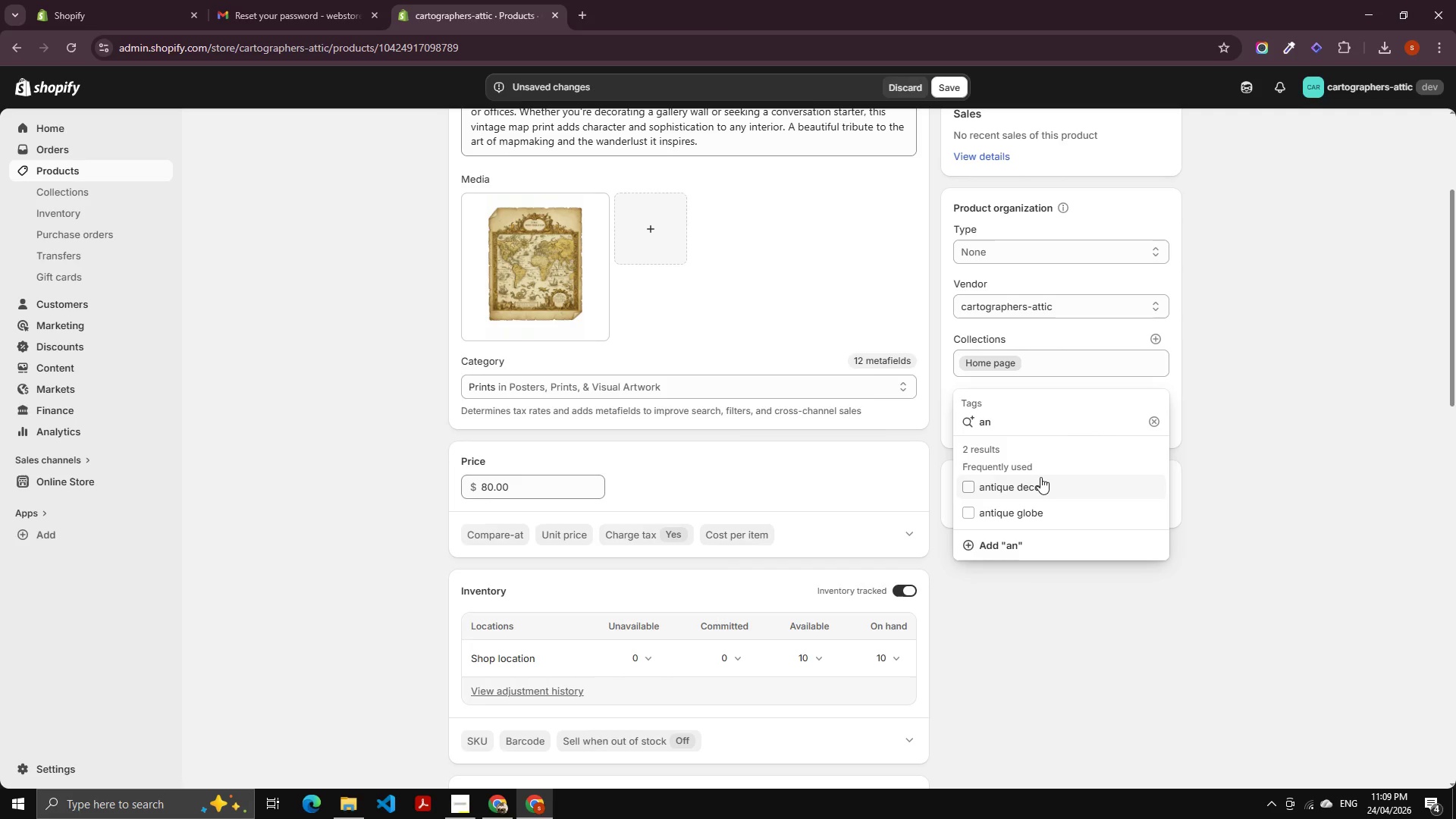 
left_click([1042, 477])
 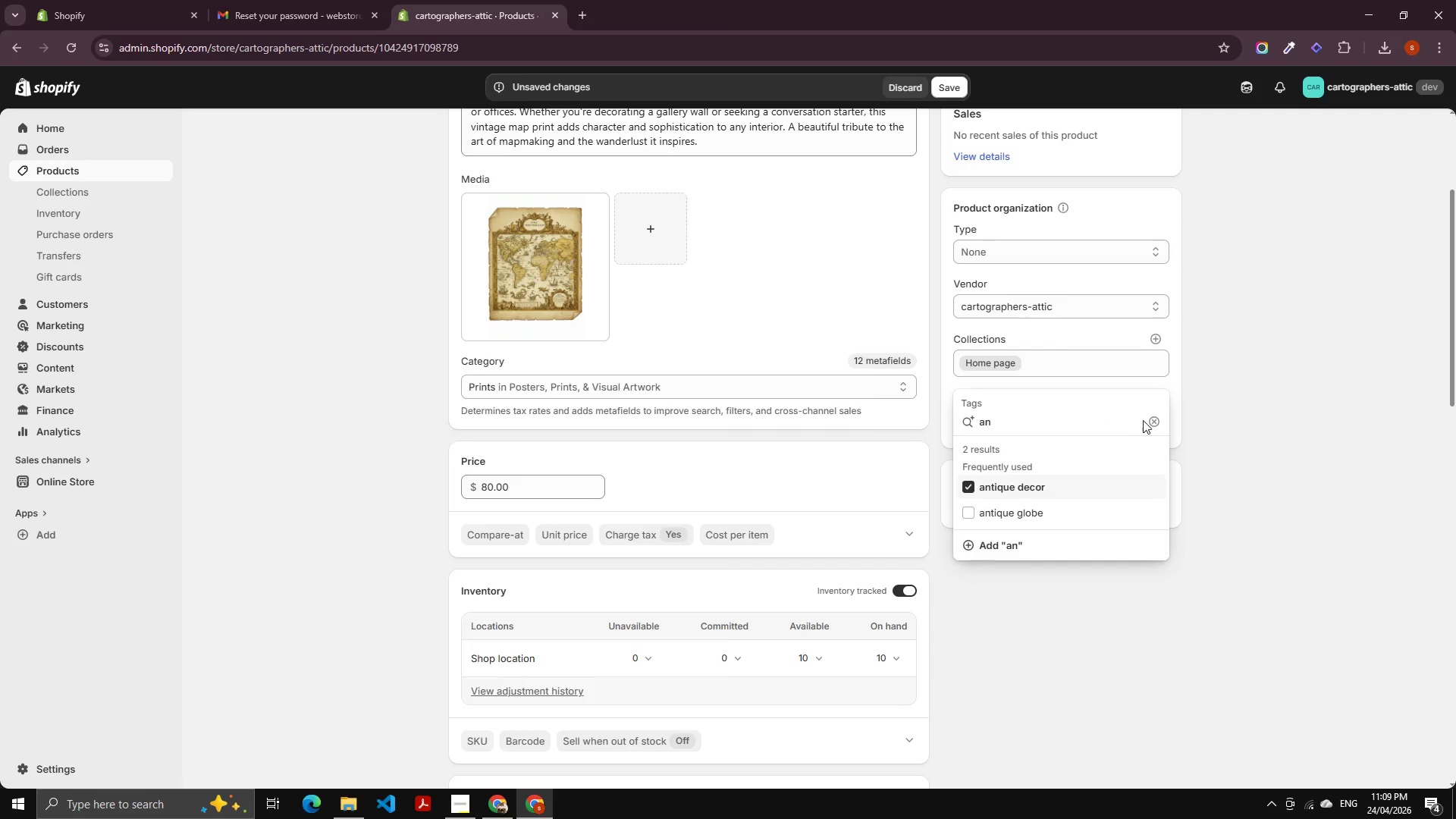 
left_click([1150, 421])
 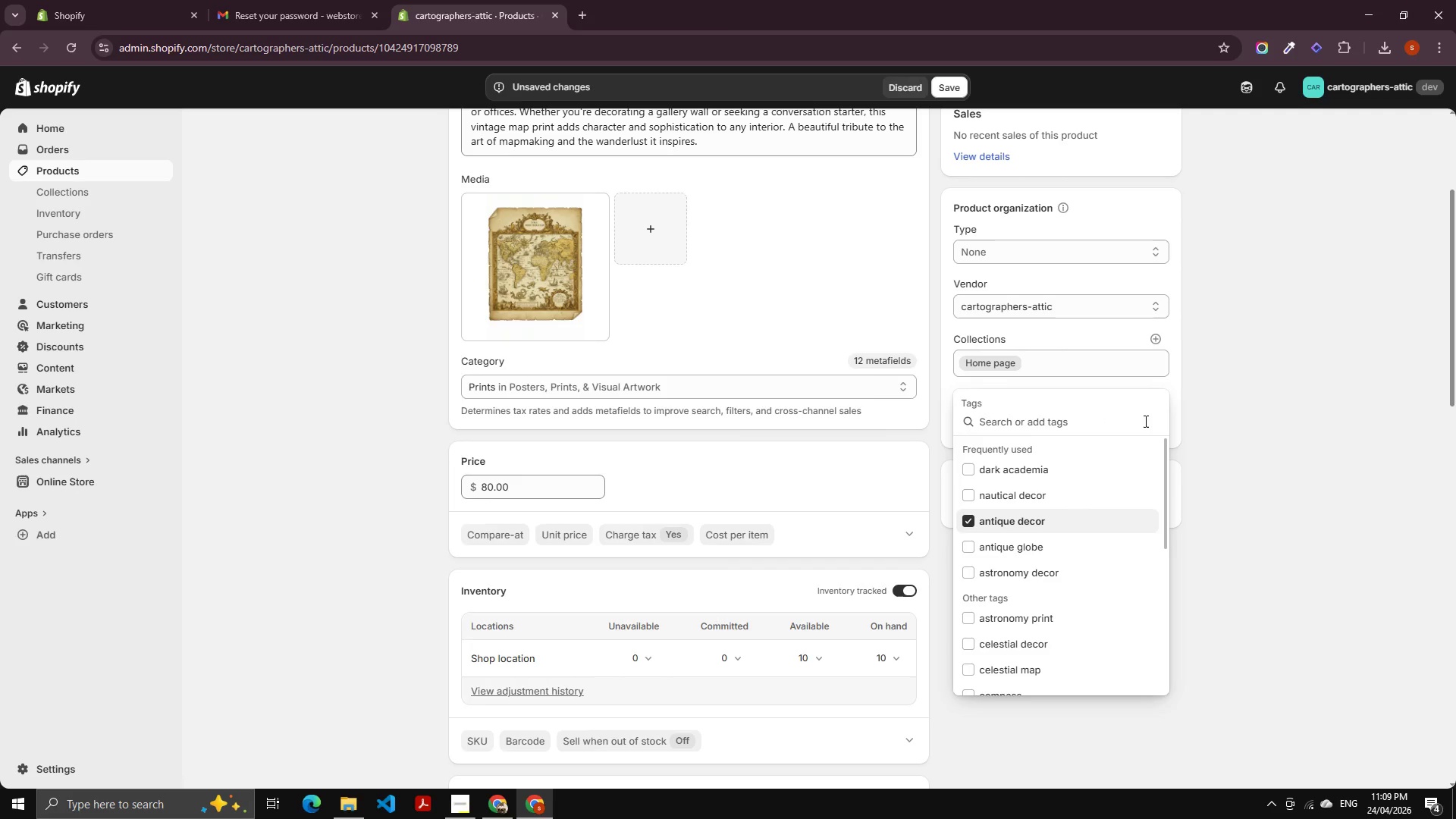 
type(wa)
 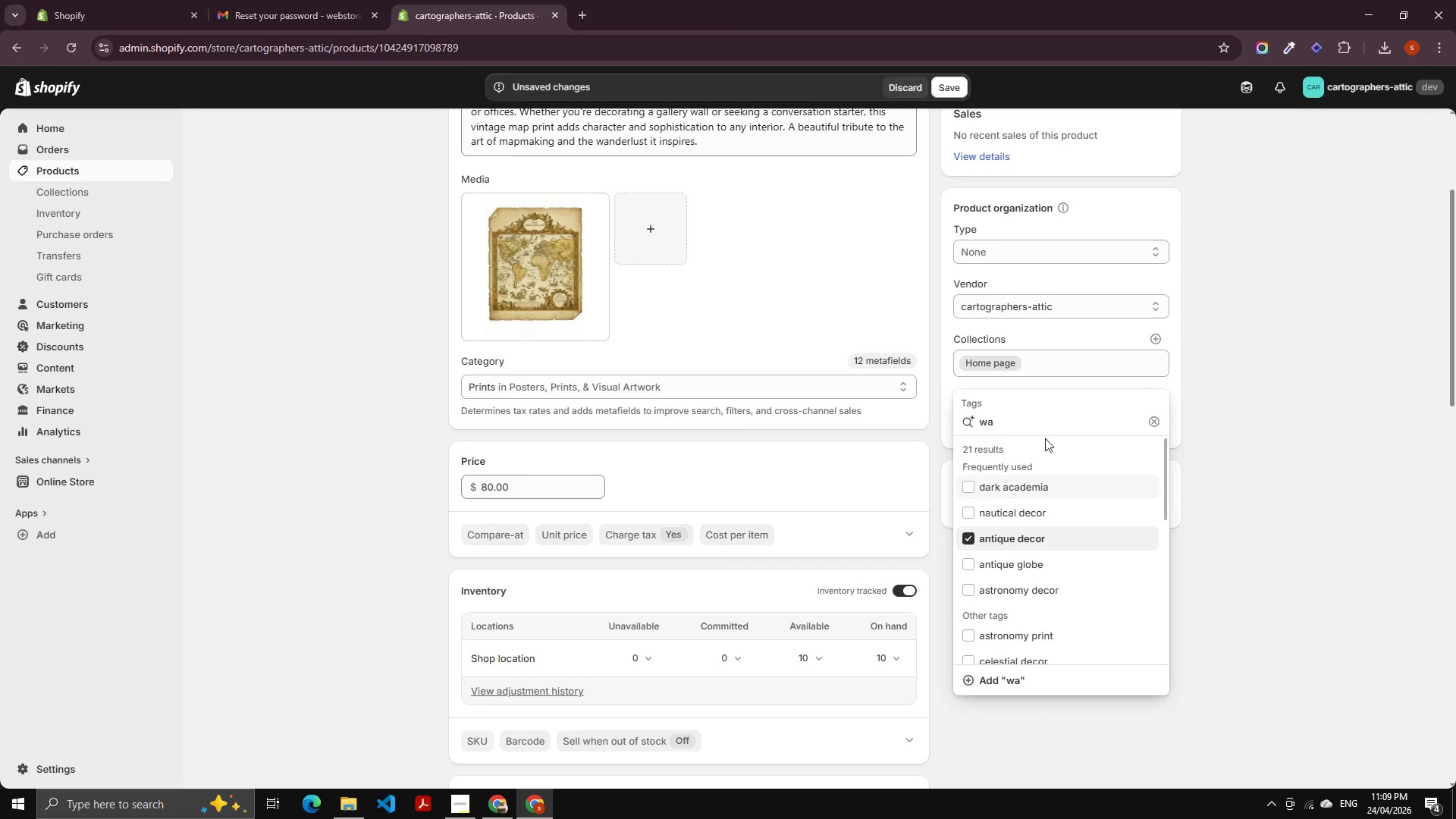 
type(ll )
 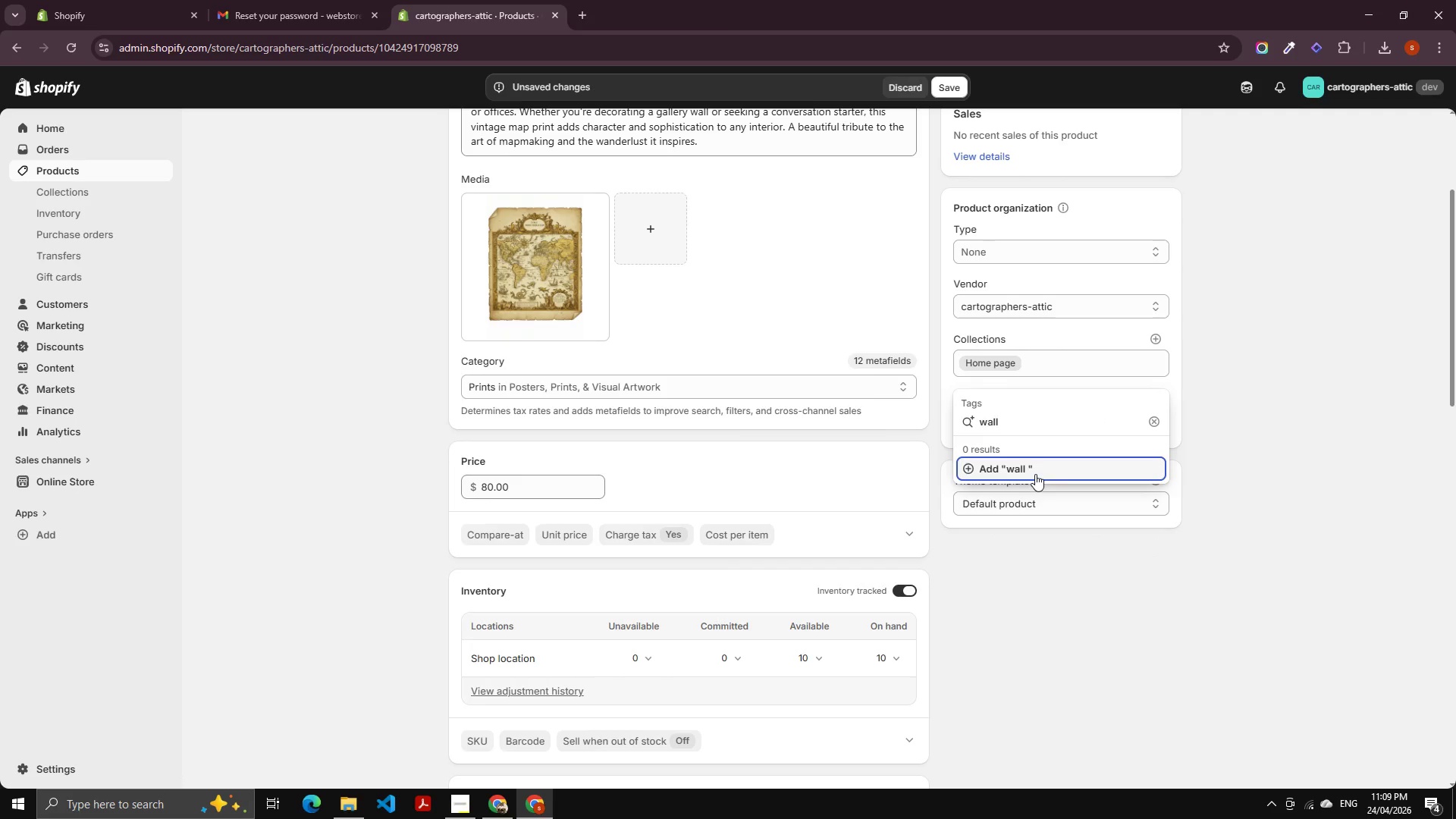 
type(art)
 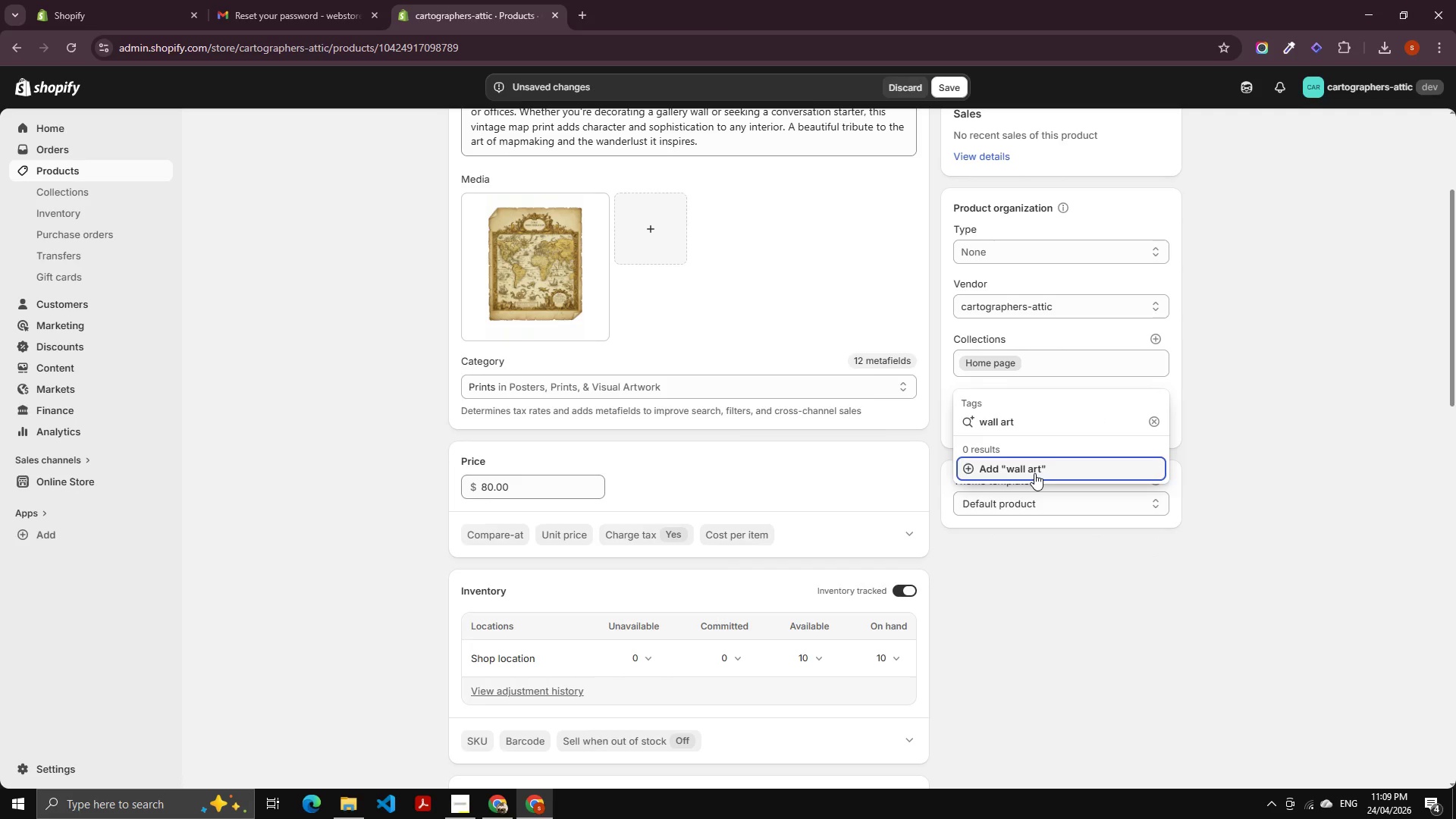 
key(Enter)
 